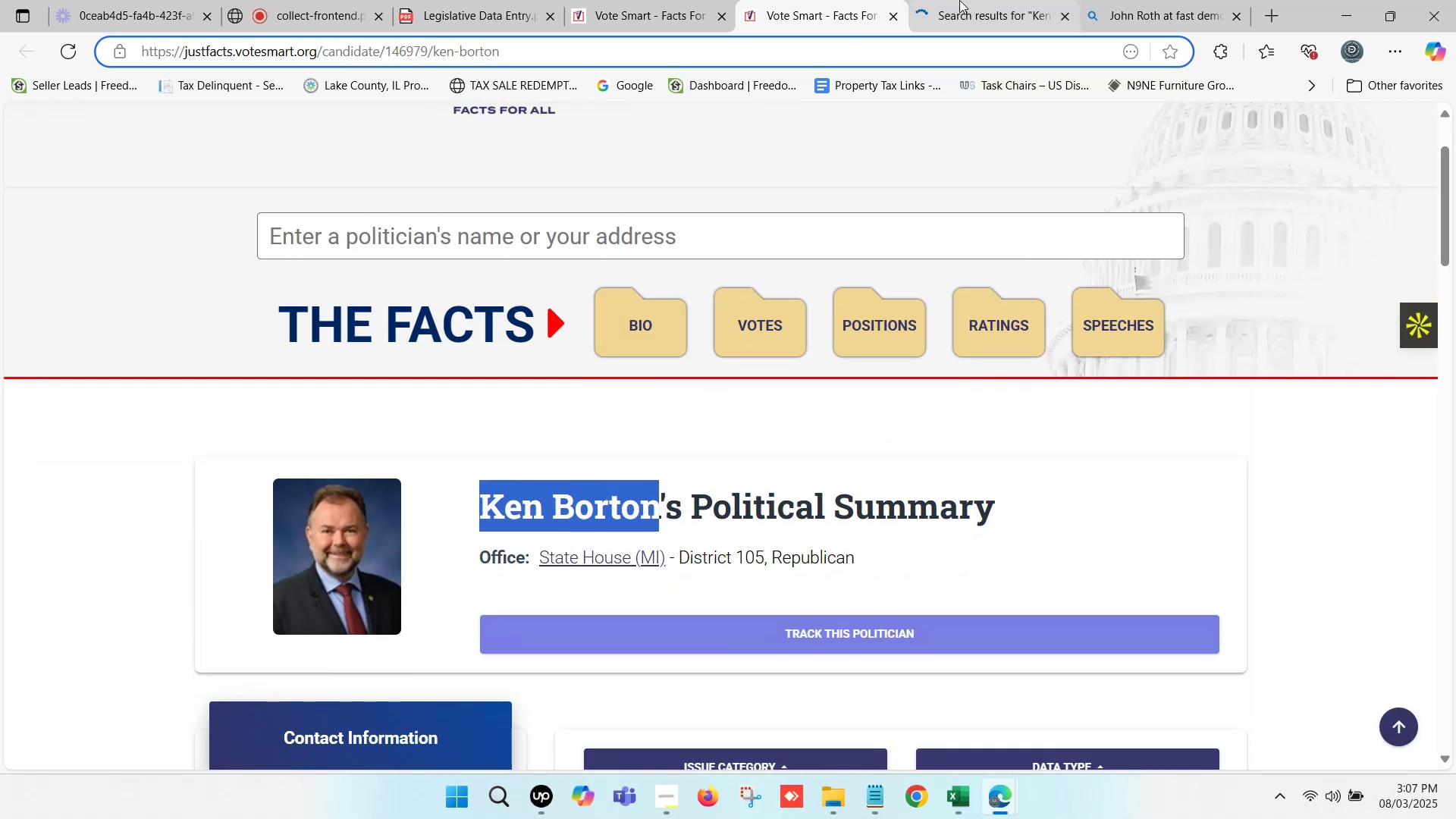 
left_click([959, 0])
 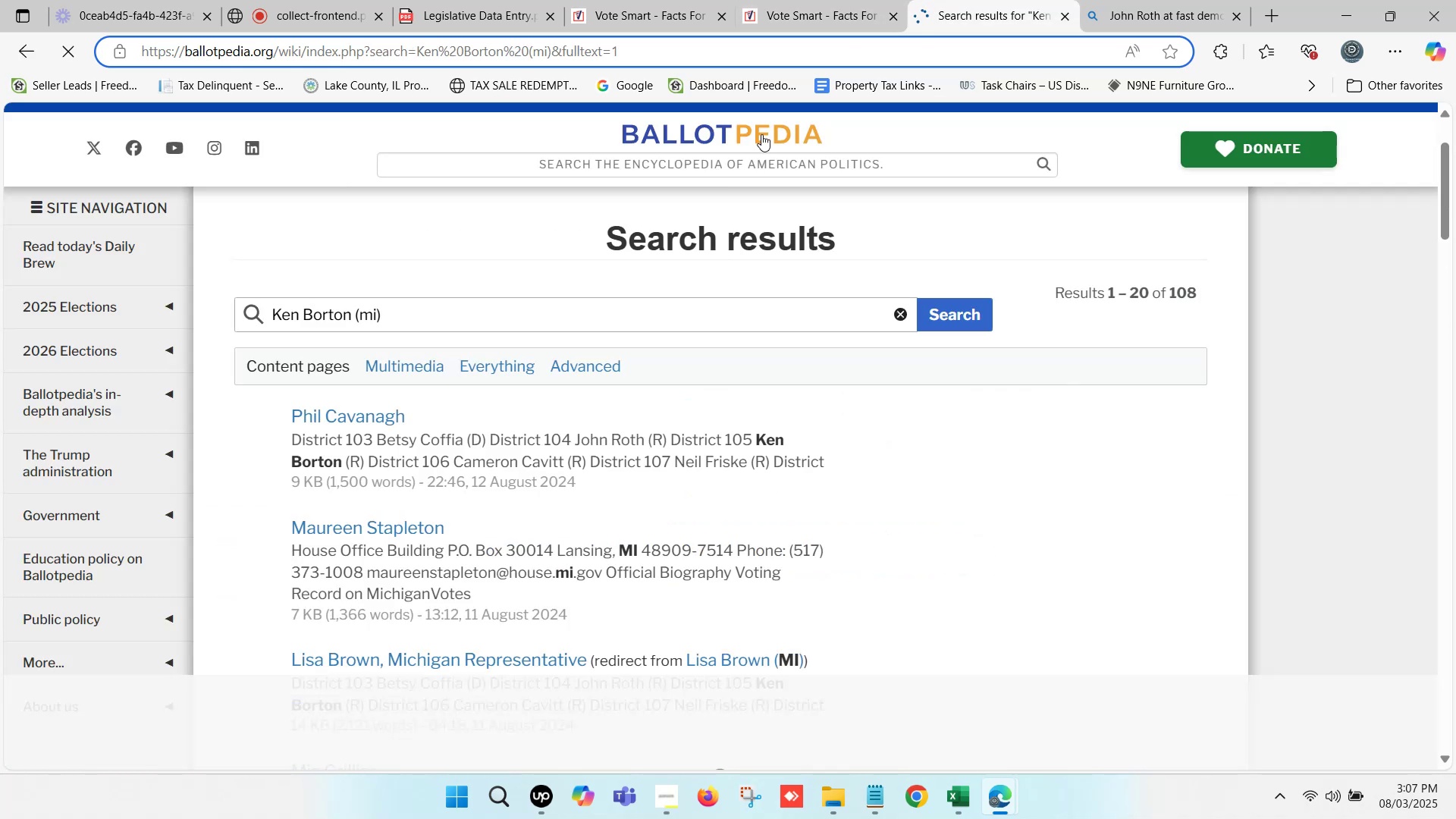 
scroll: coordinate [723, 171], scroll_direction: up, amount: 2.0
 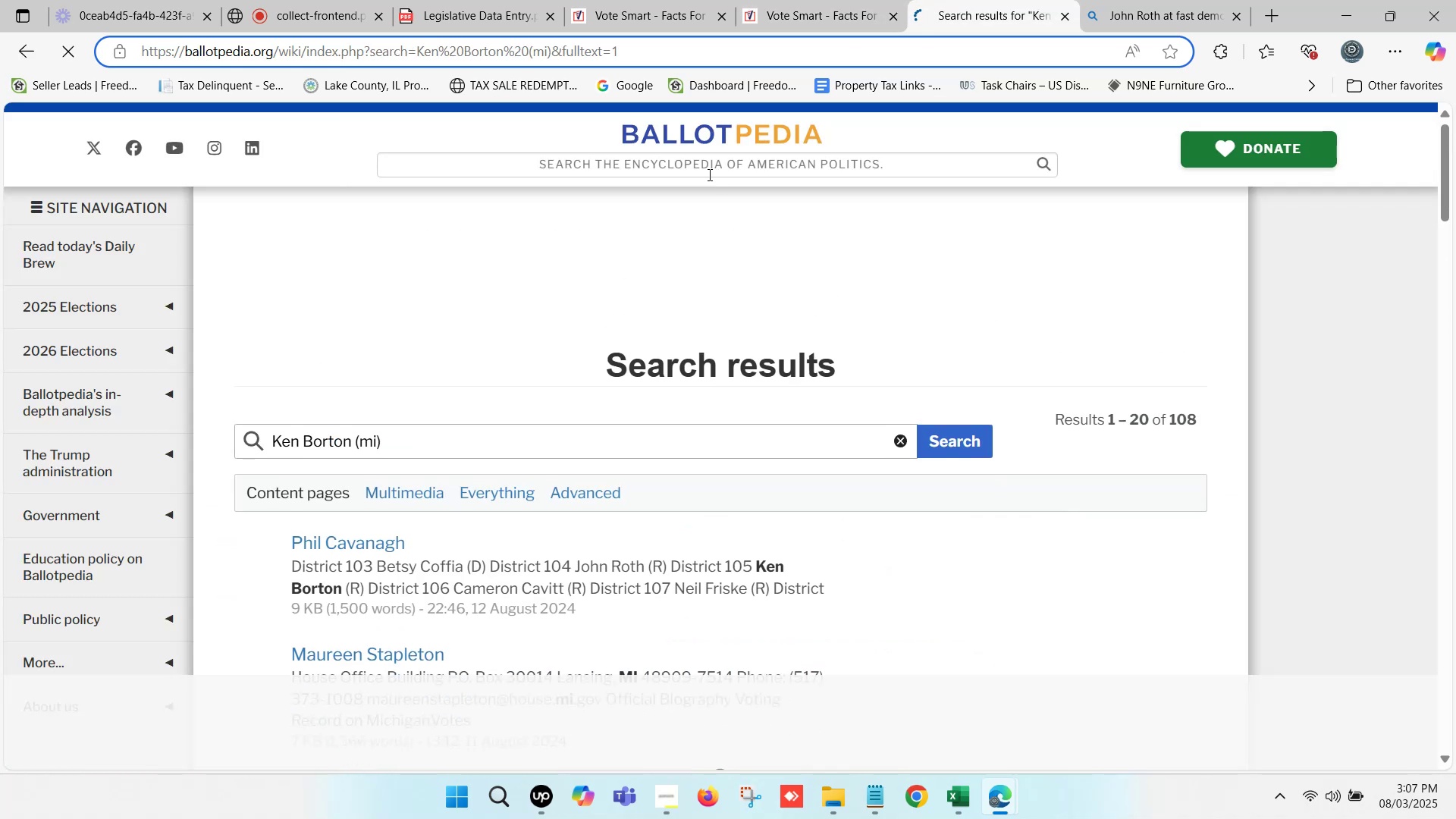 
left_click([708, 174])
 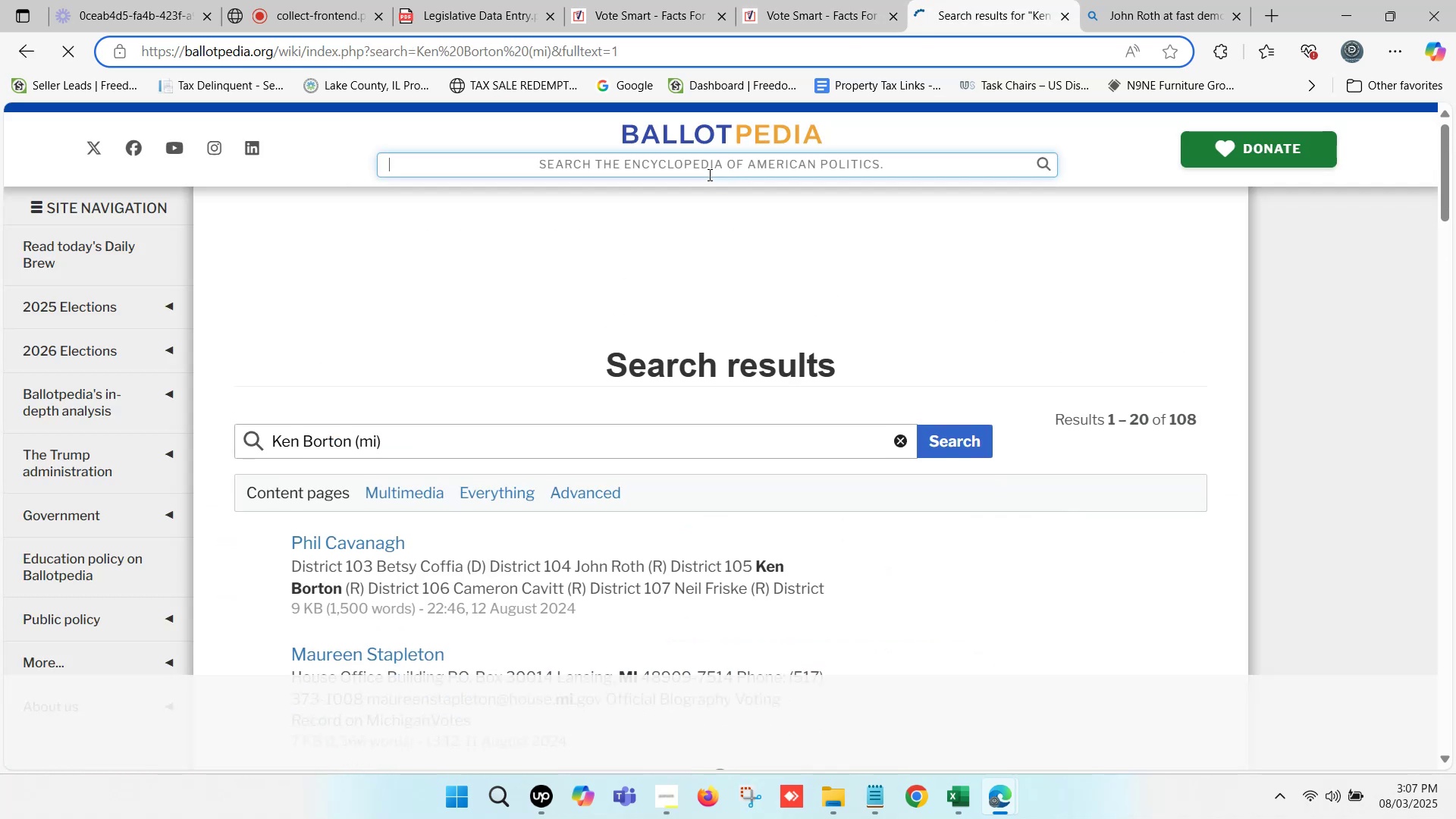 
key(V)
 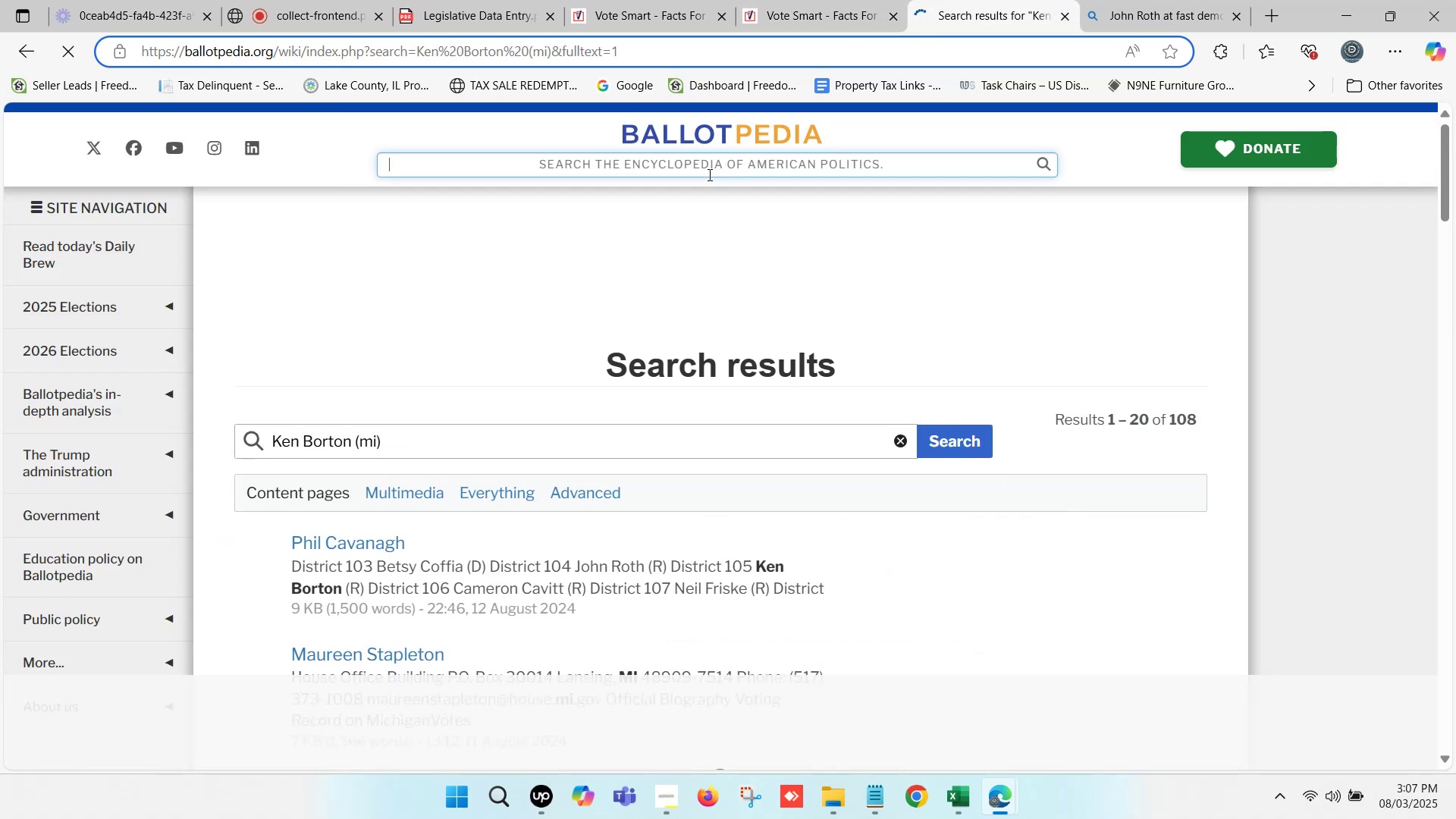 
hold_key(key=ControlLeft, duration=0.46)
 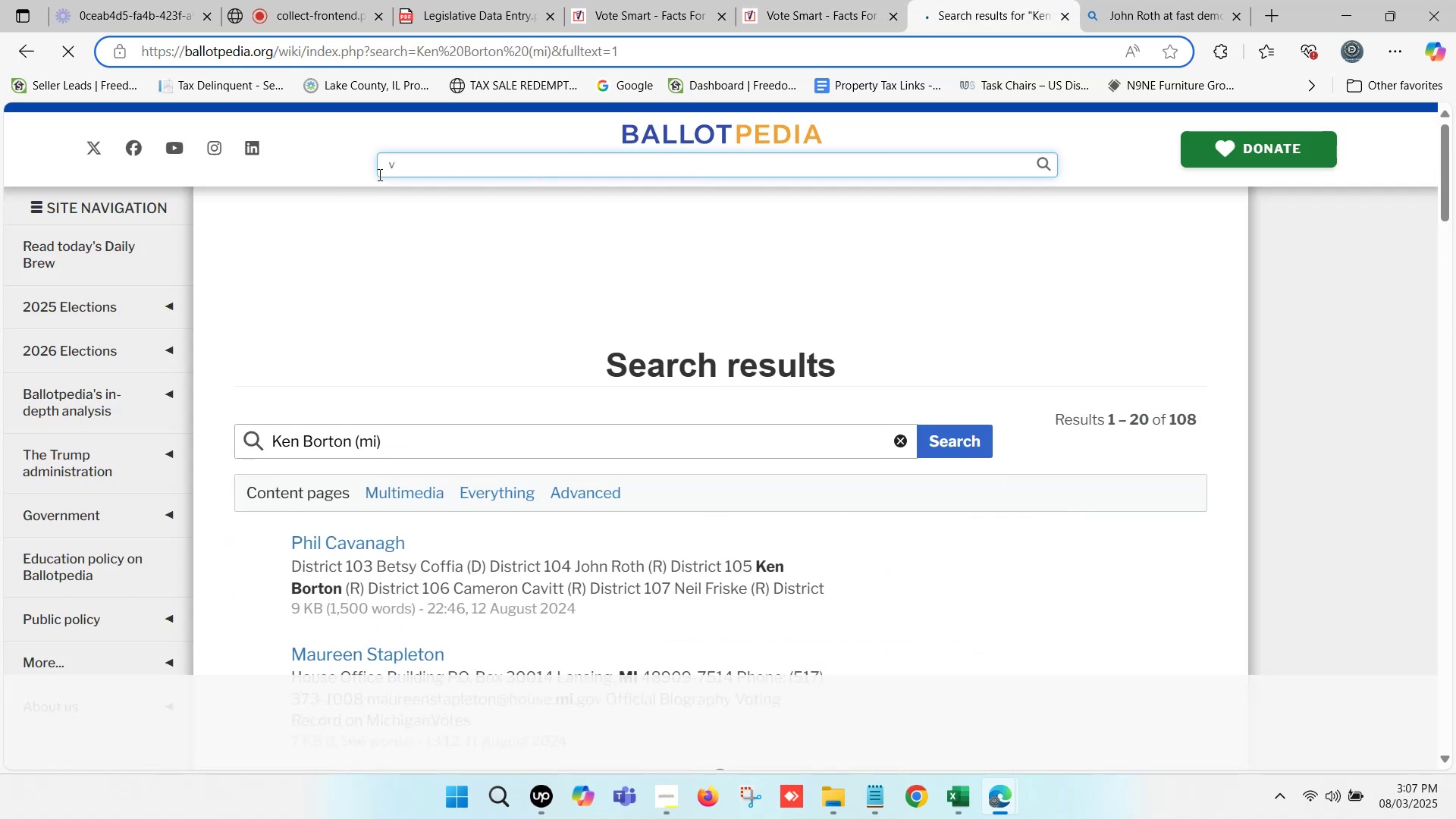 
key(Control+ControlLeft)
 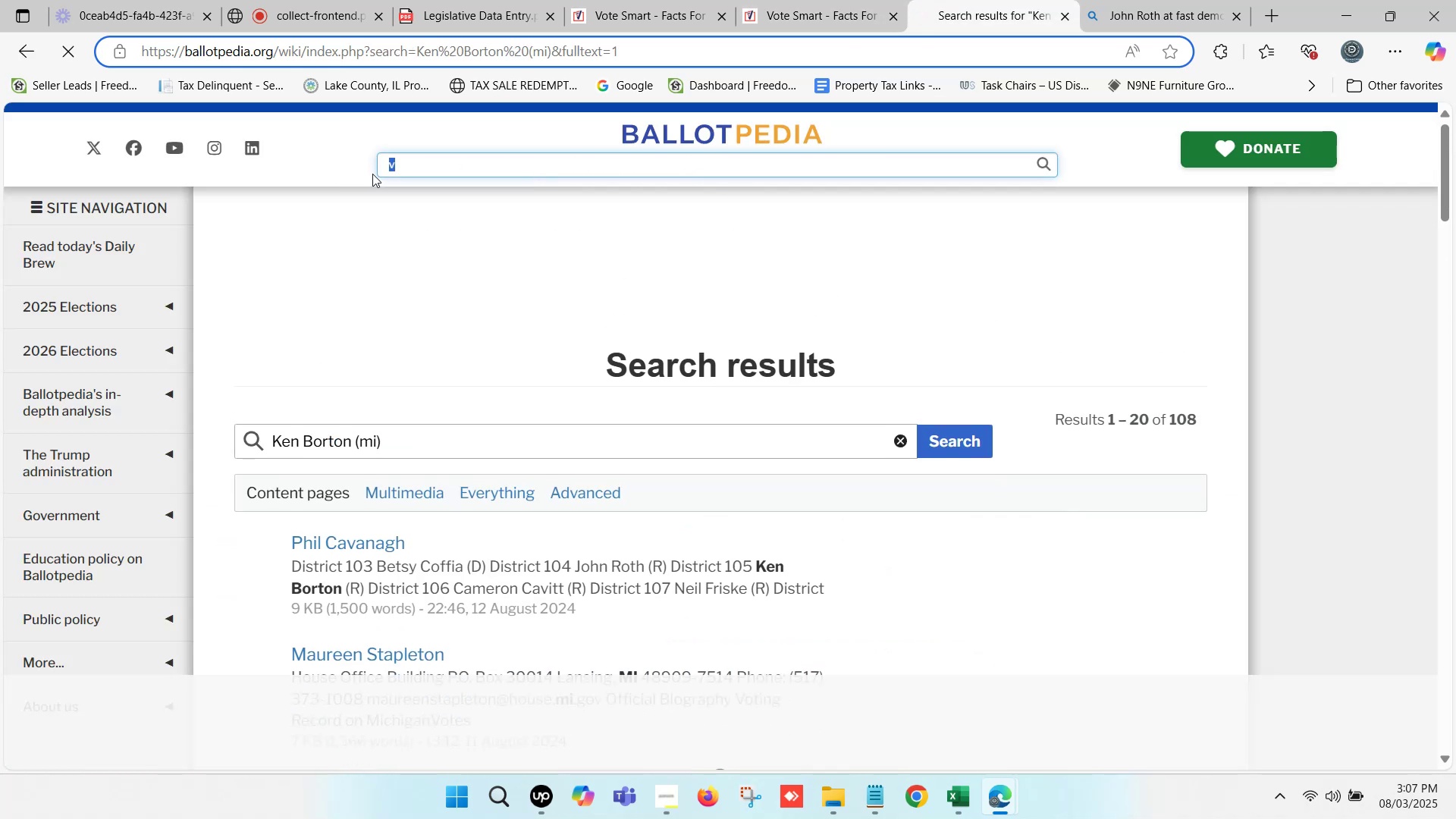 
key(Control+V)
 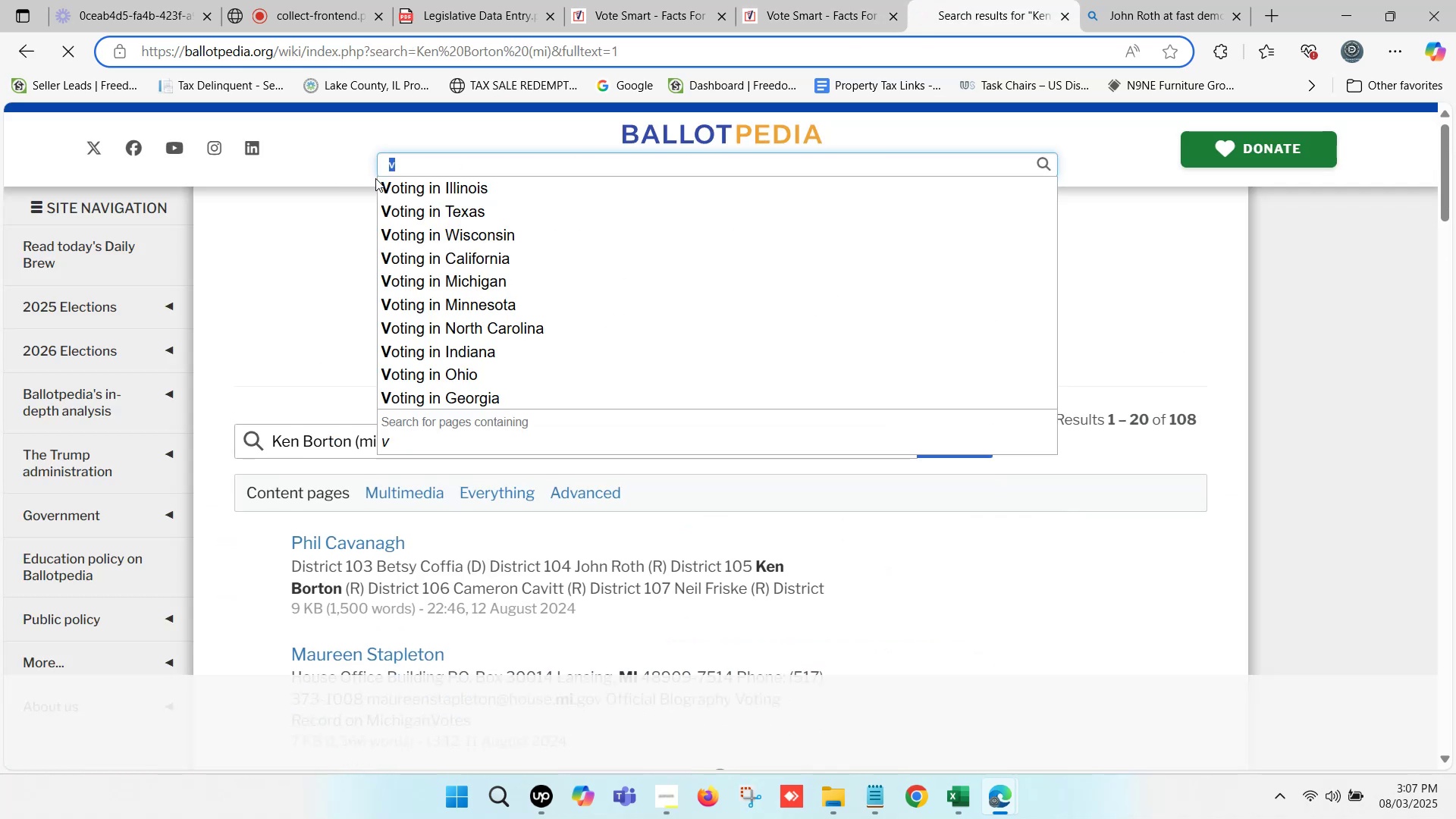 
mouse_move([431, 194])
 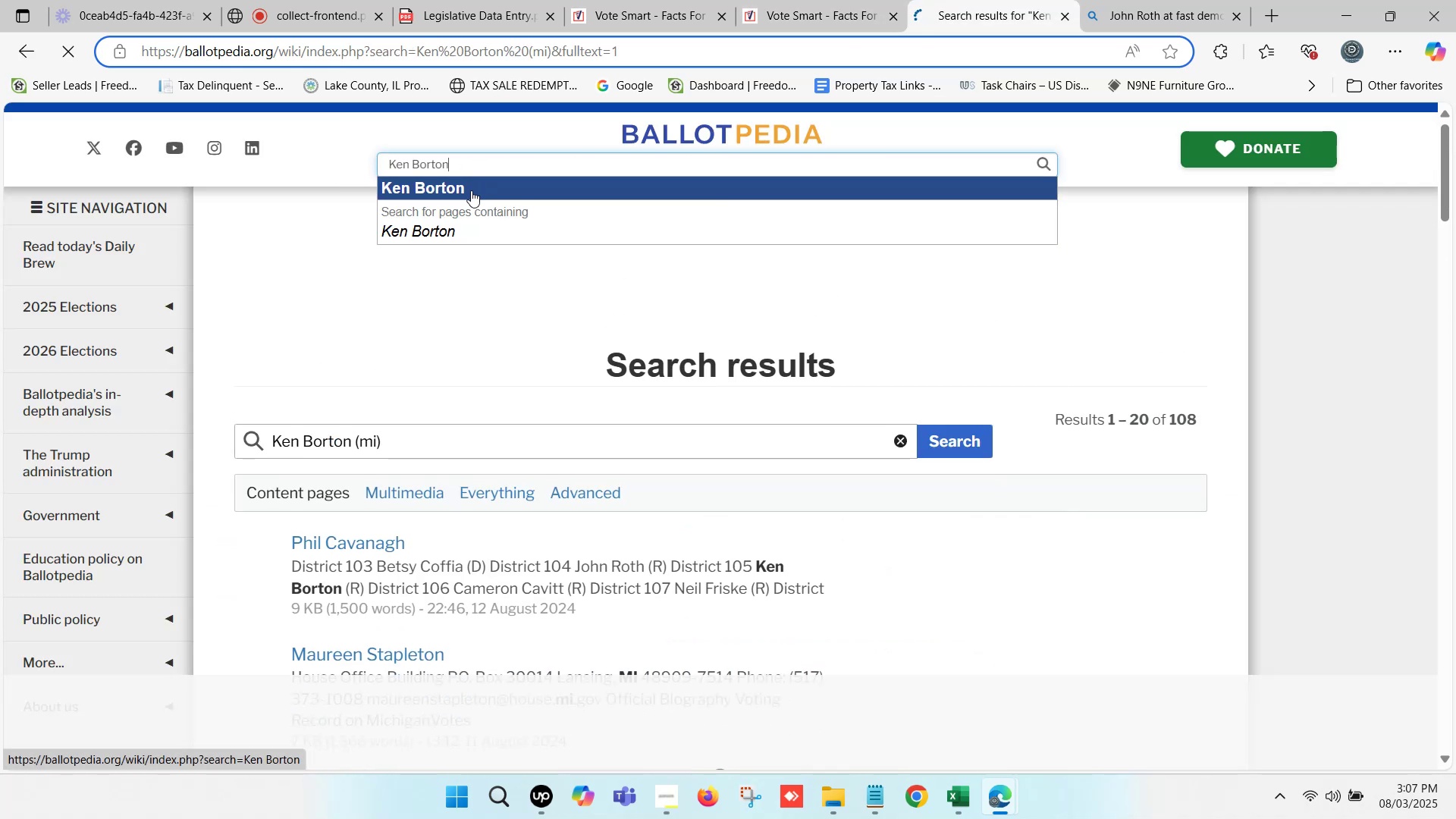 
left_click([471, 188])
 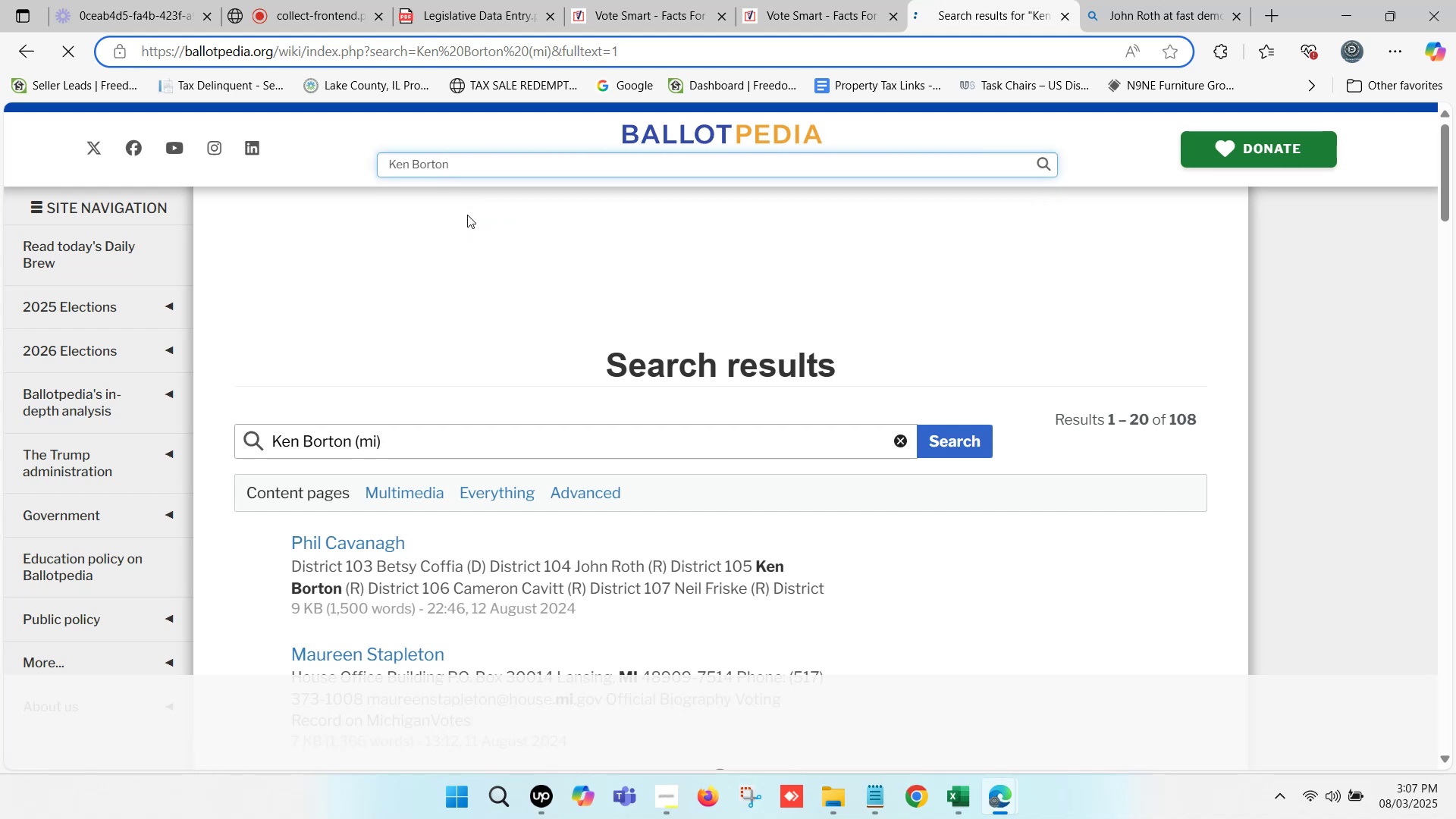 
left_click([659, 0])
 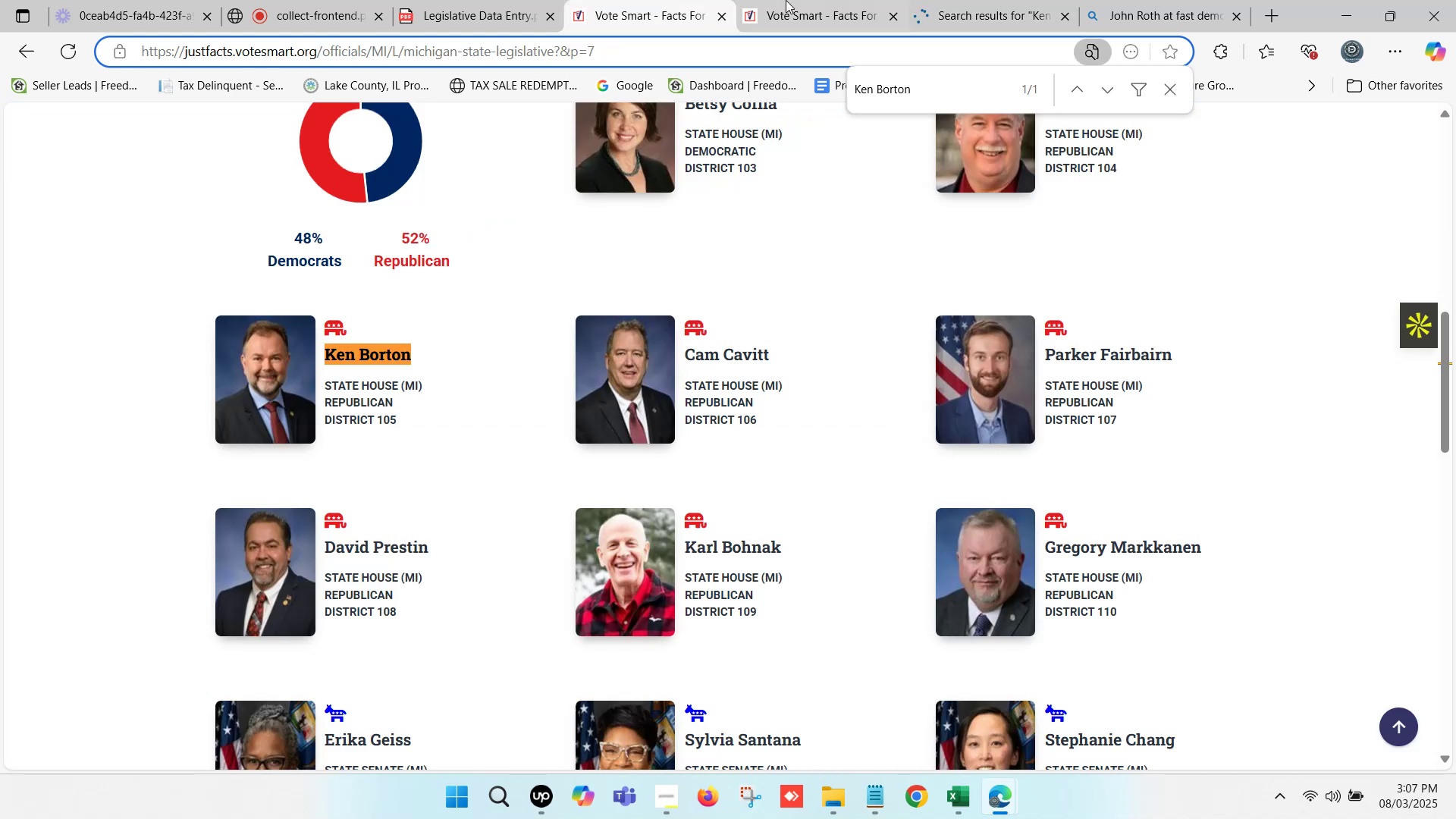 
left_click([852, 0])
 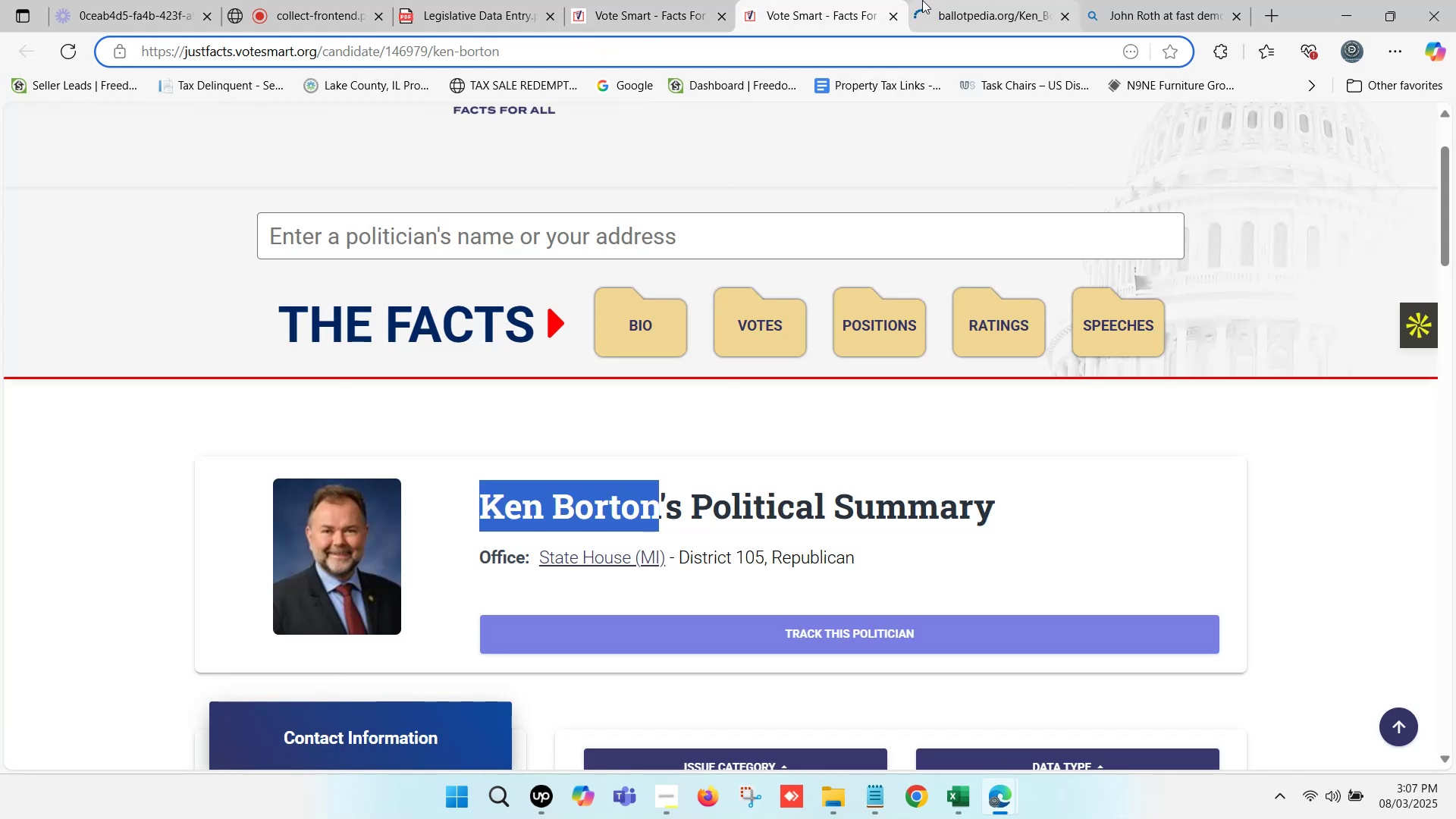 
left_click([923, 0])
 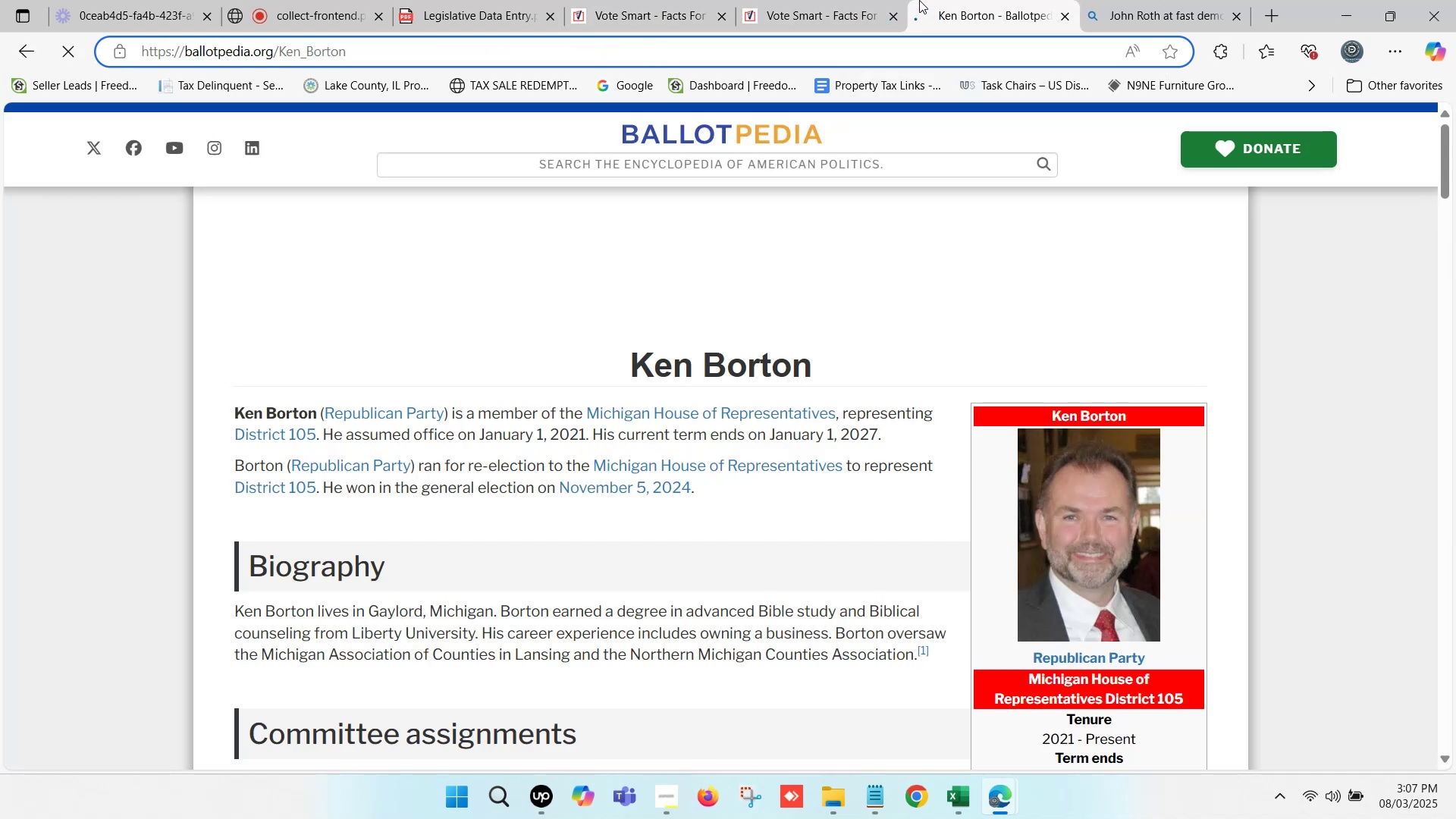 
mouse_move([815, 5])
 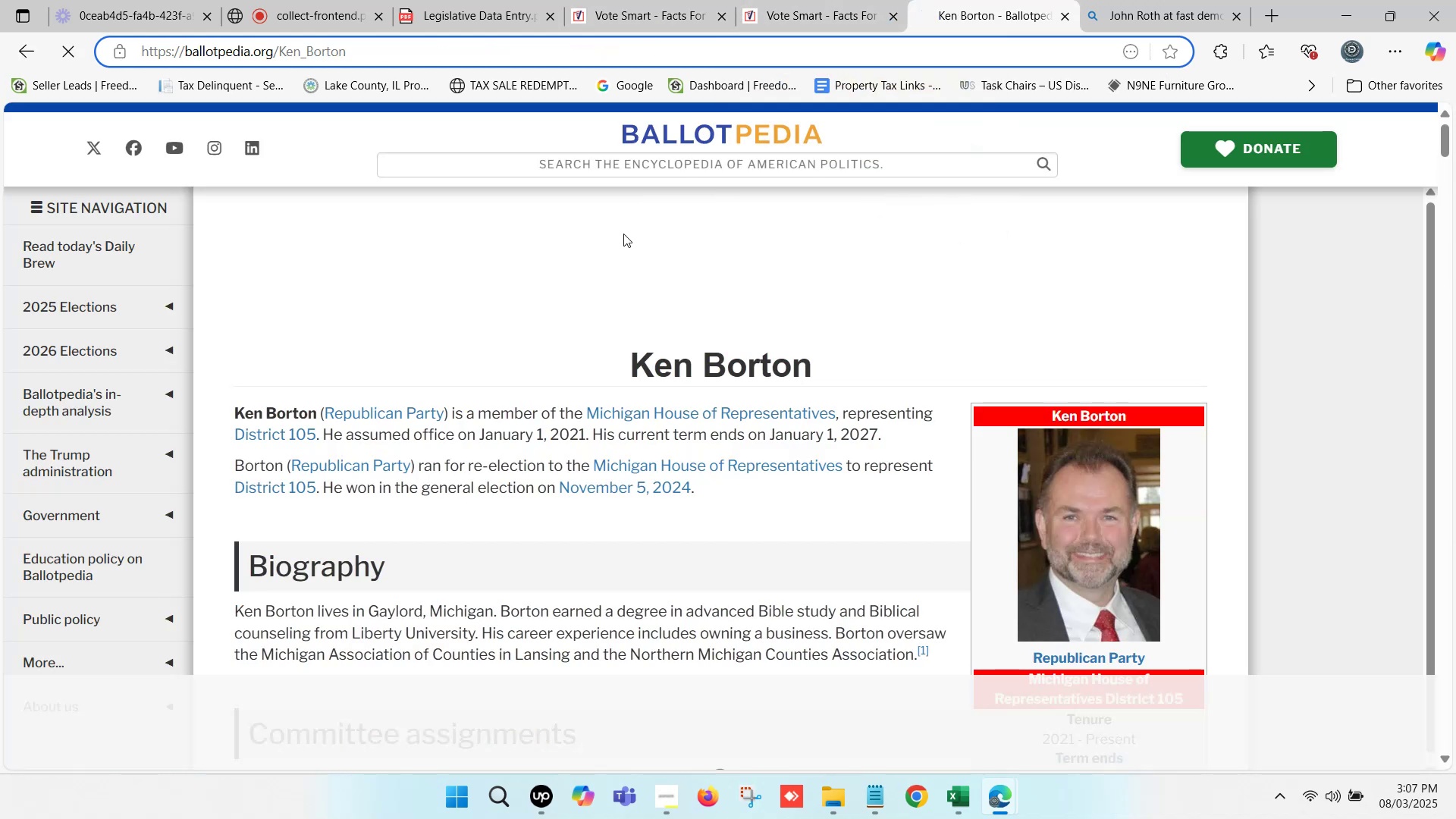 
left_click([623, 234])
 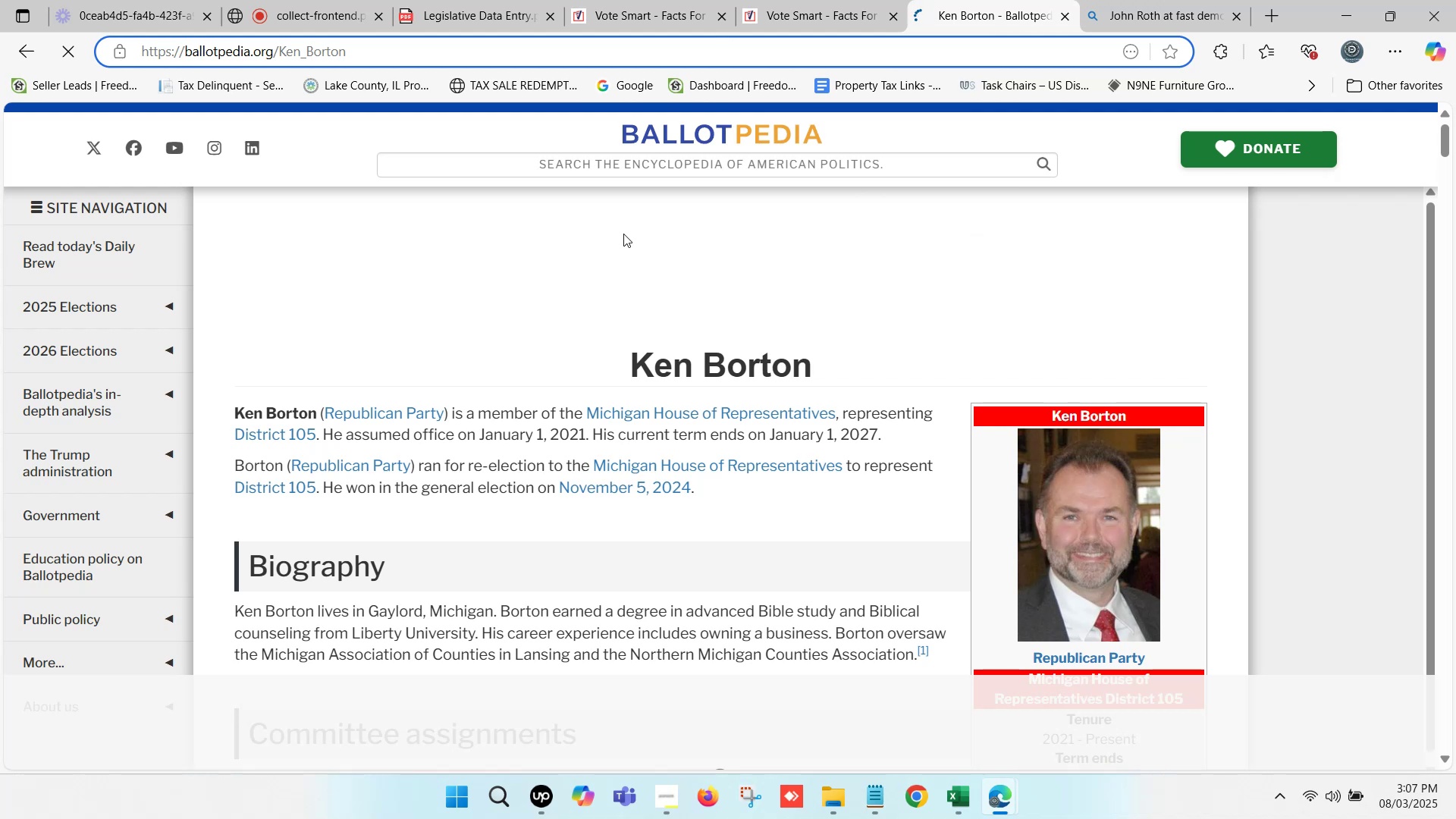 
wait(10.25)
 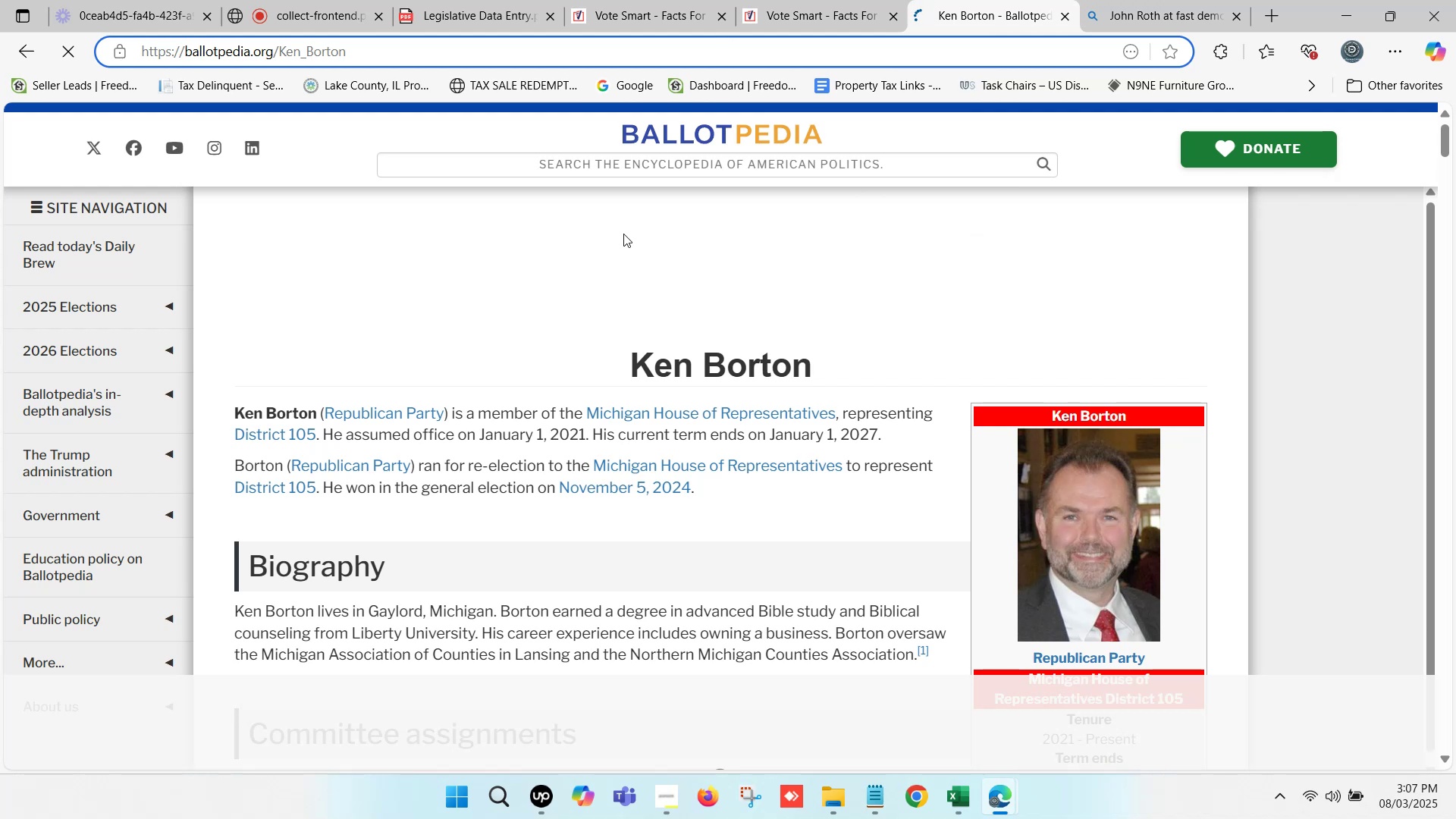 
left_click([798, 0])
 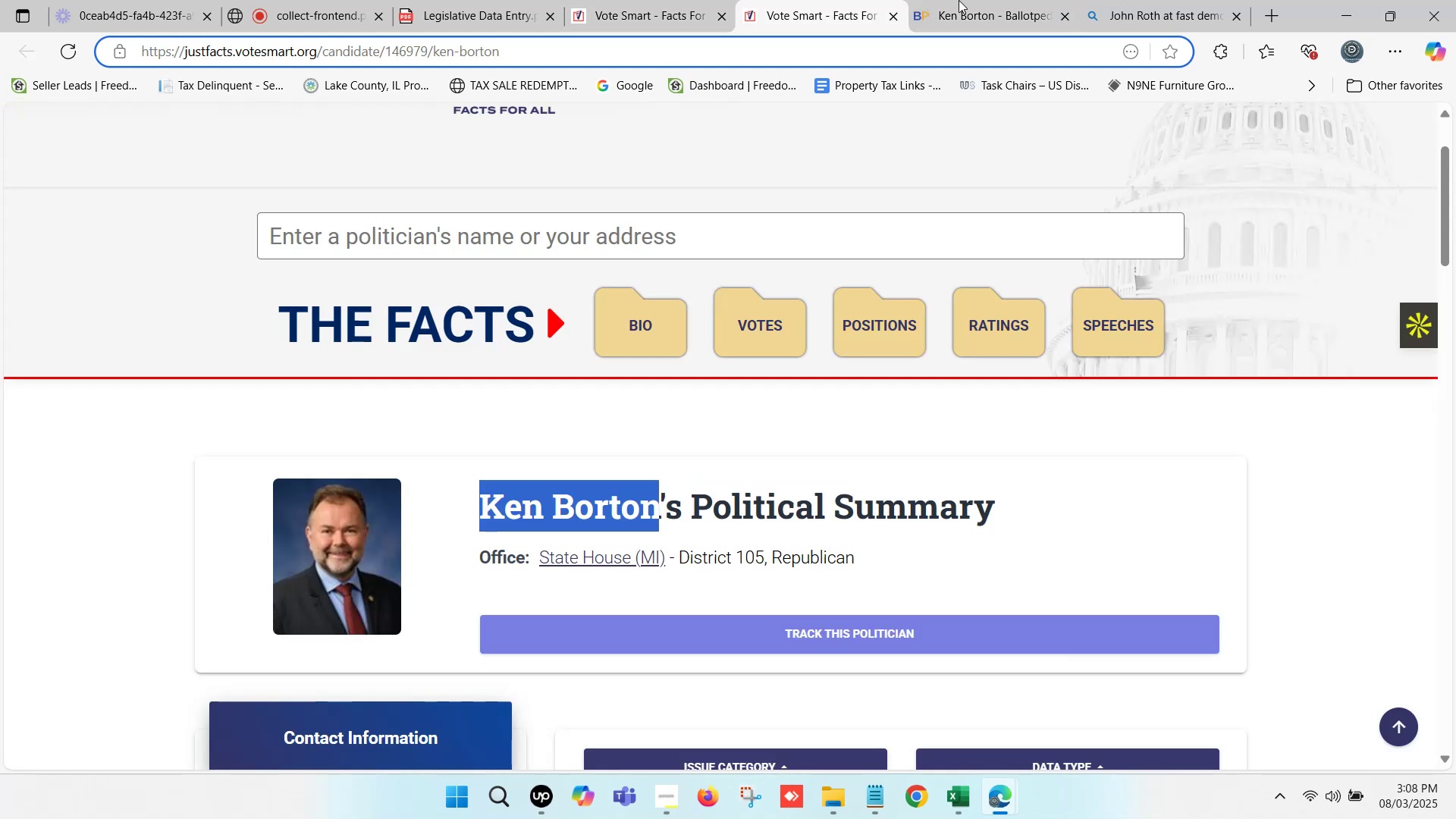 
left_click([994, 0])
 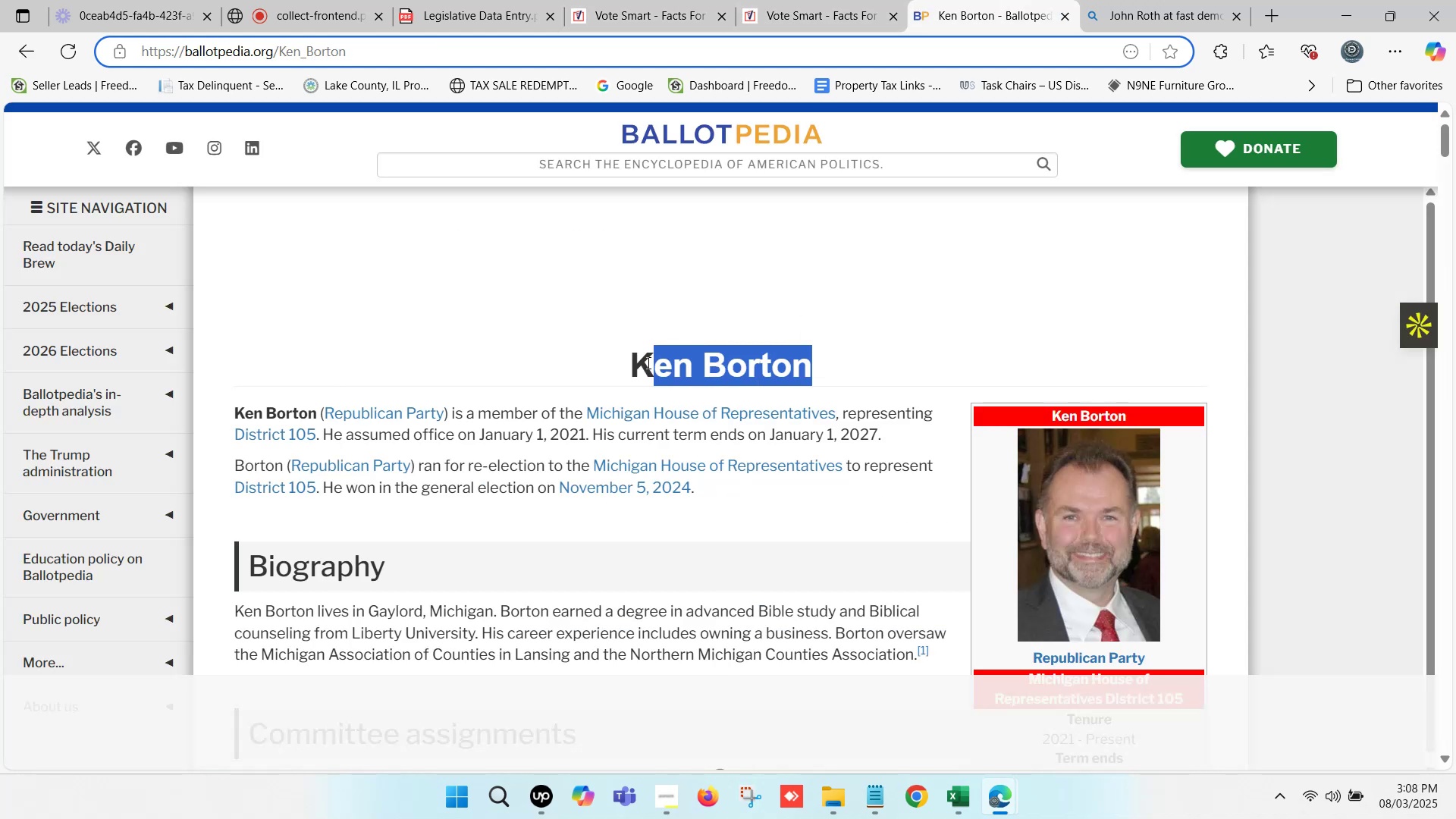 
key(Control+ControlLeft)
 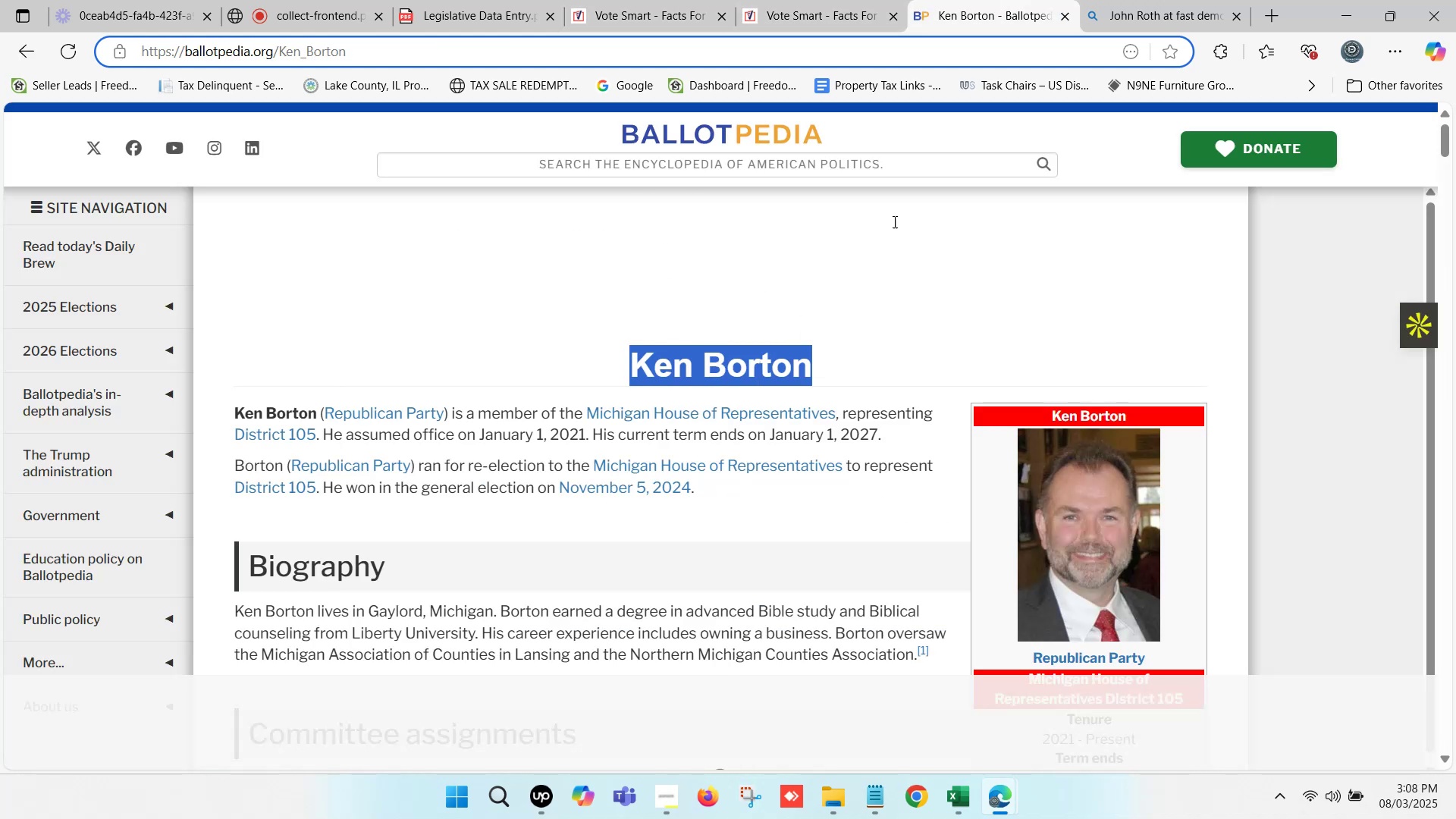 
key(Control+C)
 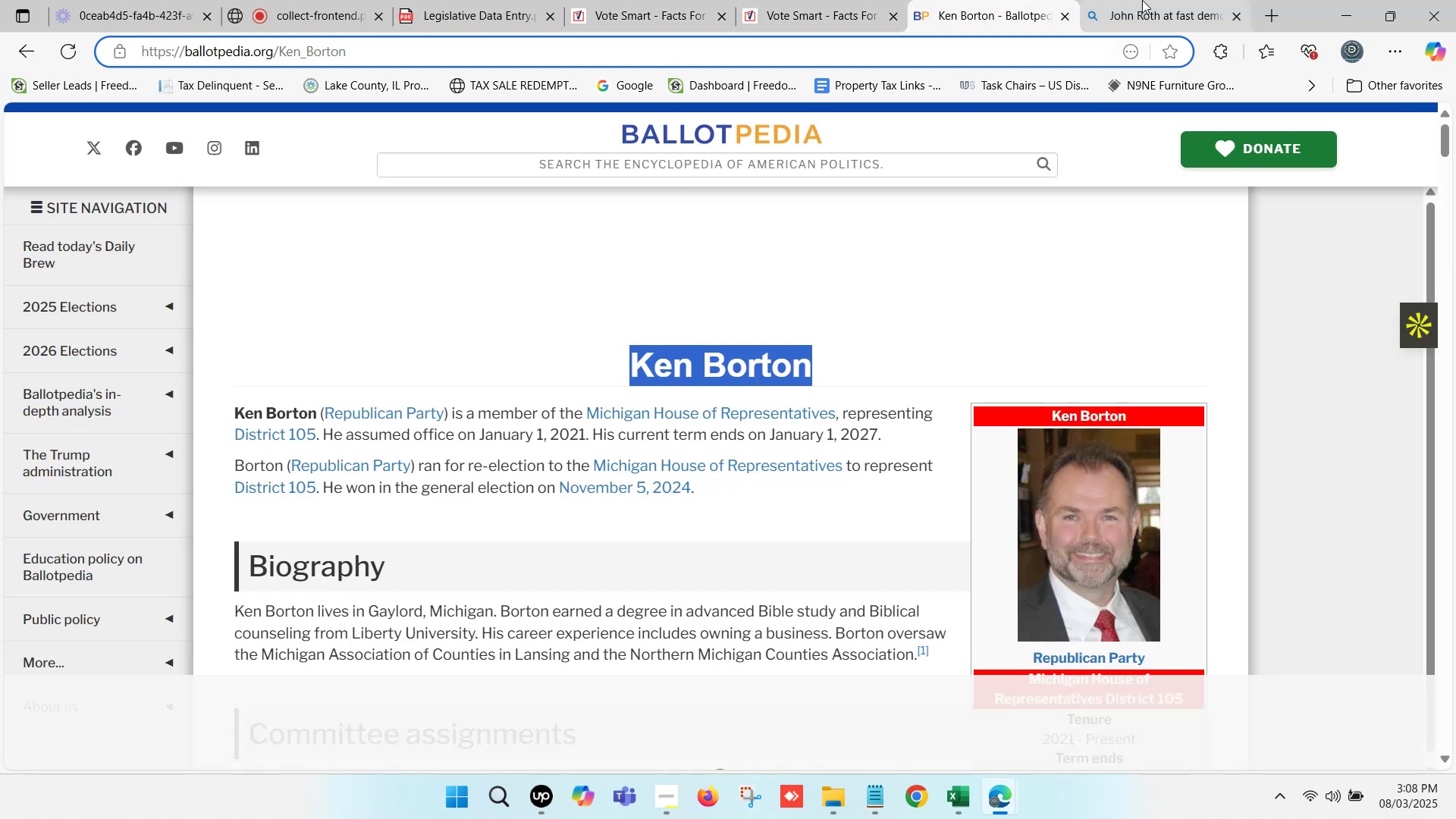 
left_click([1142, 0])
 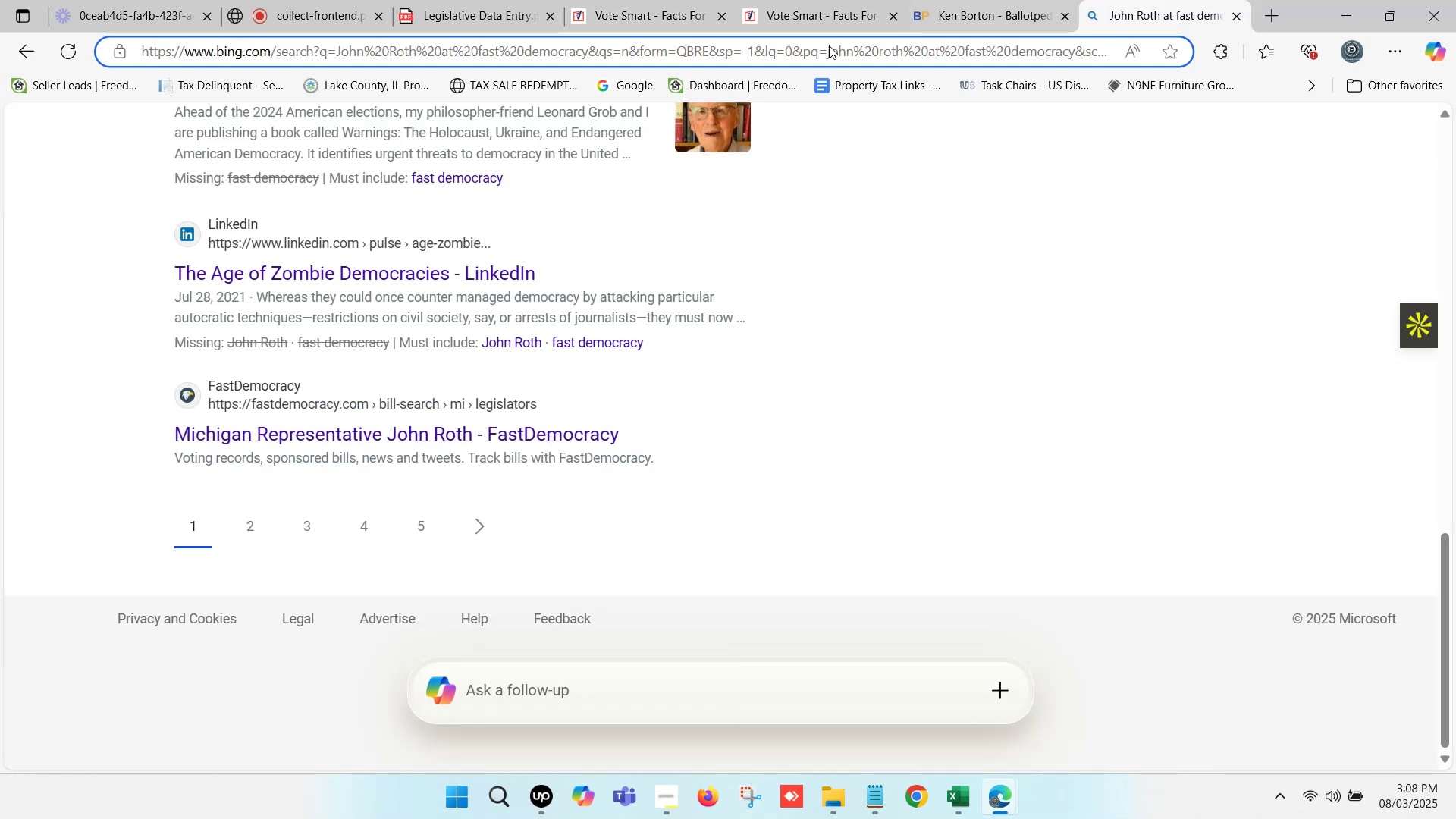 
scroll: coordinate [358, 194], scroll_direction: up, amount: 15.0
 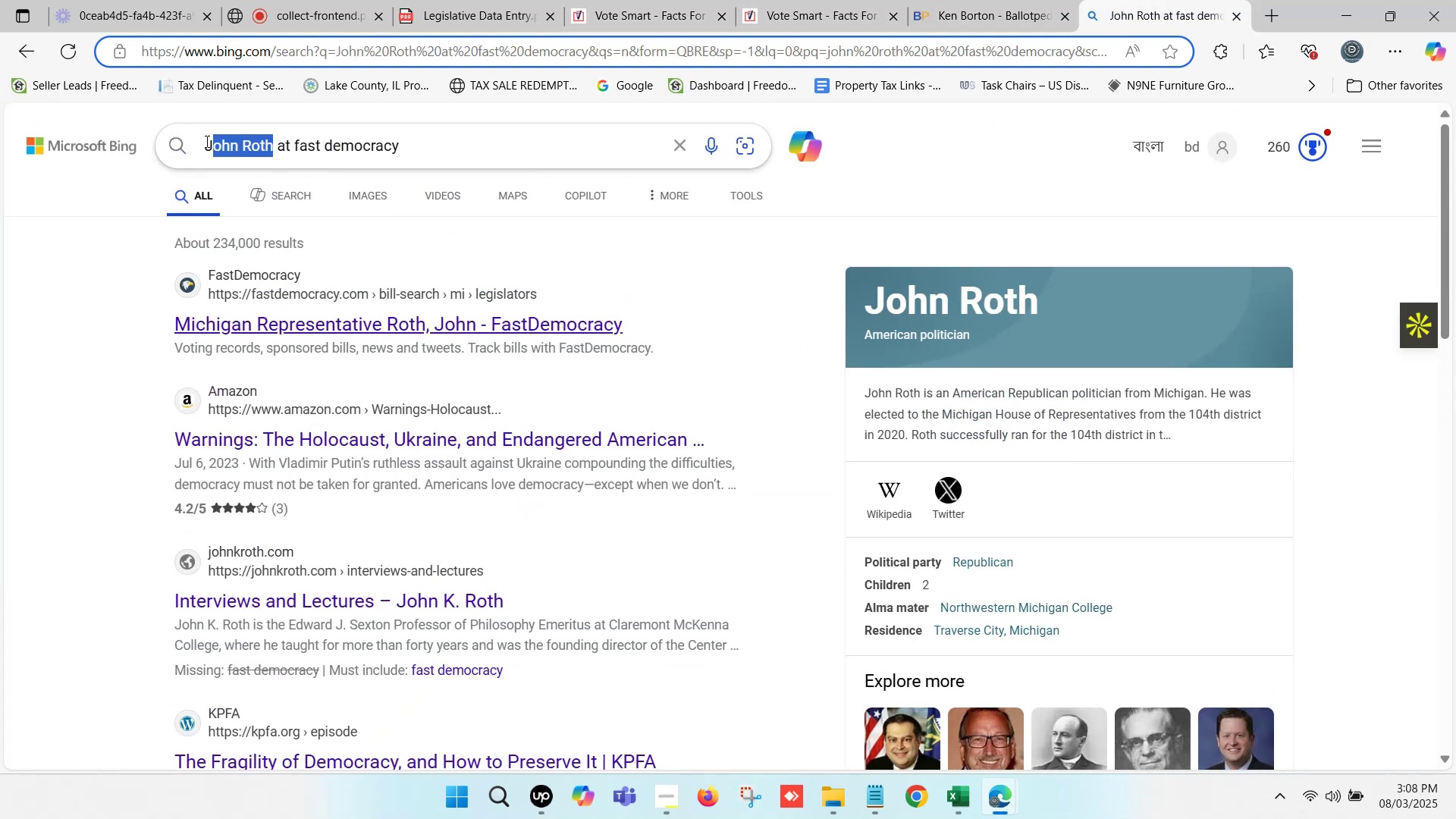 
key(Control+ControlLeft)
 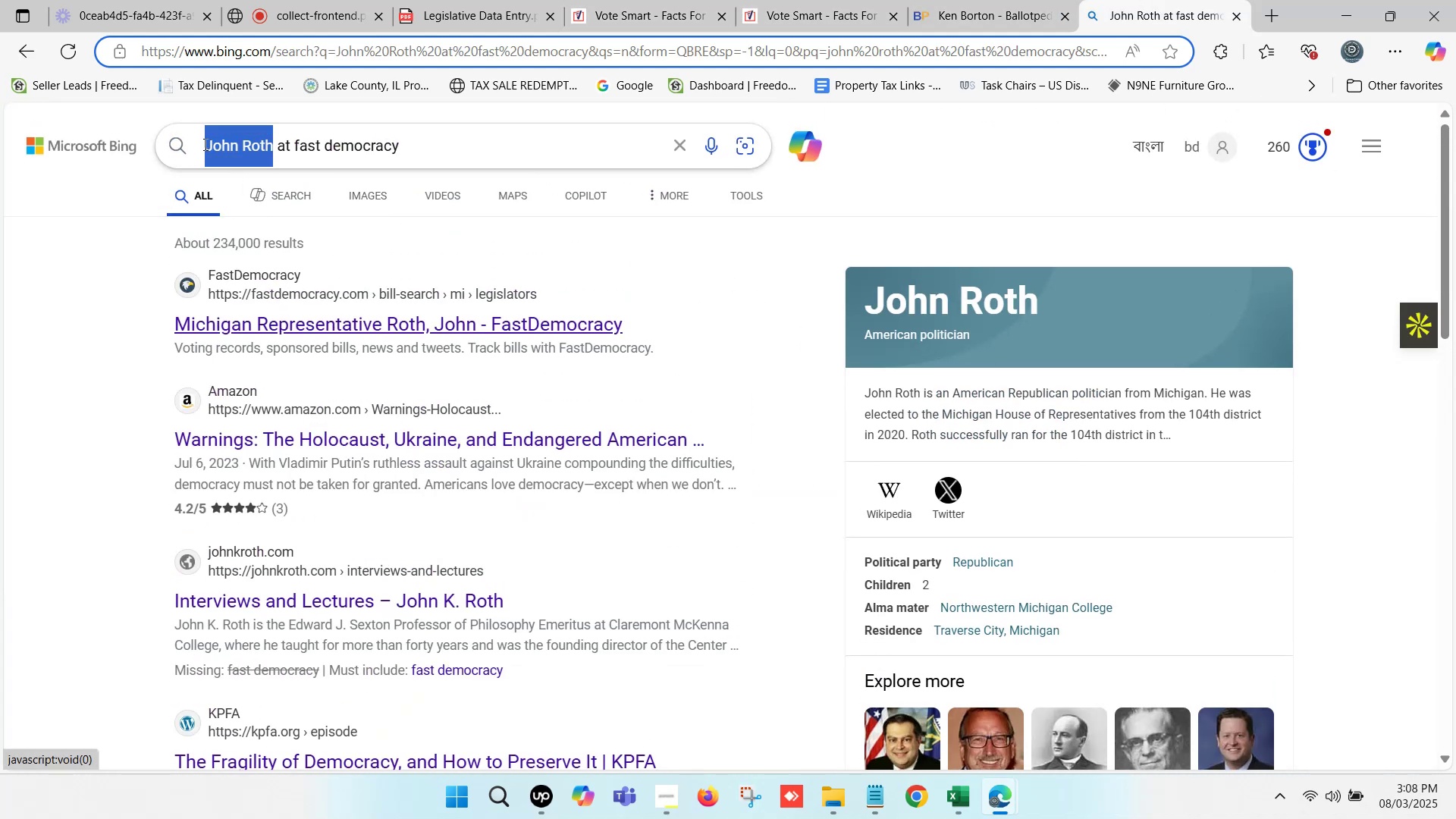 
key(Control+V)
 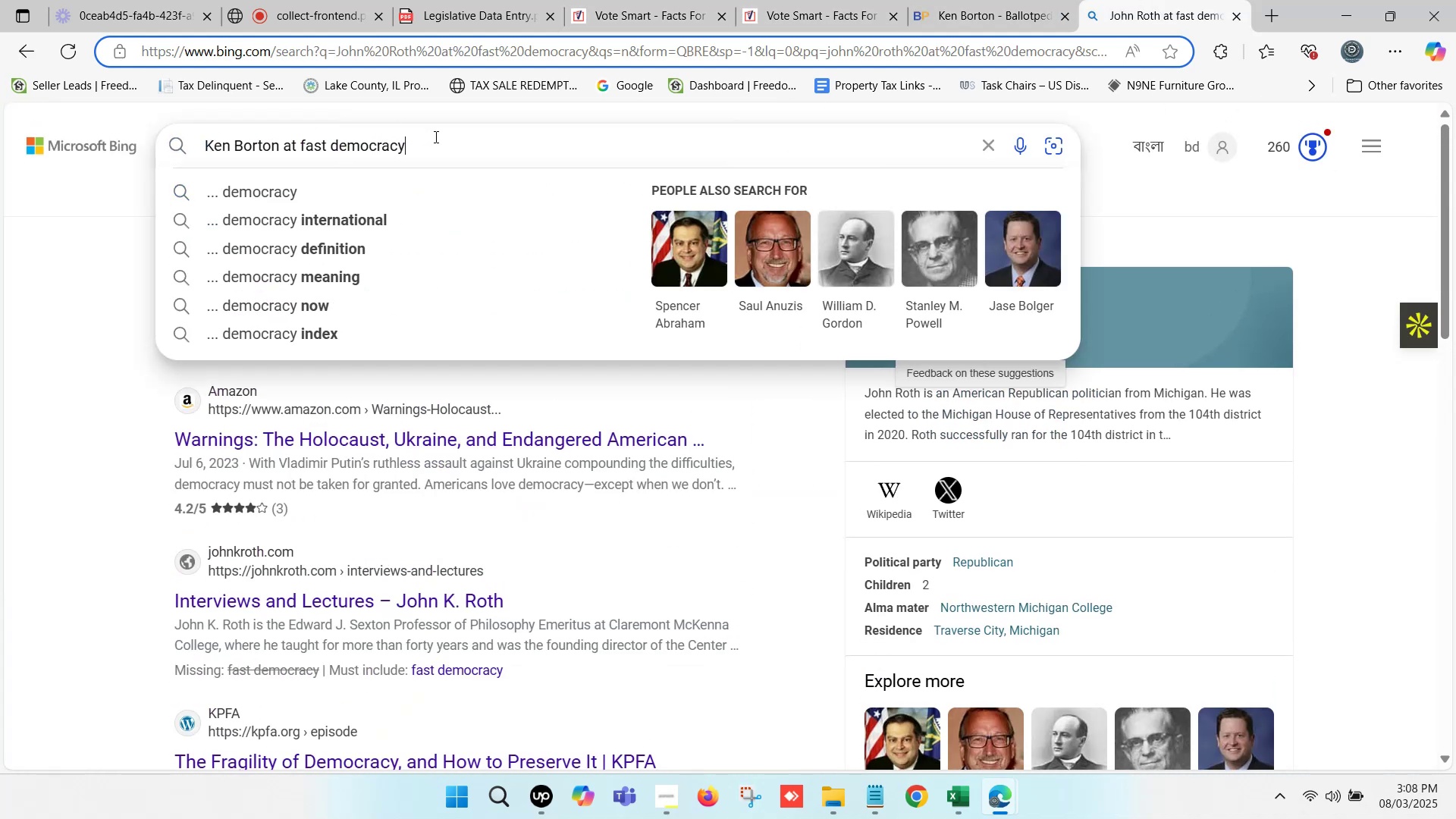 
key(Enter)
 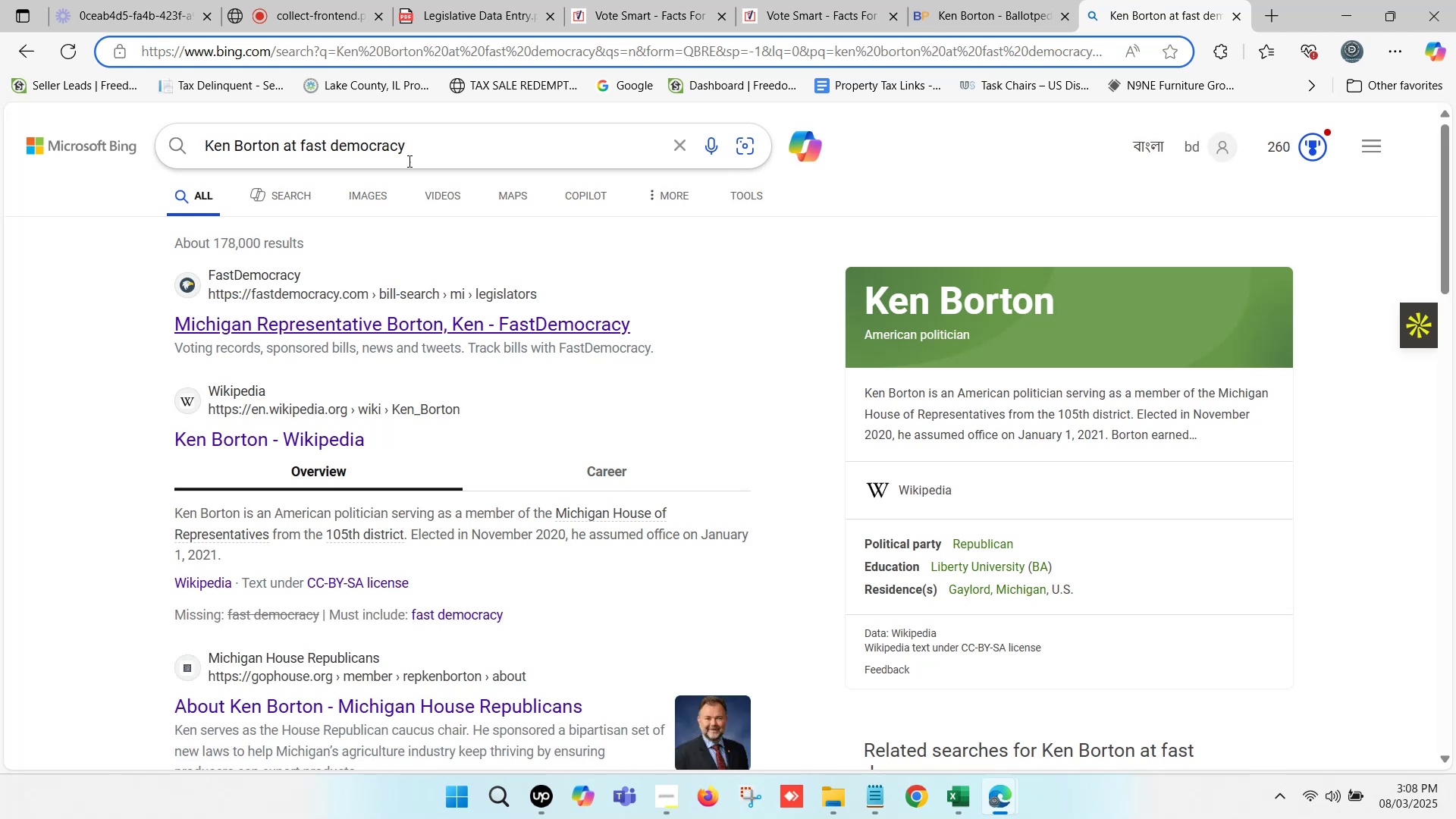 
left_click([400, 324])
 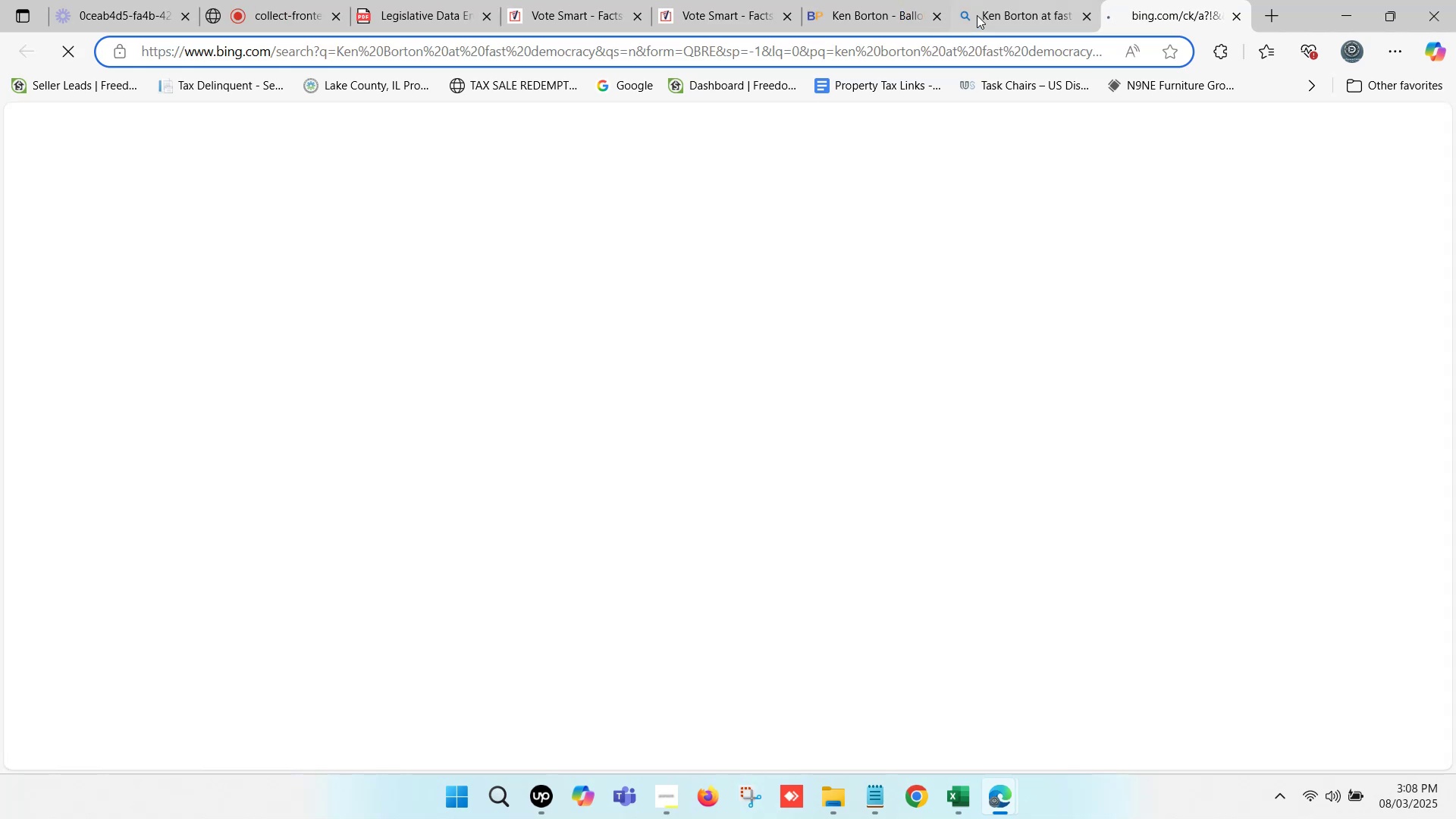 
left_click([885, 0])
 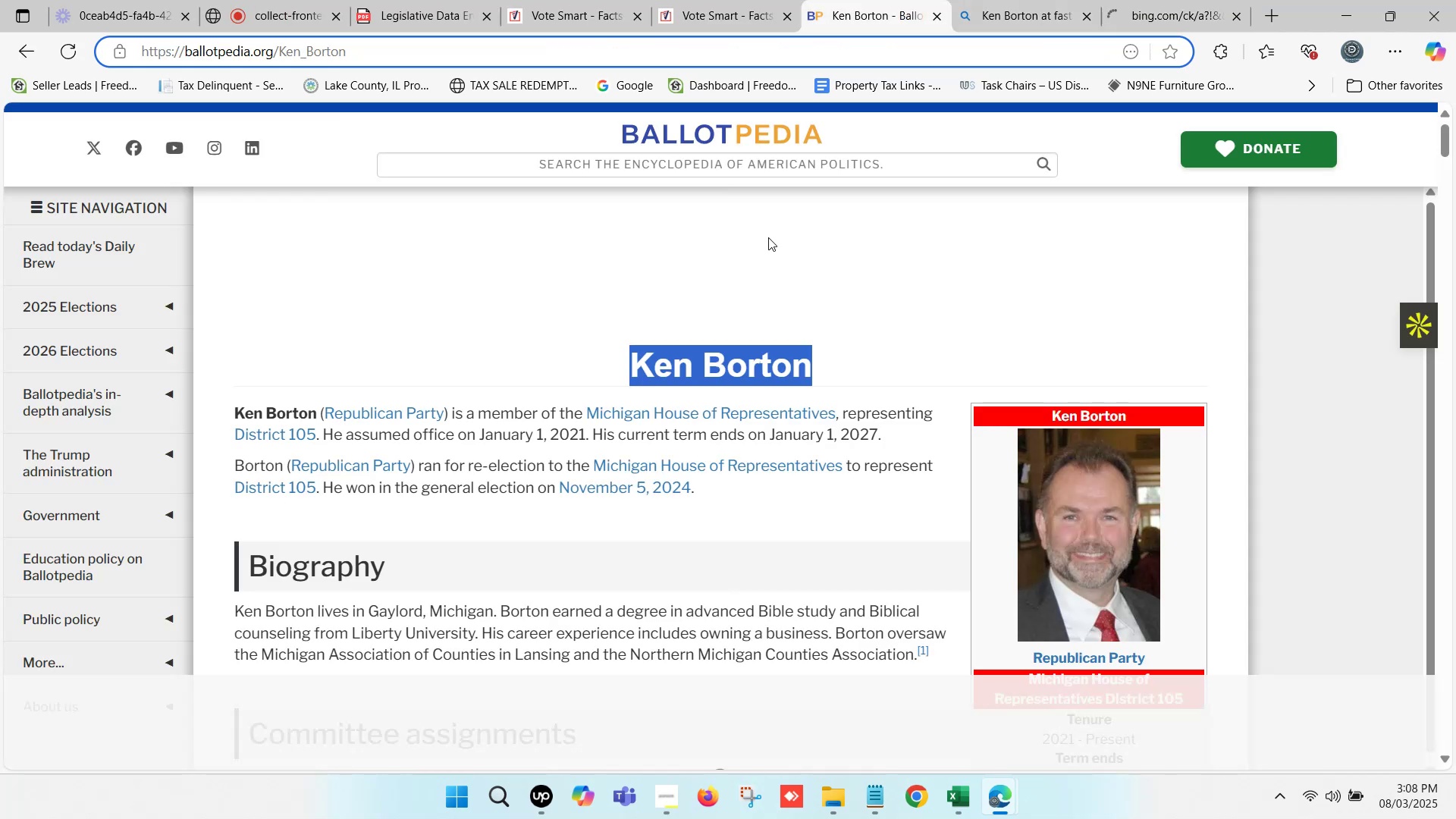 
key(Control+C)
 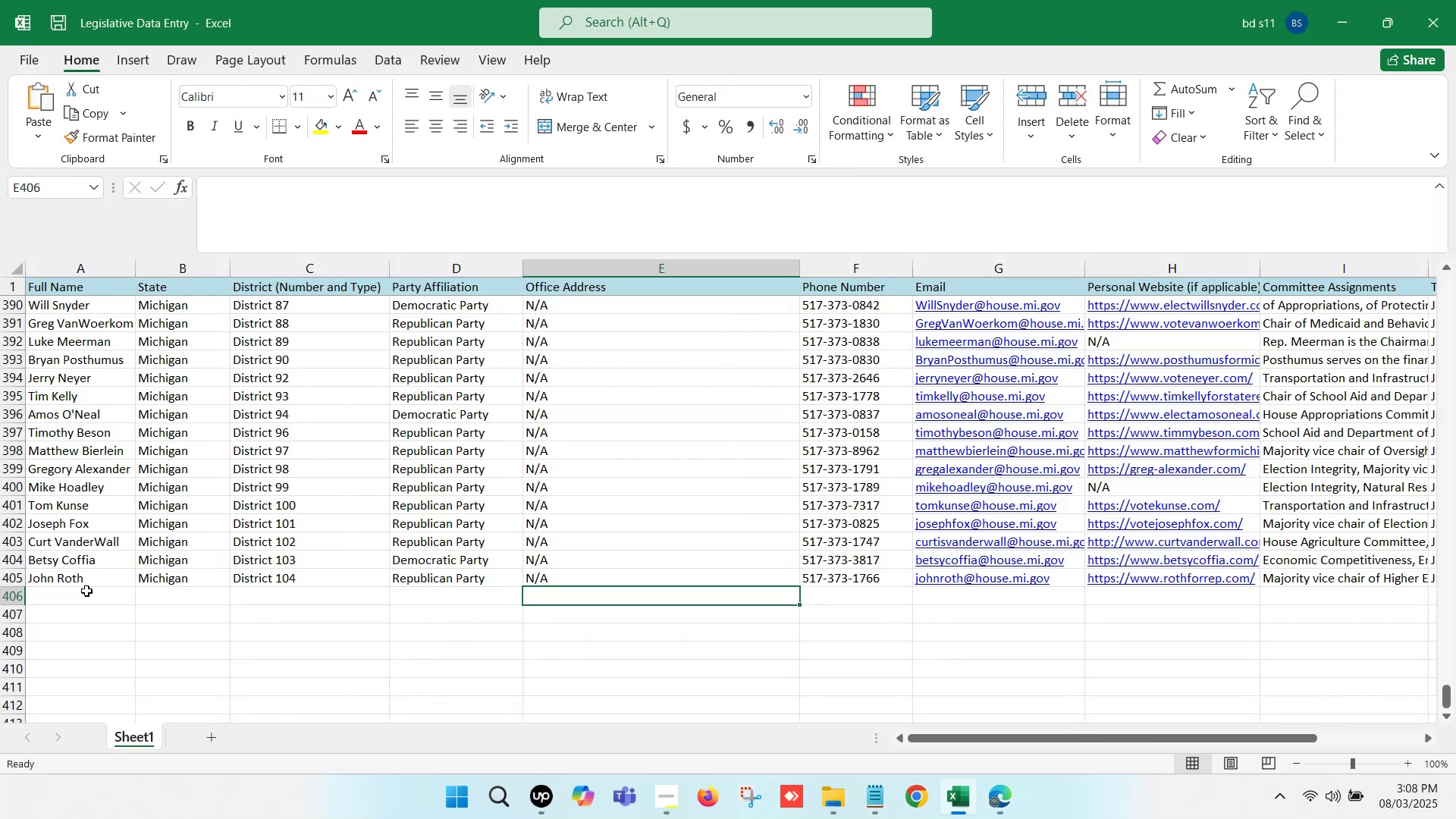 
double_click([82, 592])
 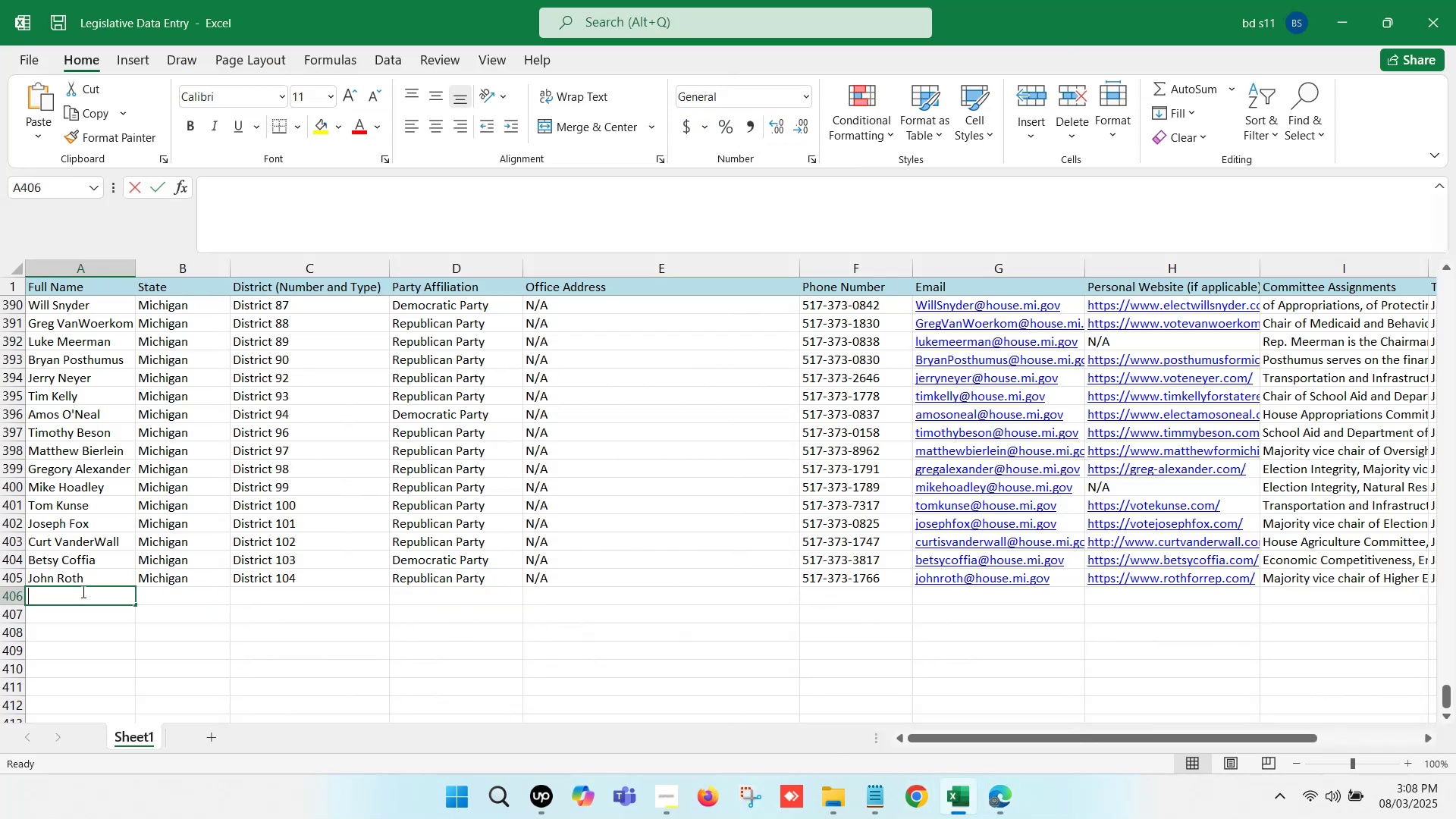 
key(Control+ControlLeft)
 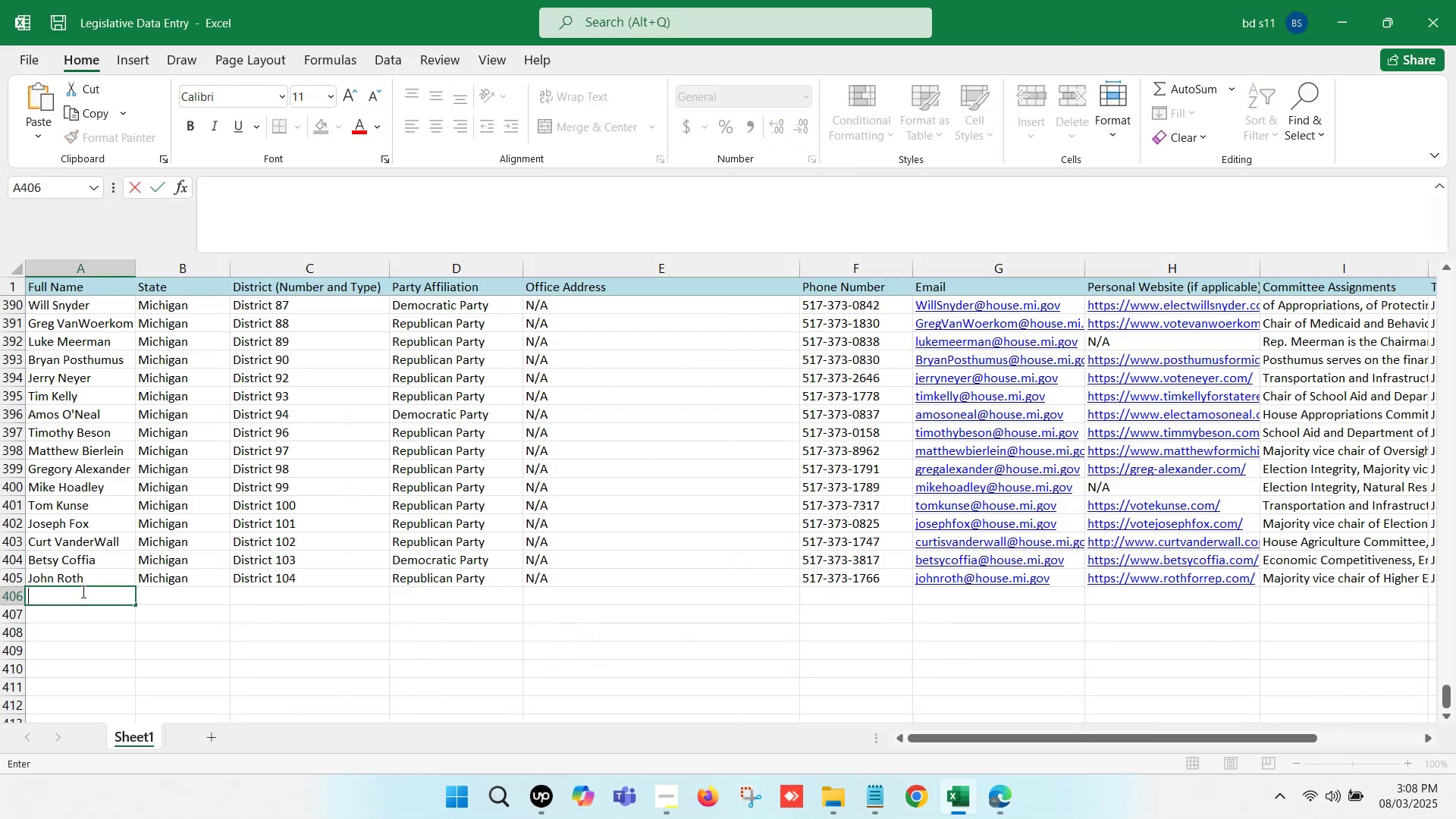 
key(Control+V)
 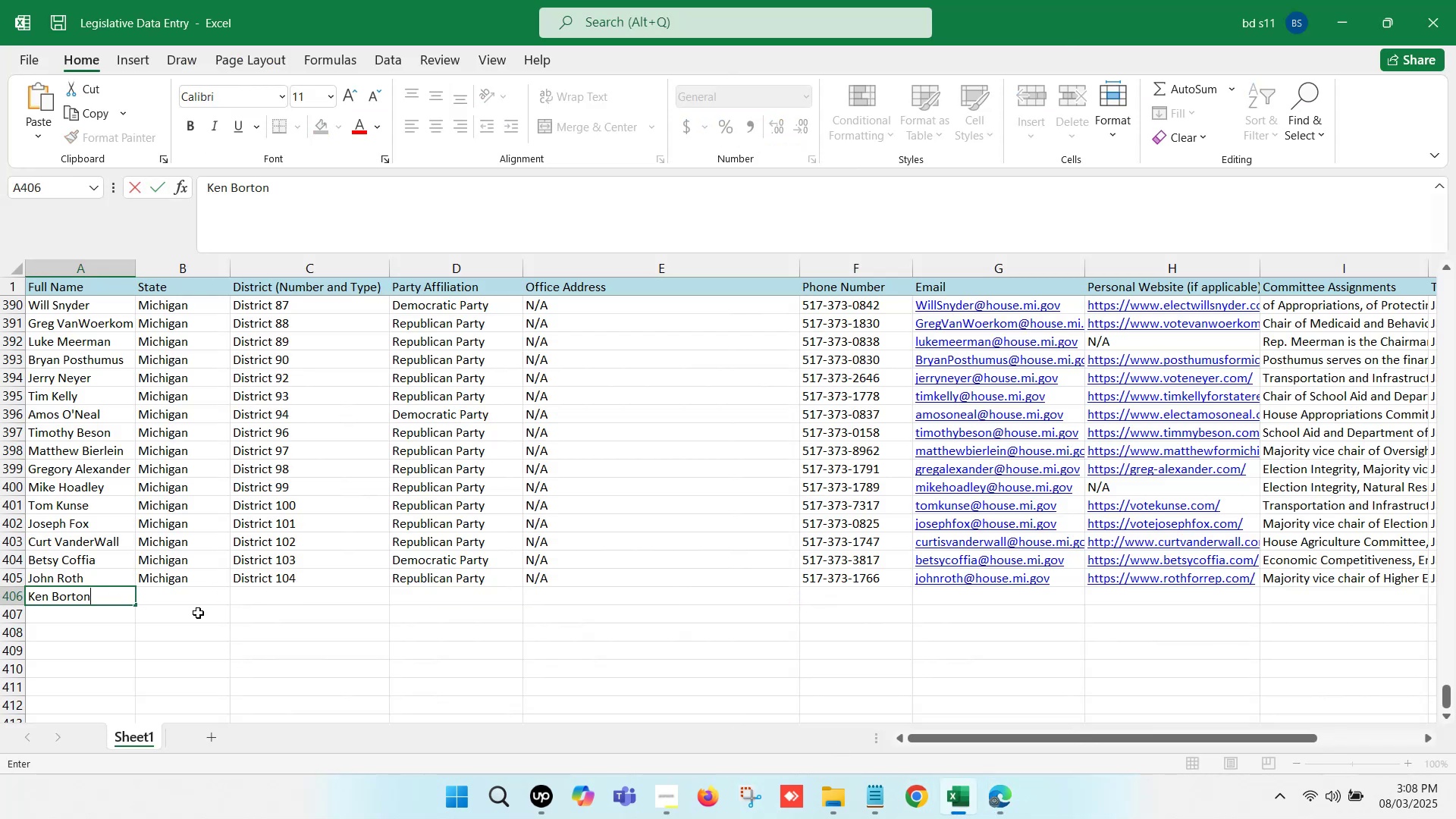 
left_click([198, 613])
 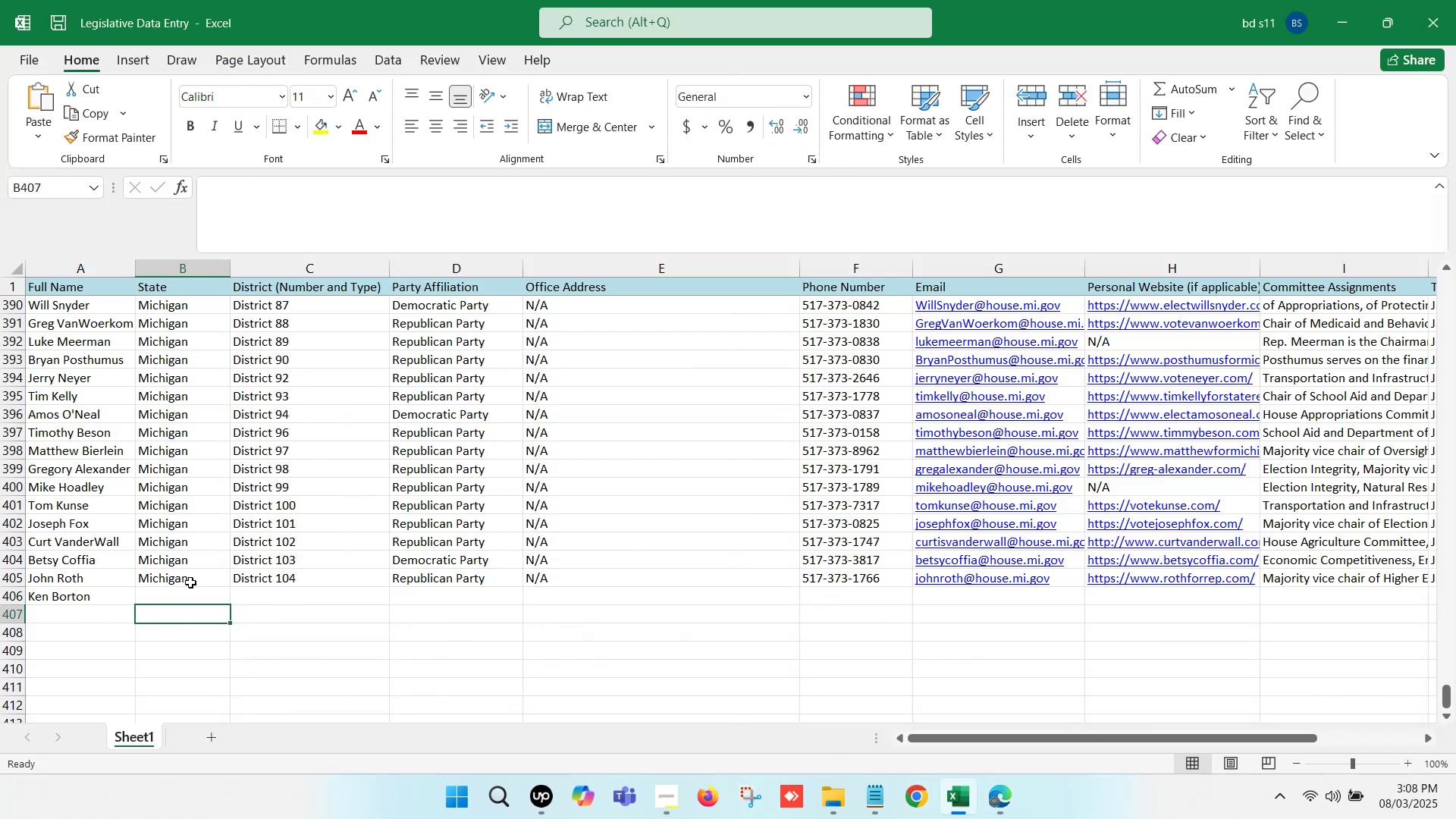 
left_click([189, 579])
 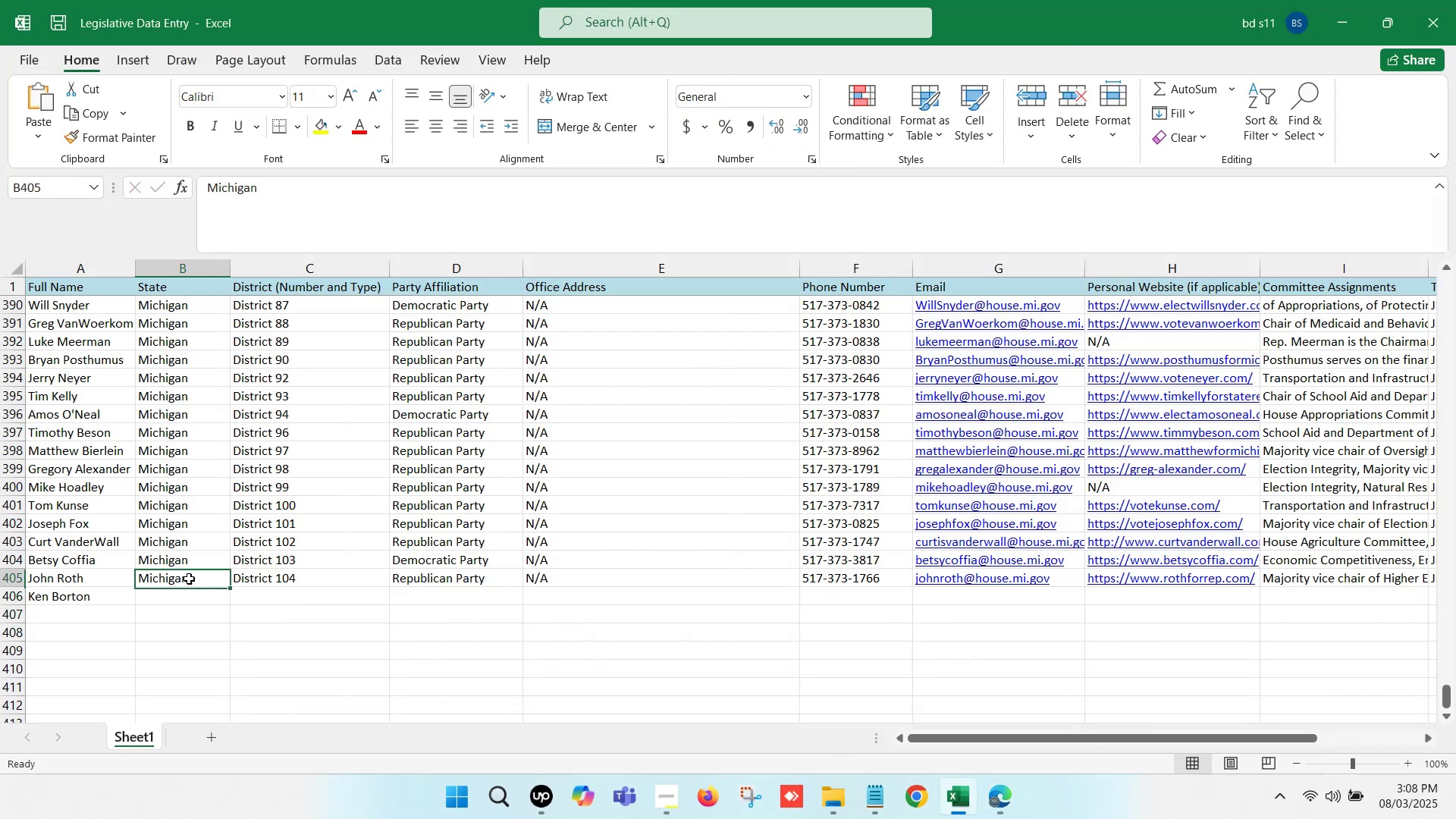 
key(Control+ControlLeft)
 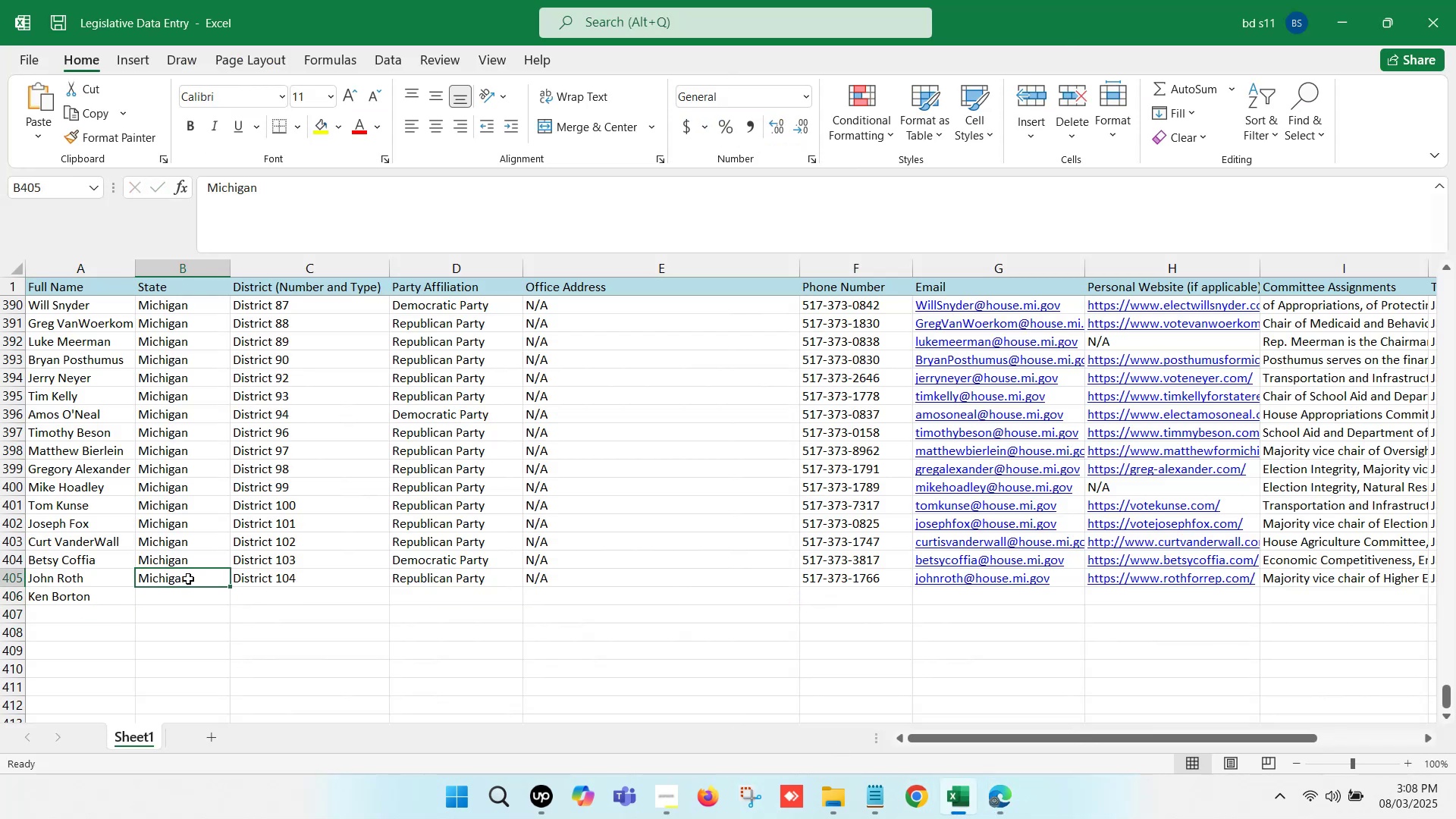 
key(Control+C)
 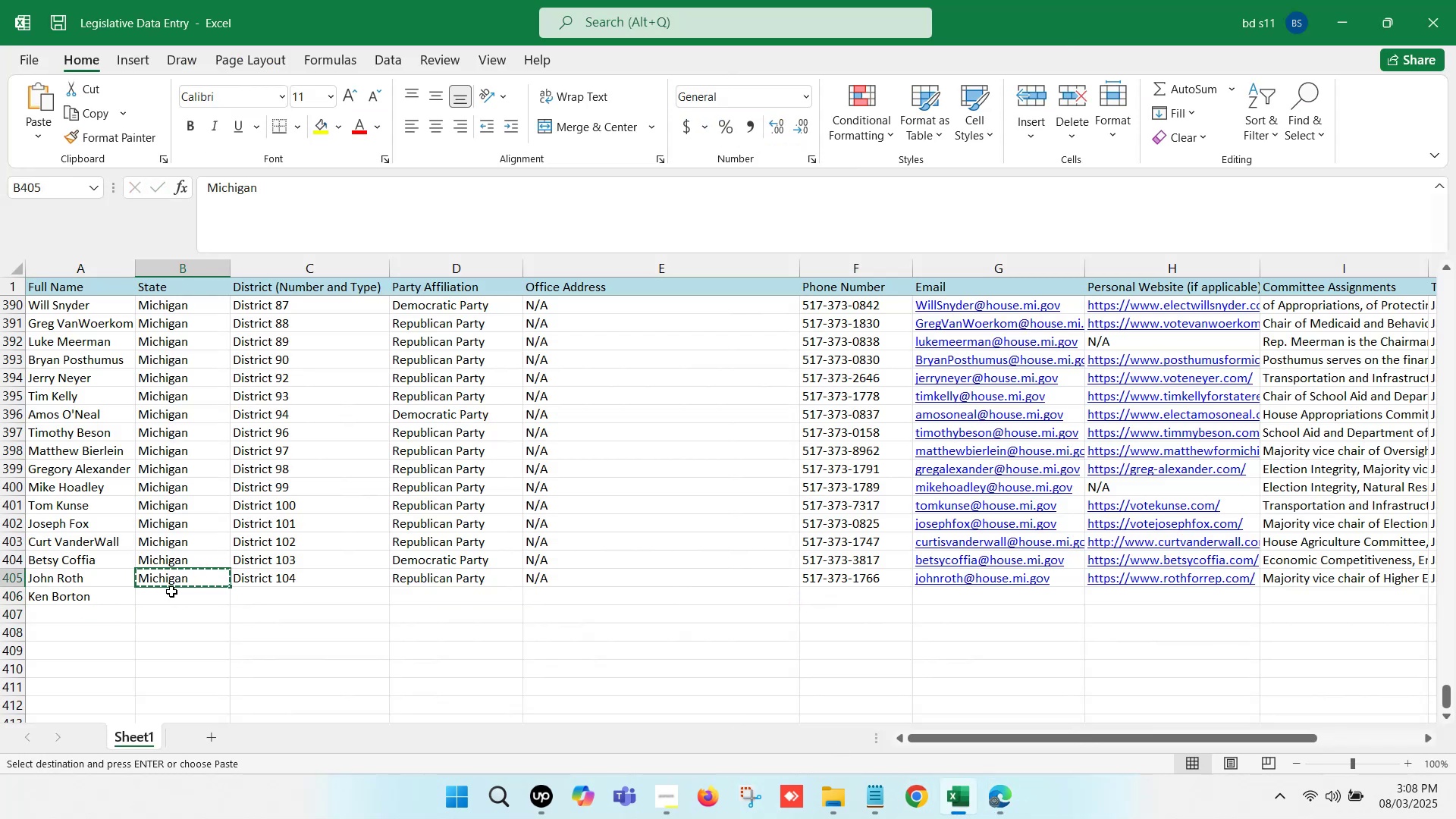 
left_click([169, 595])
 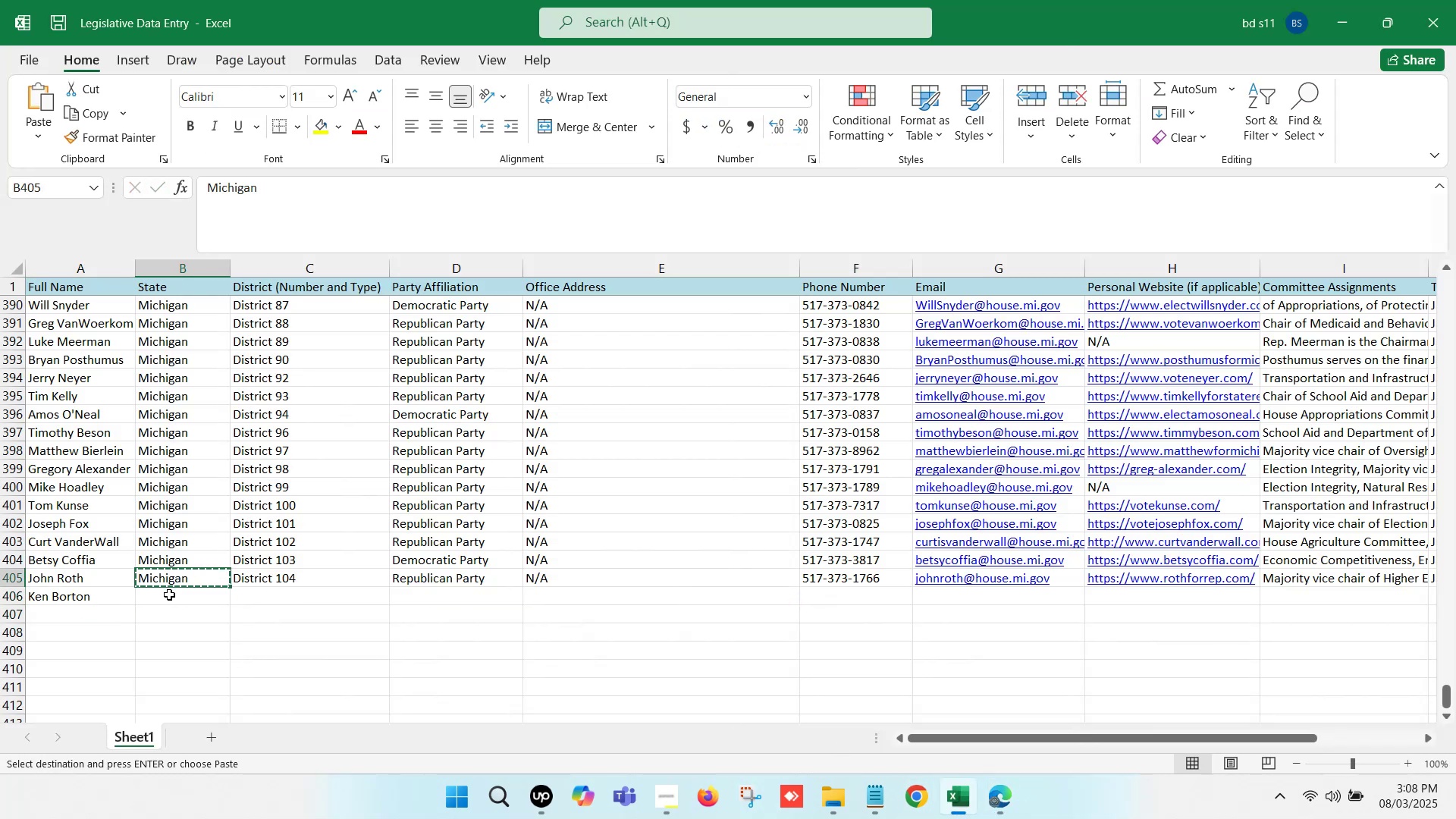 
key(Control+ControlLeft)
 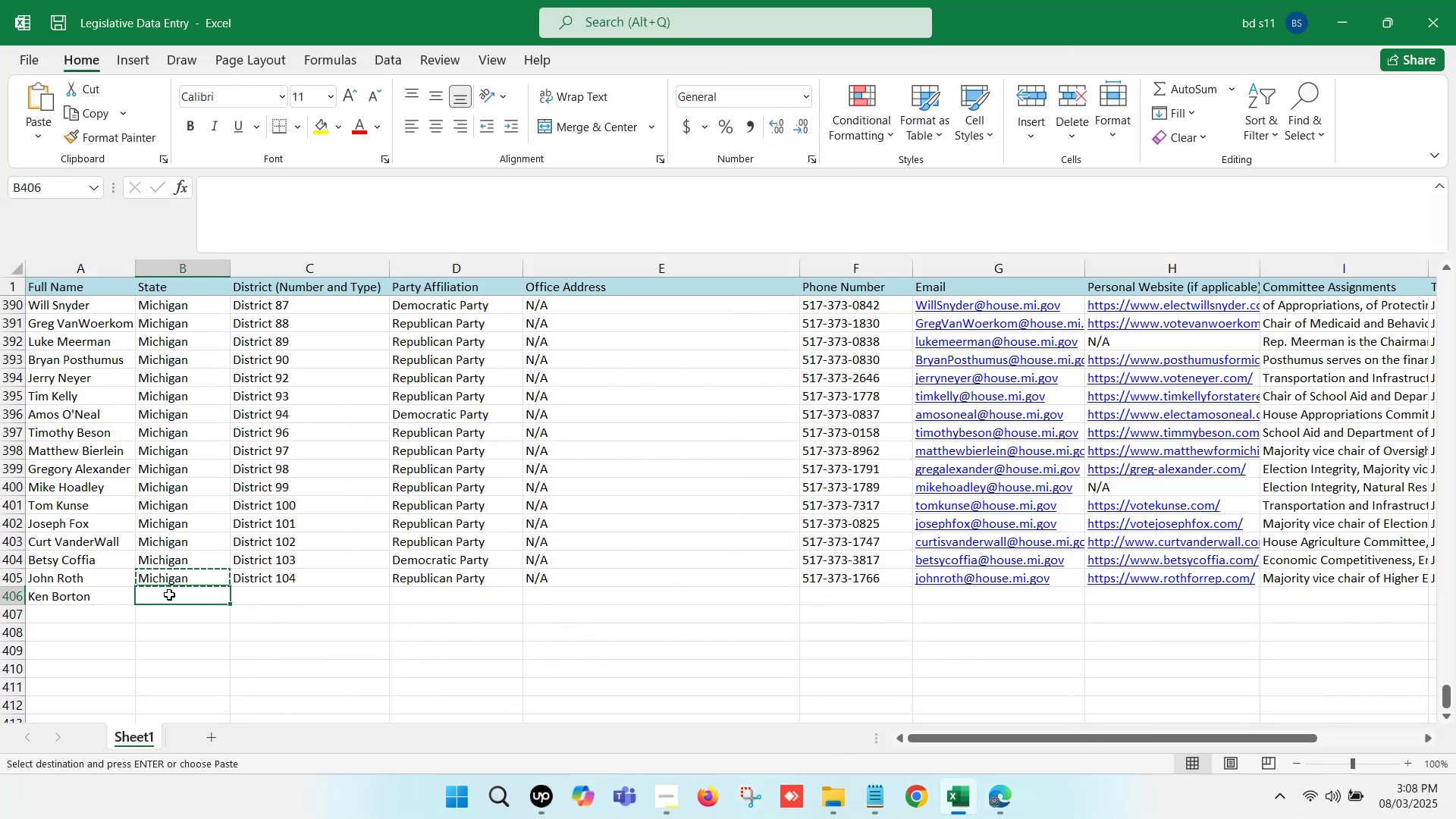 
key(Control+V)
 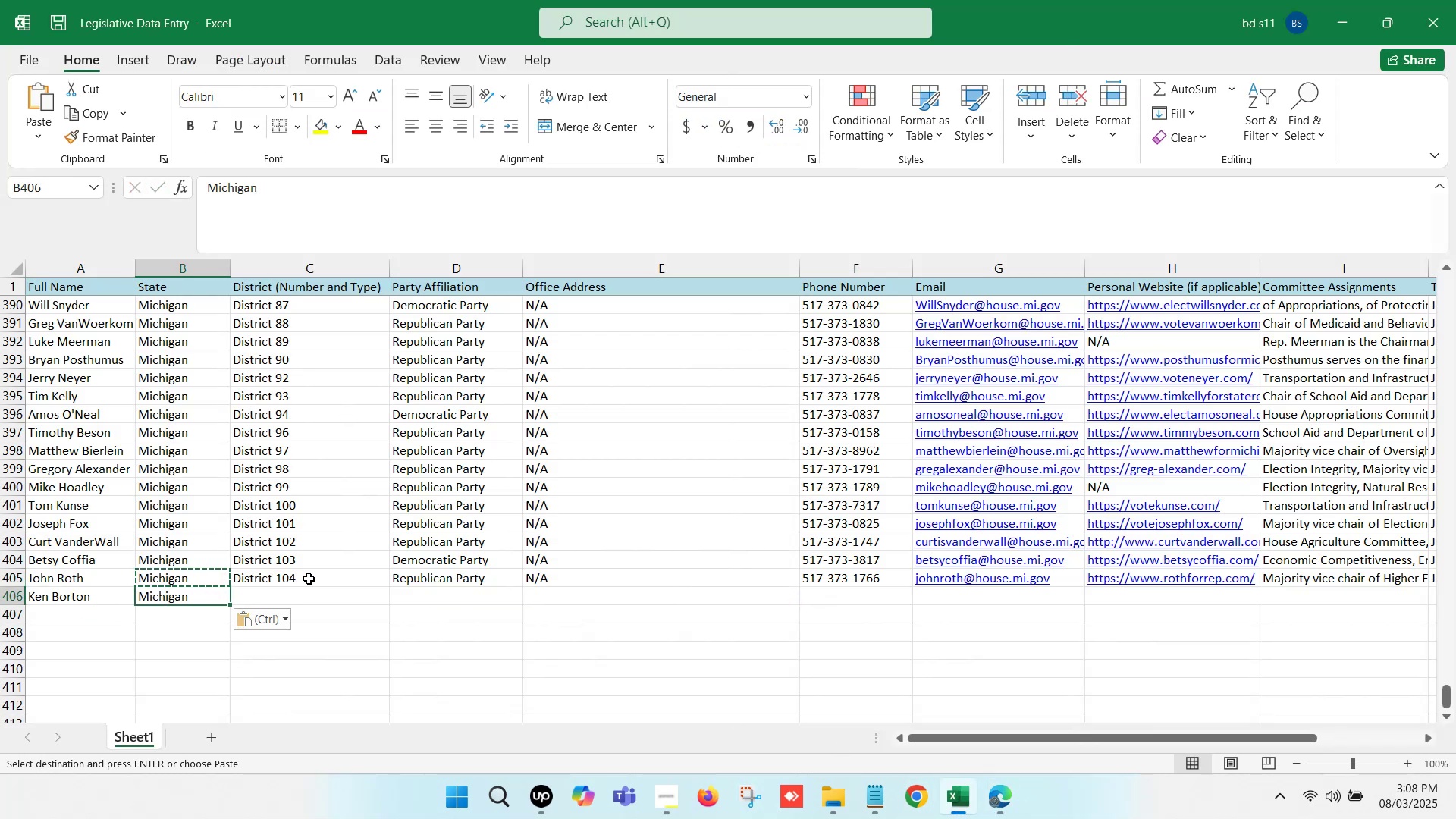 
left_click([314, 580])
 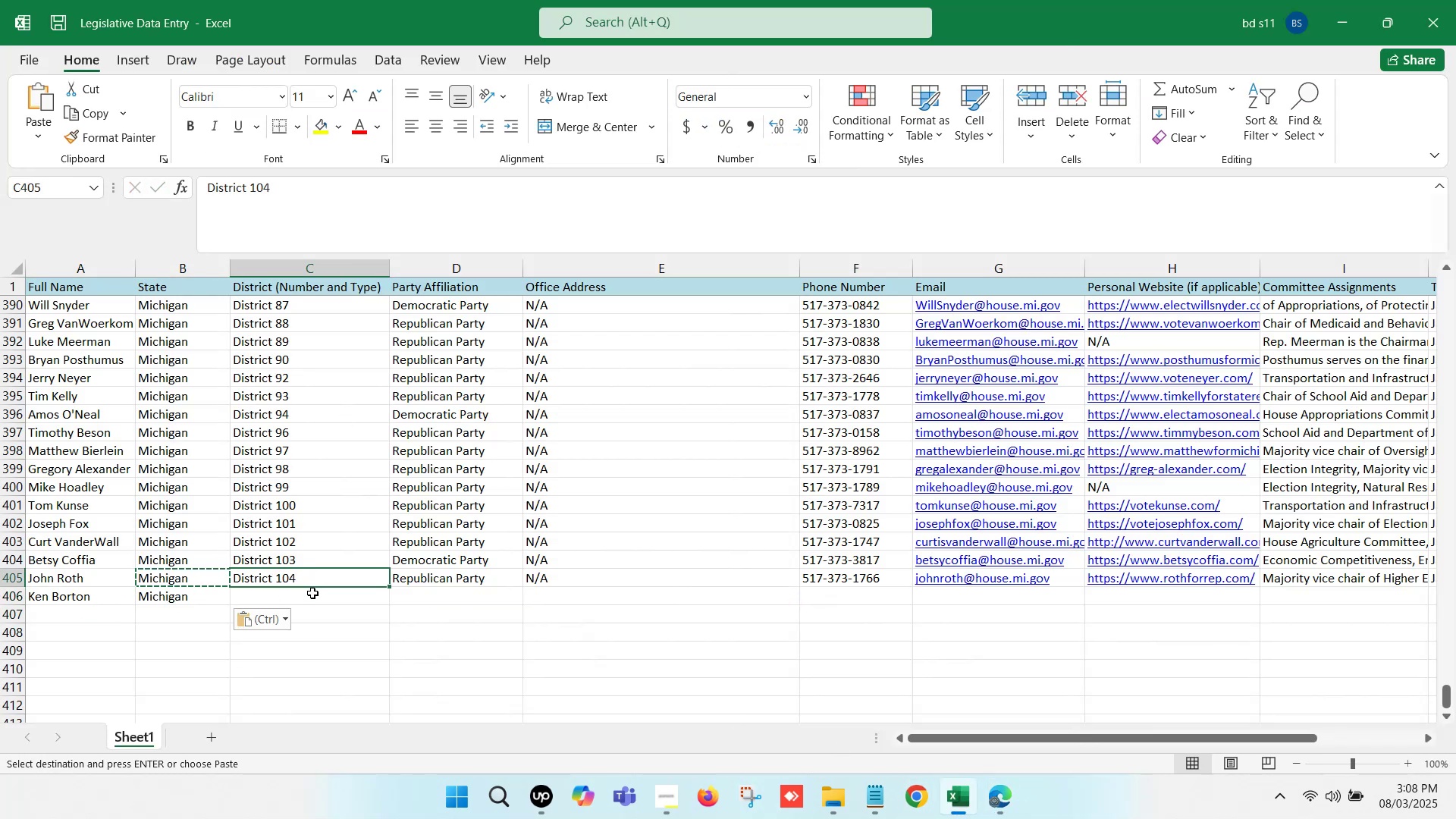 
left_click([311, 597])
 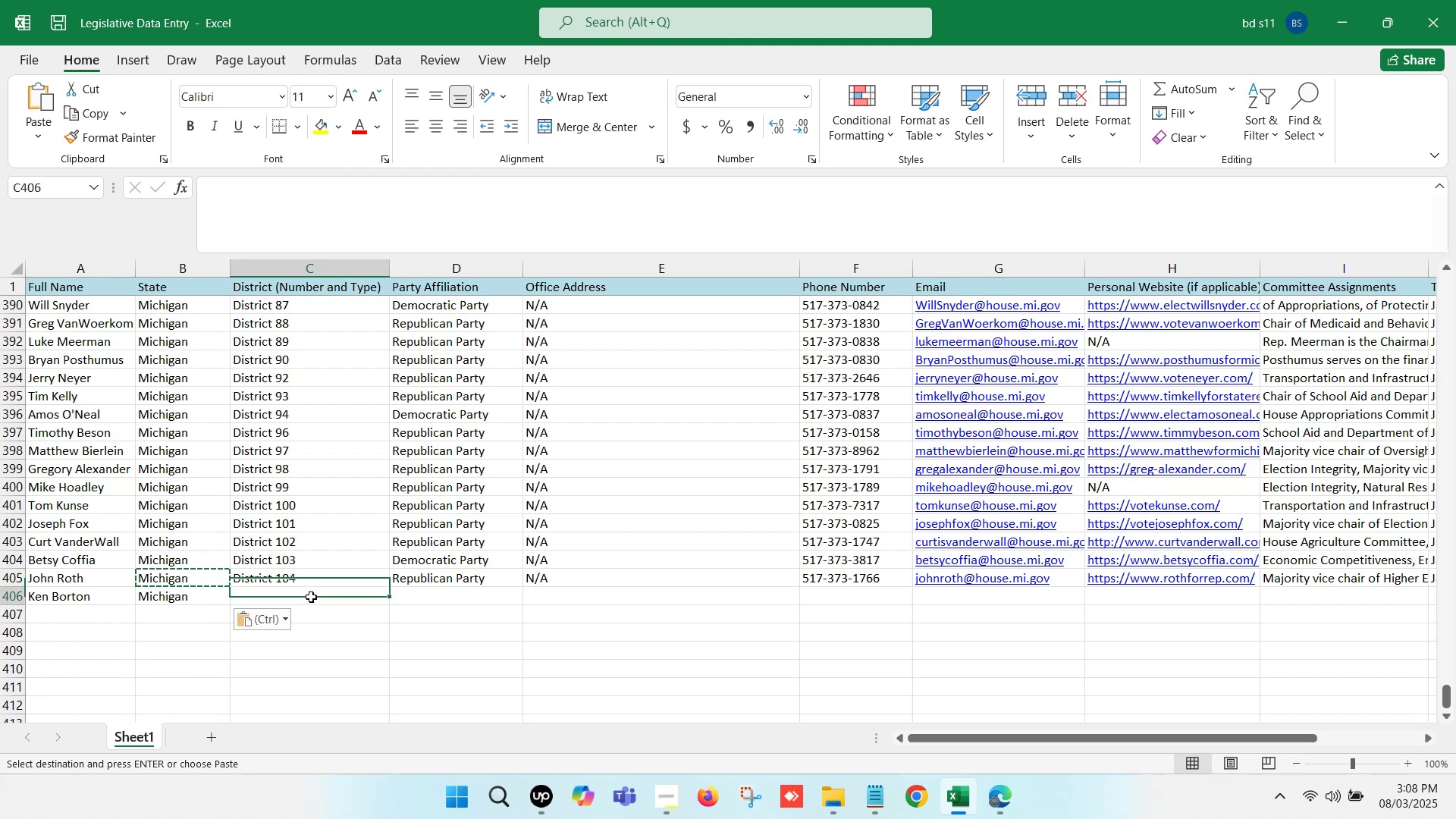 
key(Control+D)
 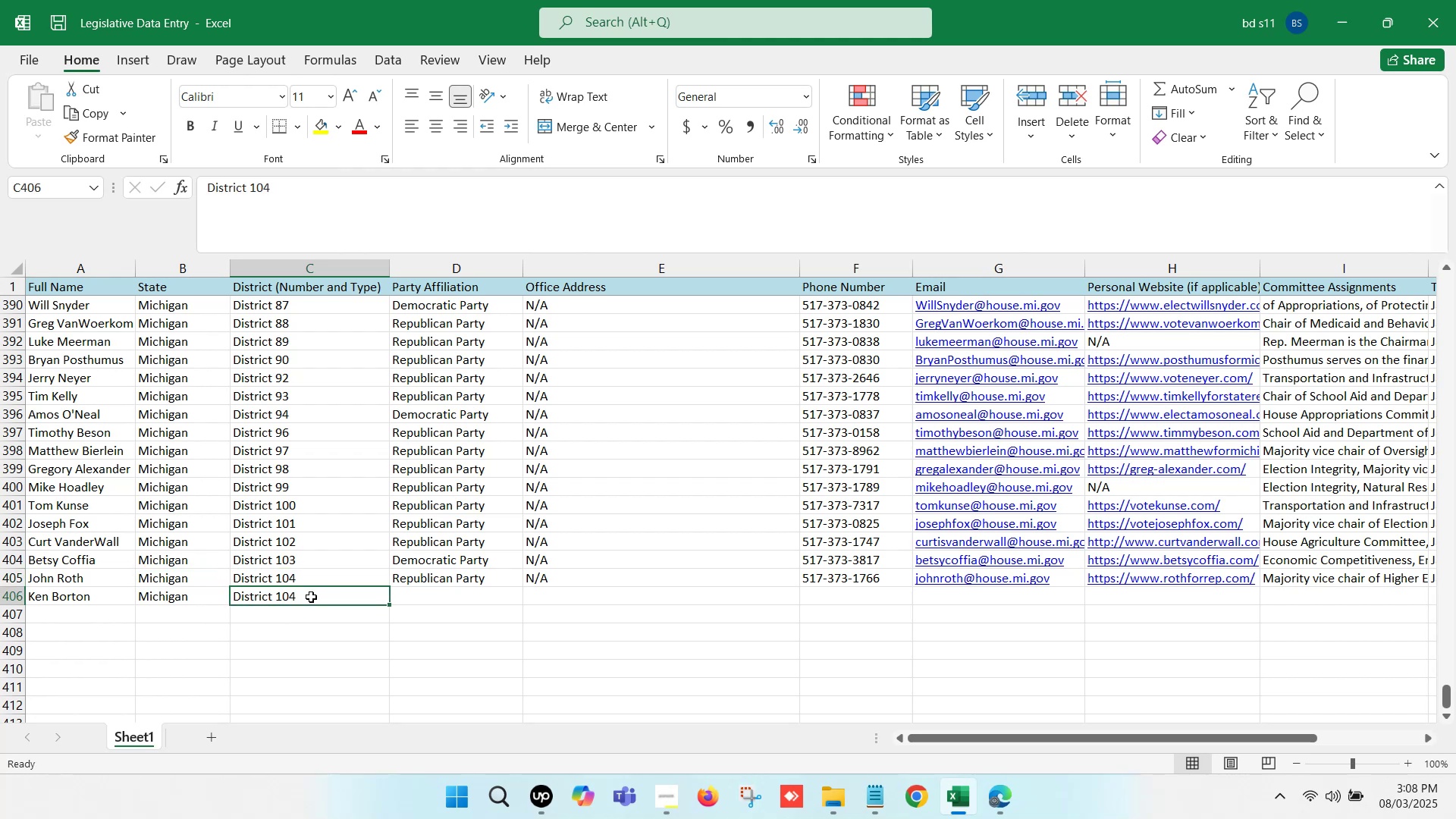 
double_click([311, 597])
 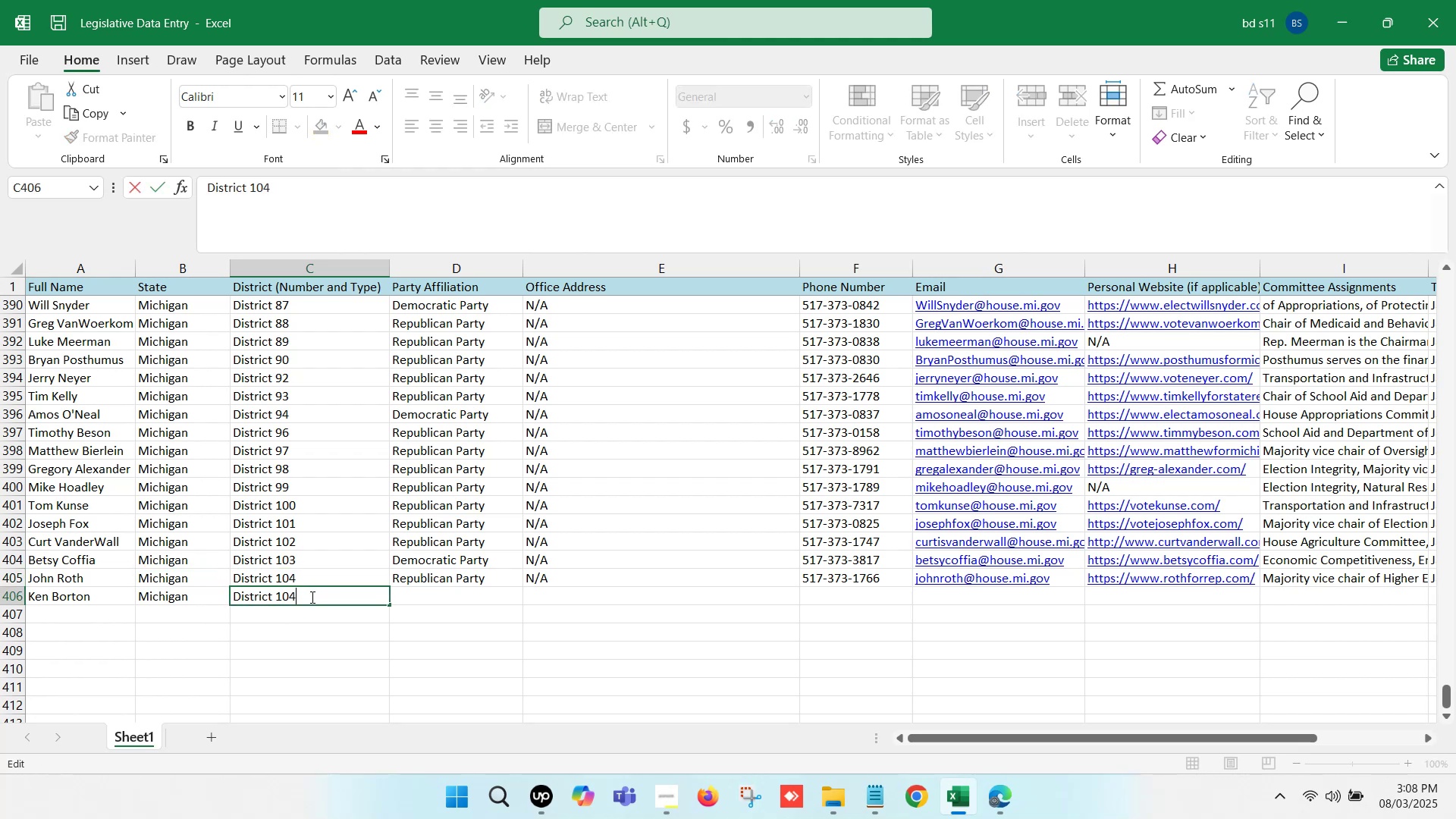 
key(Backspace)
 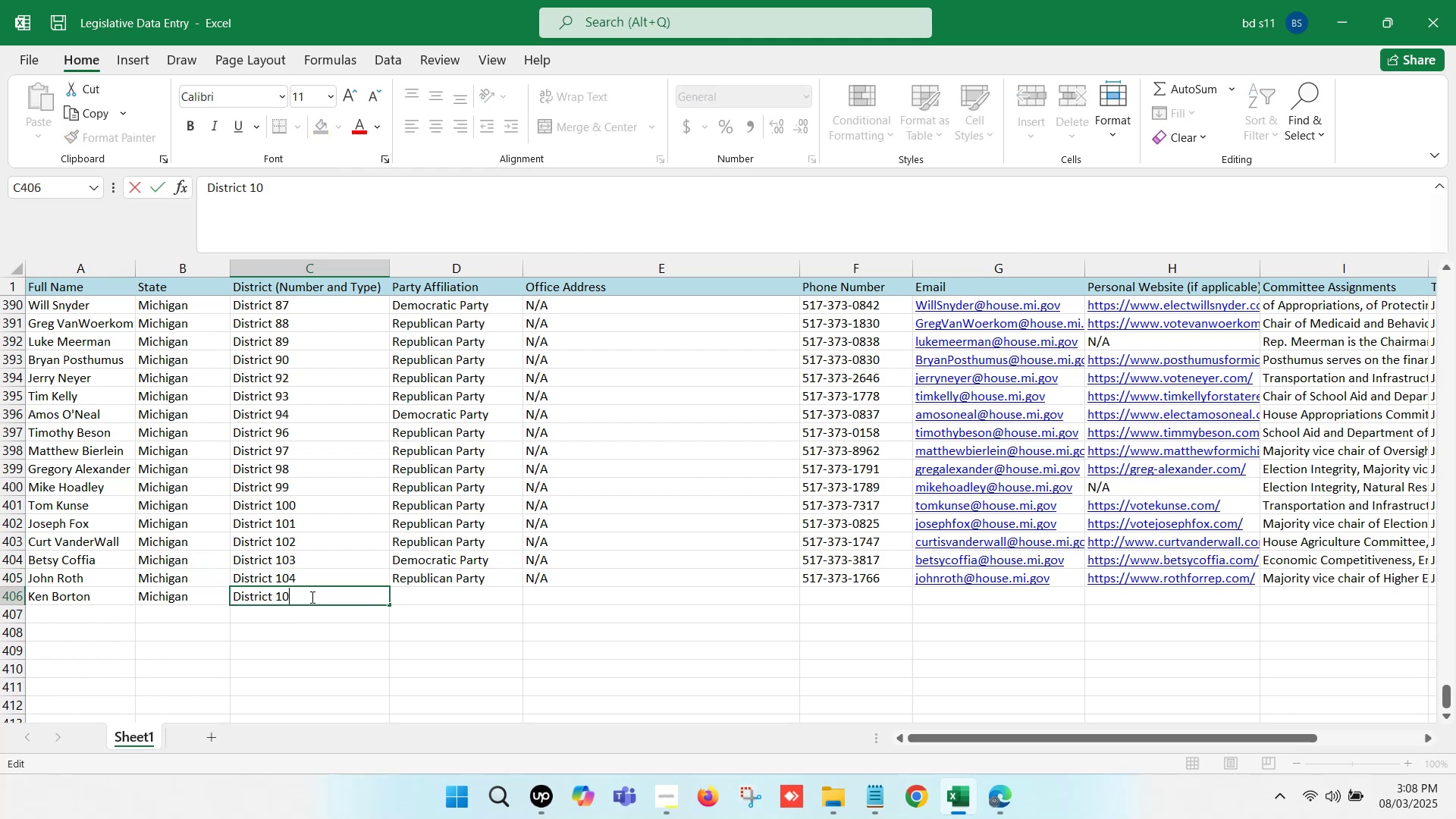 
key(5)
 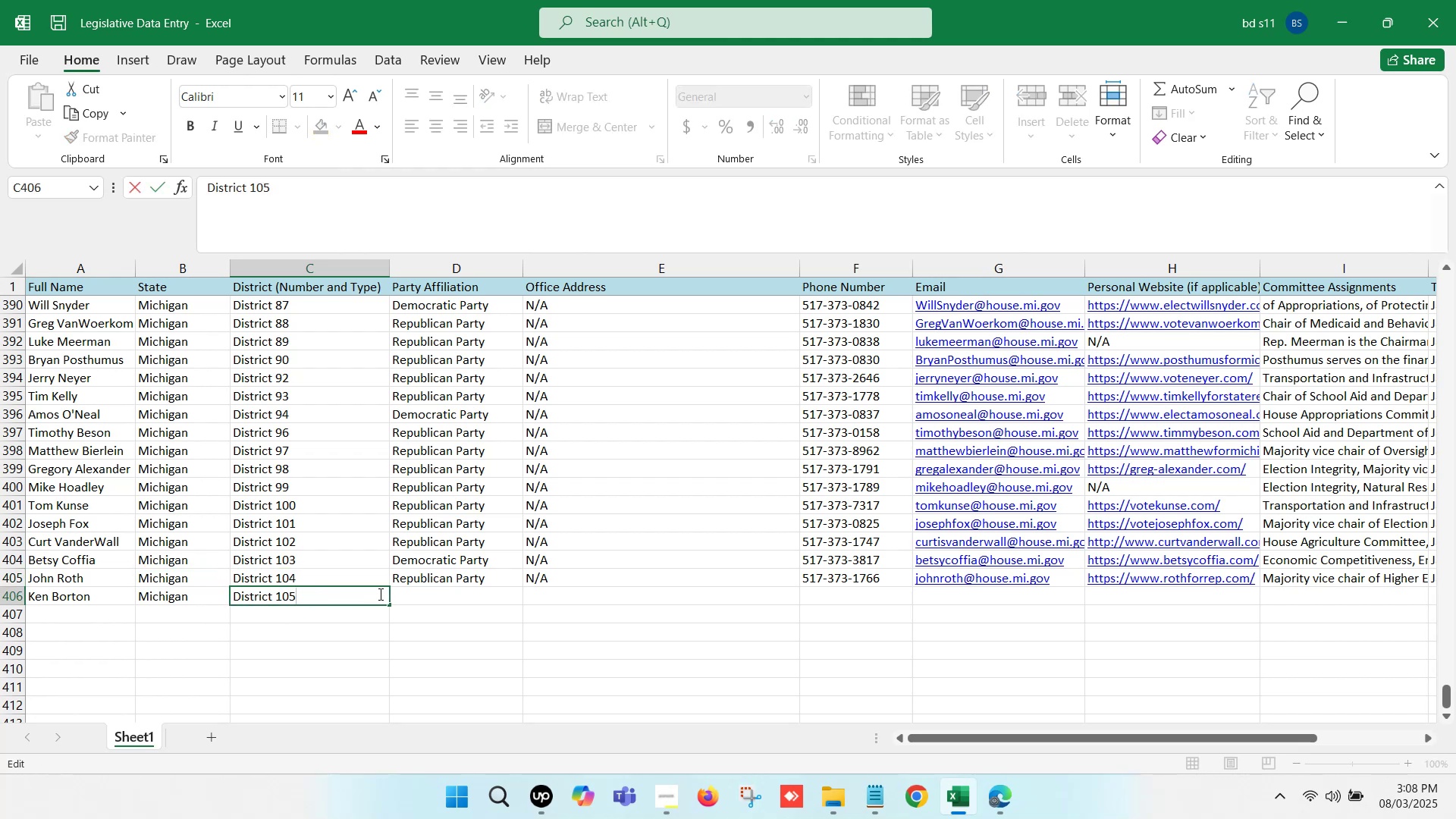 
left_click([403, 588])
 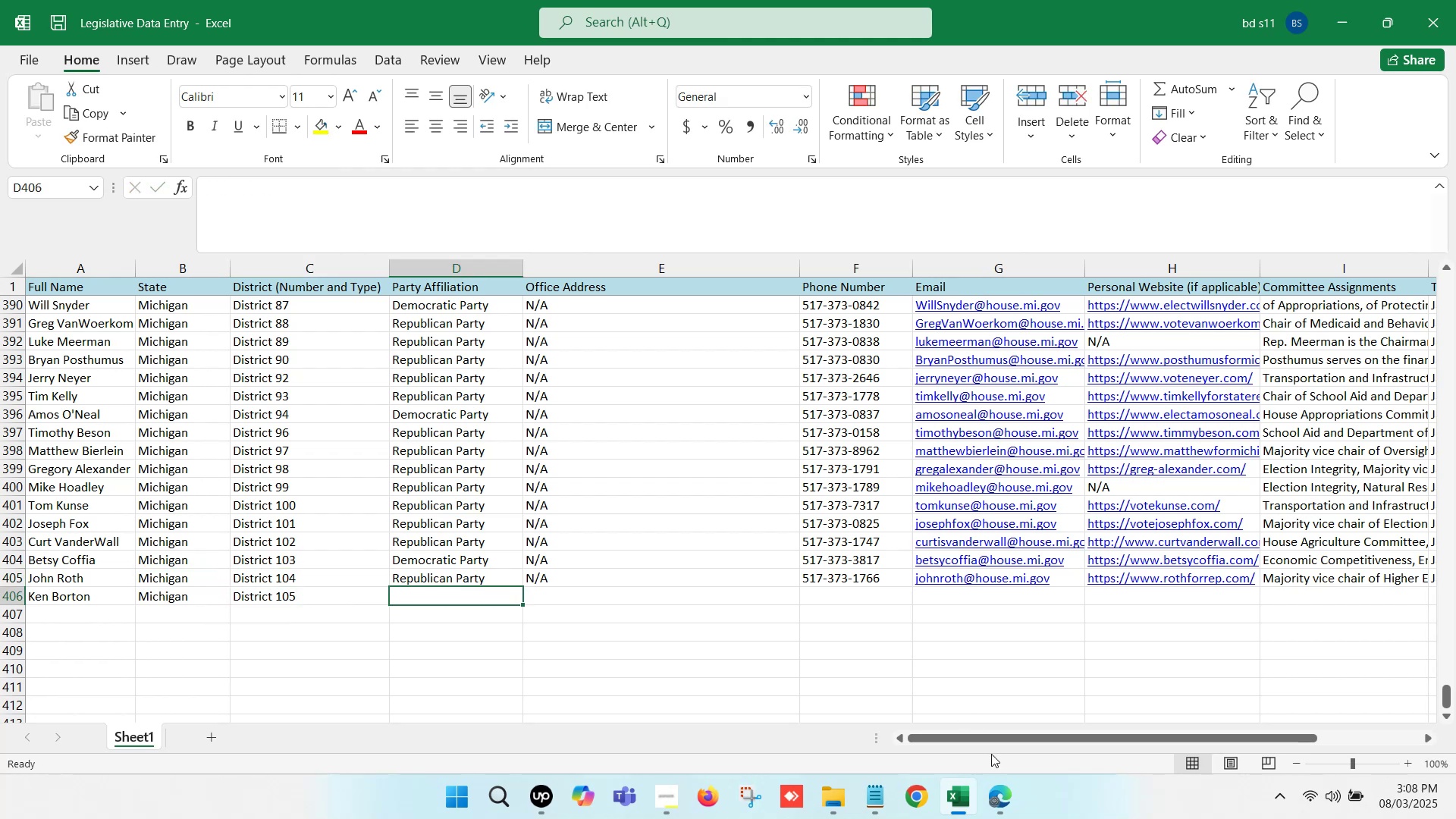 
left_click([991, 786])
 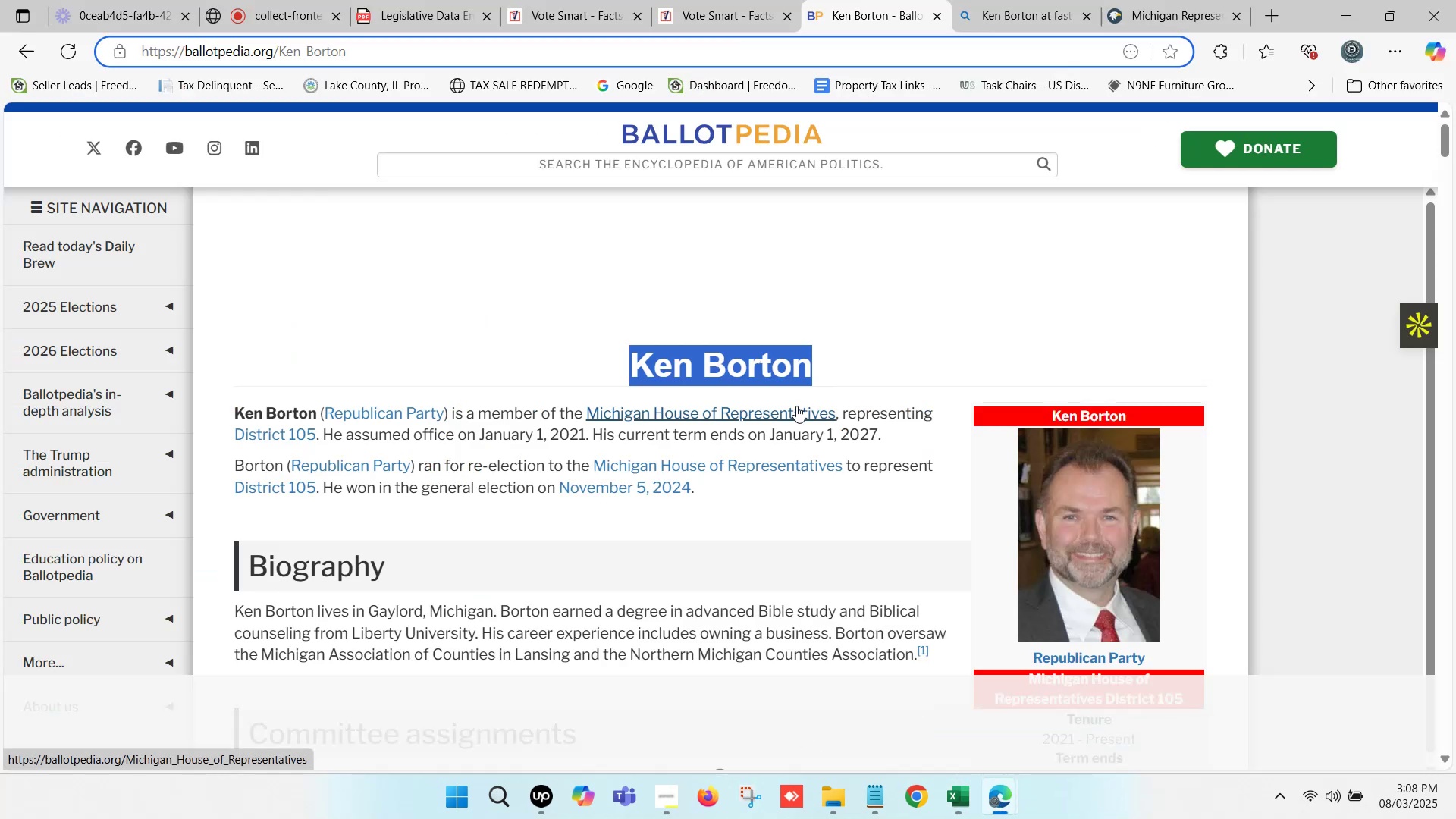 
scroll: coordinate [700, 391], scroll_direction: down, amount: 1.0
 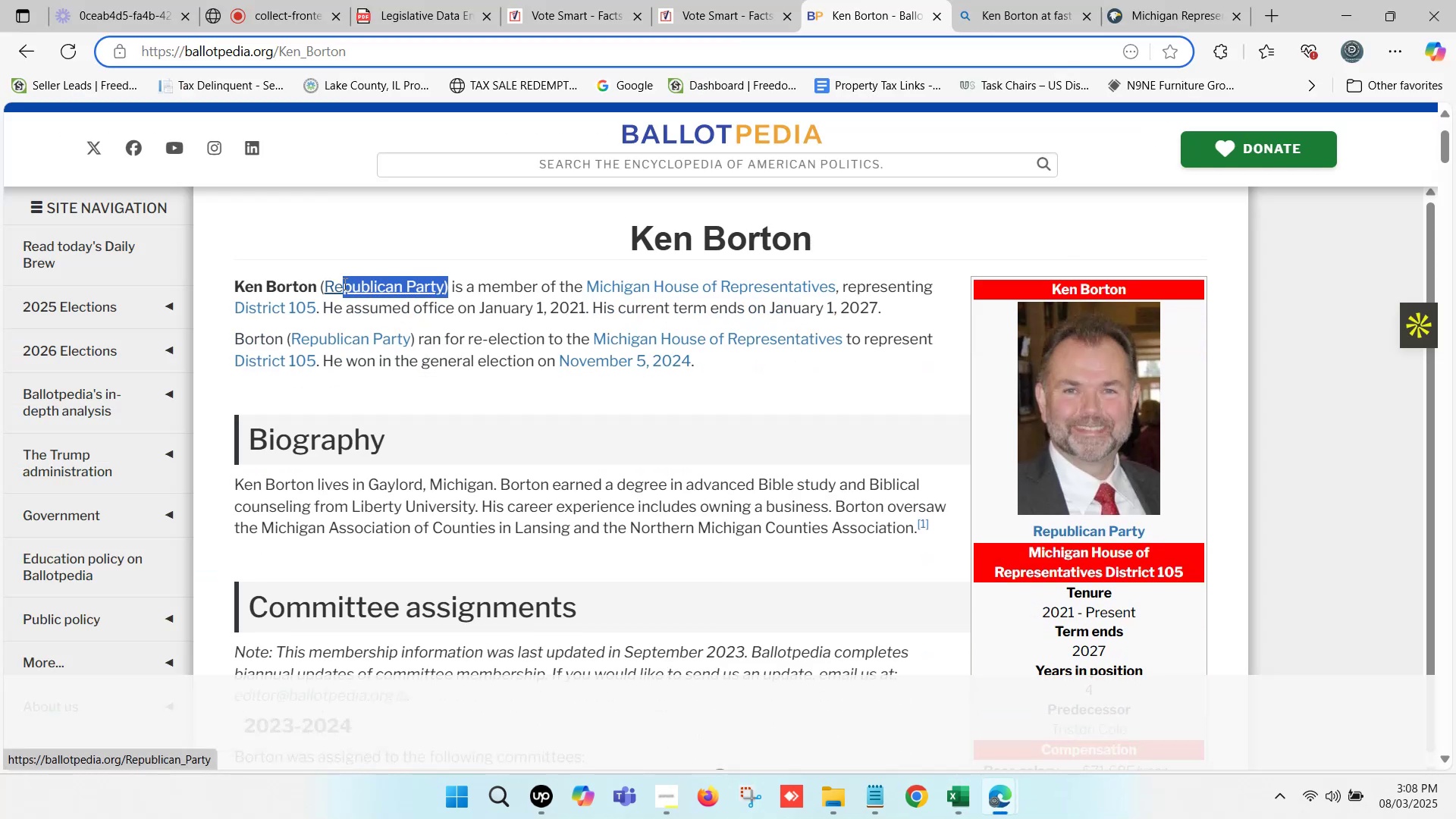 
key(Control+C)
 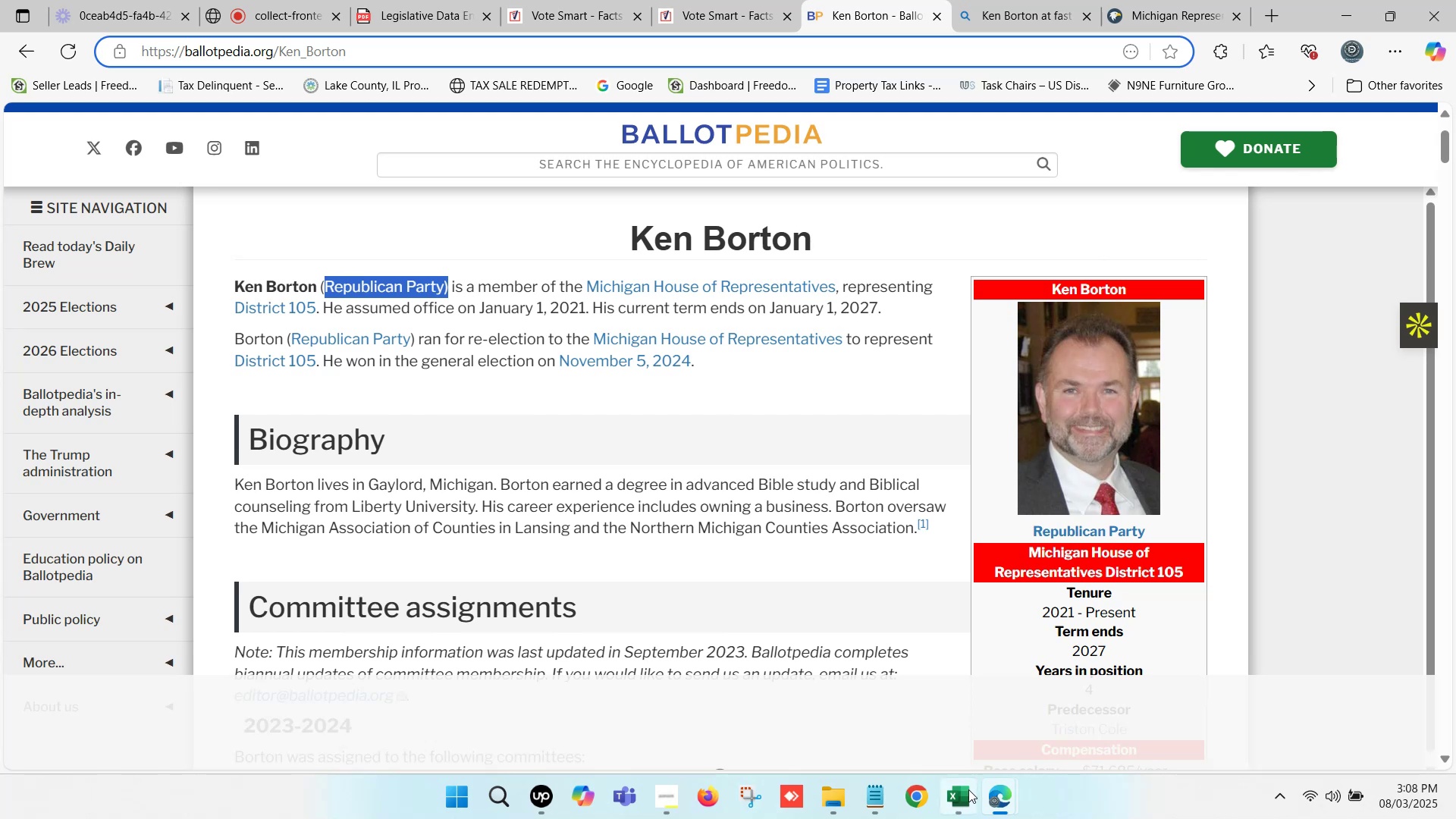 
left_click([965, 792])
 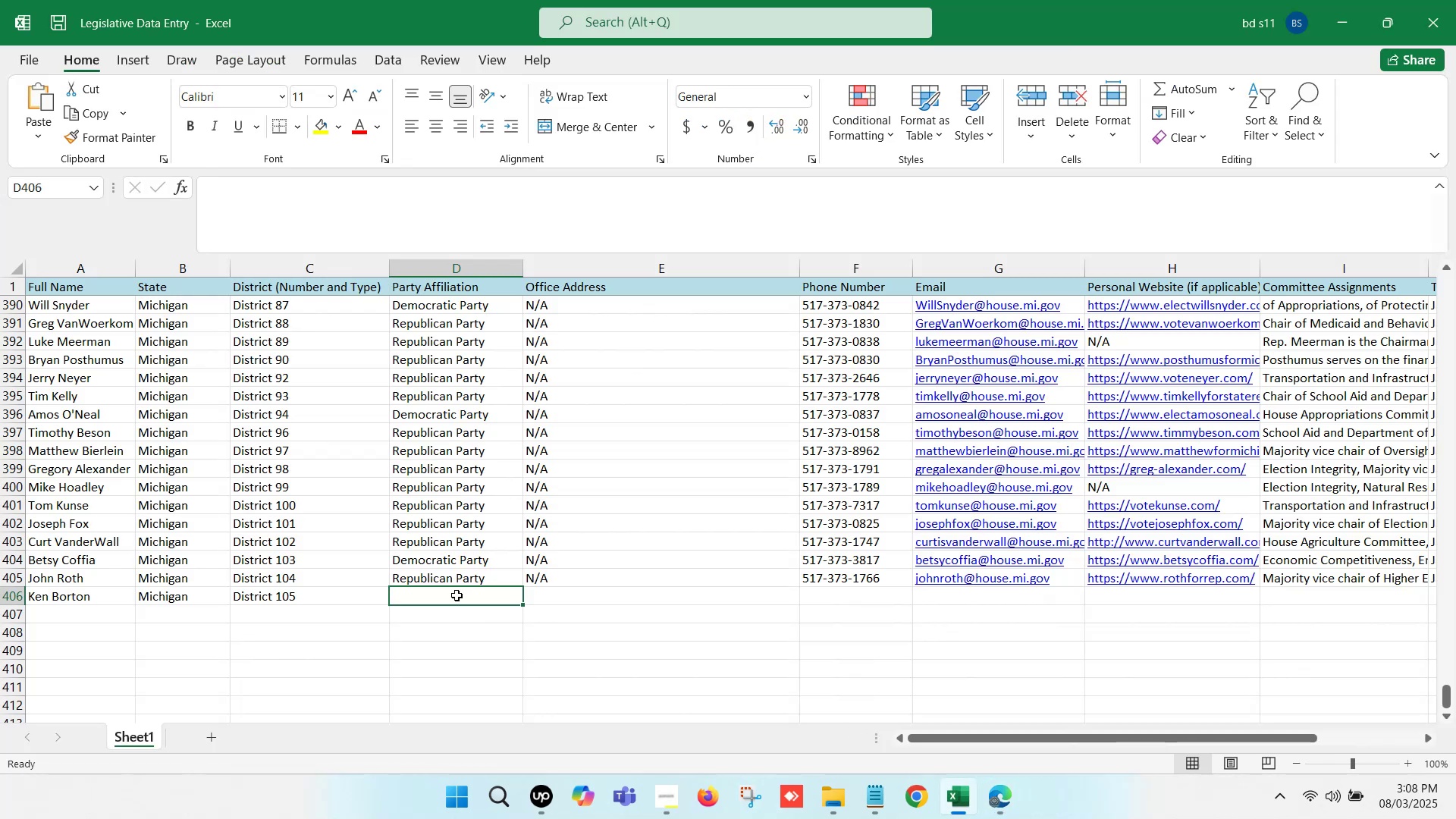 
double_click([456, 595])
 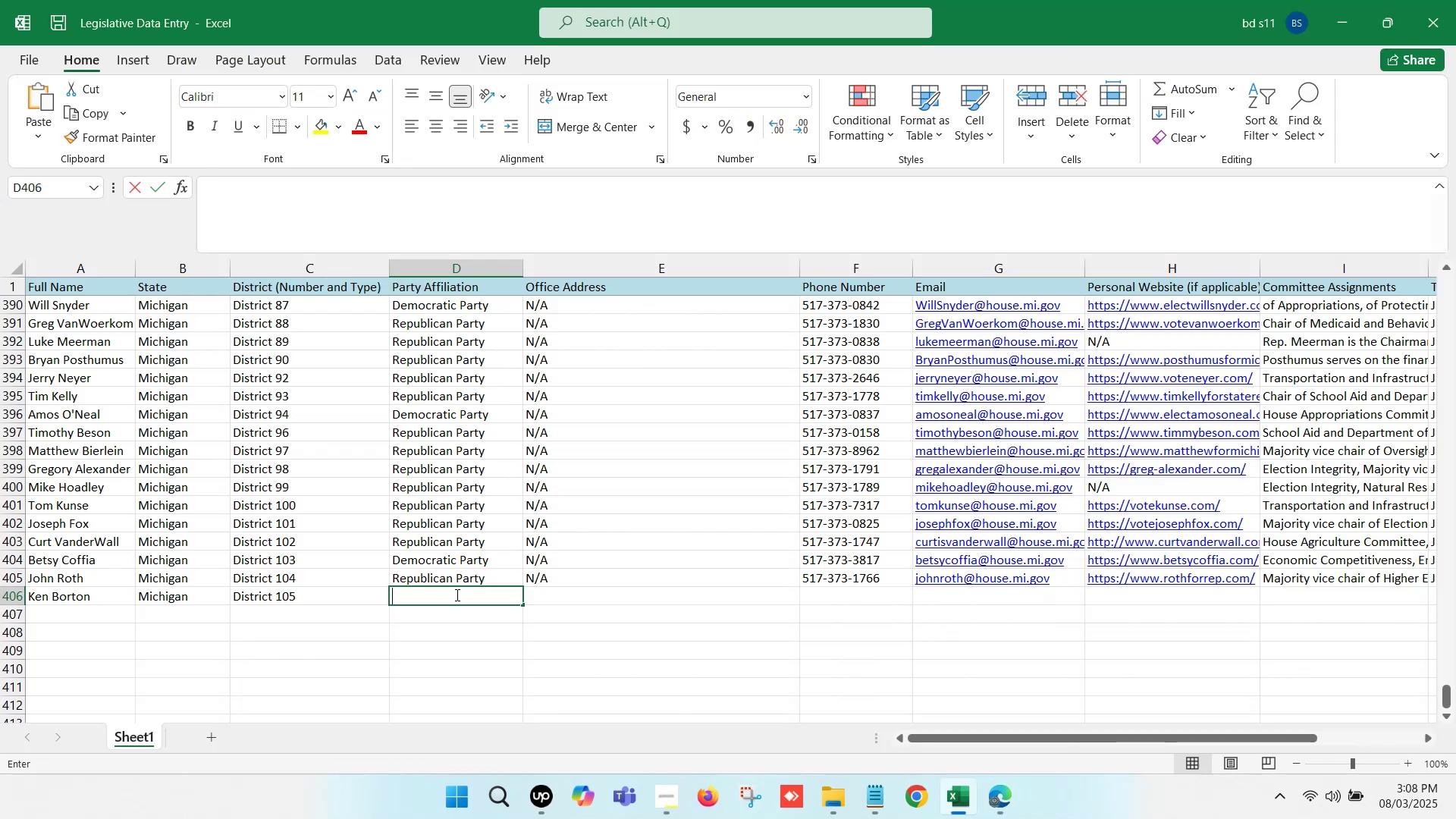 
key(Control+ControlLeft)
 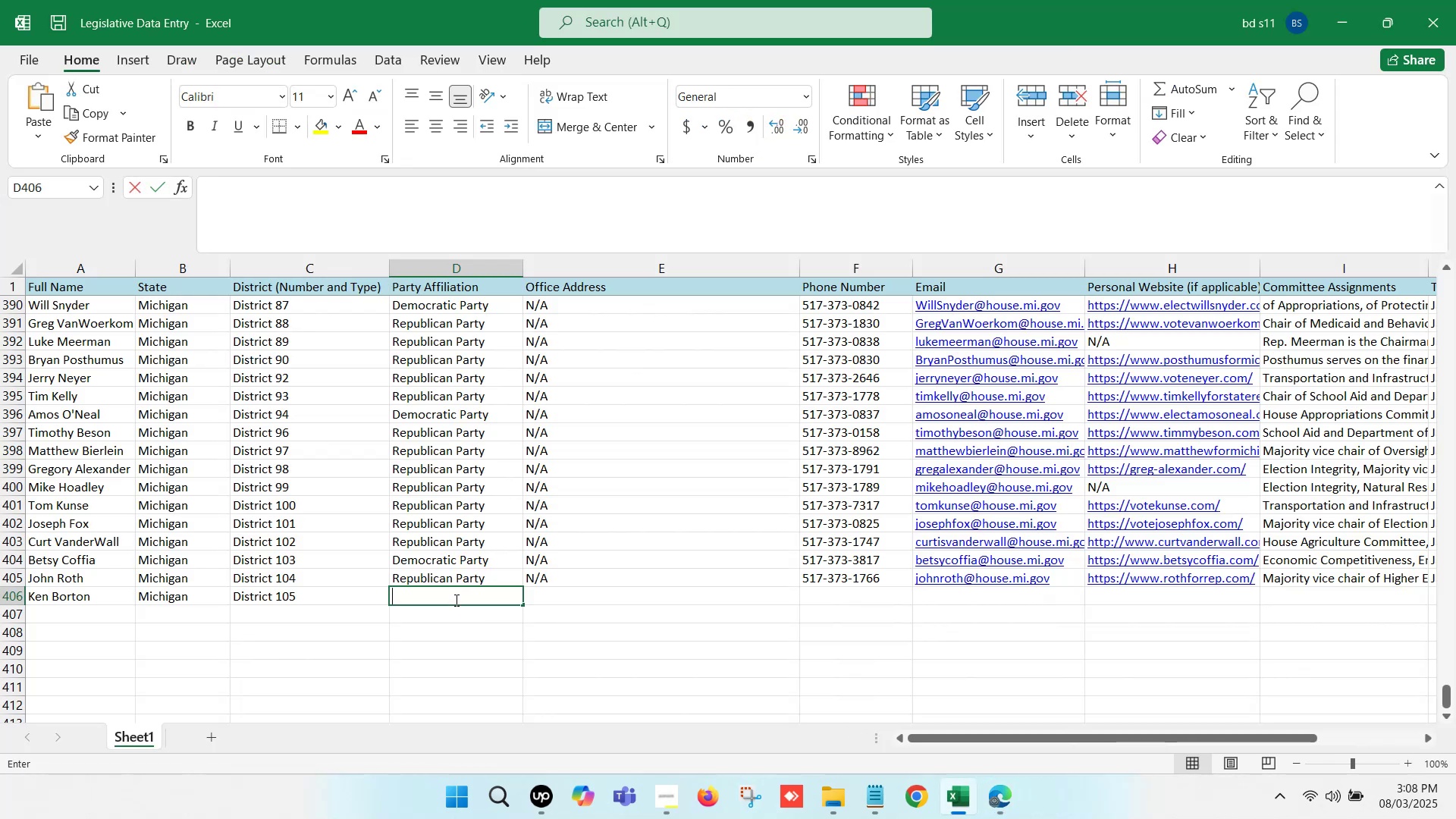 
key(Control+V)
 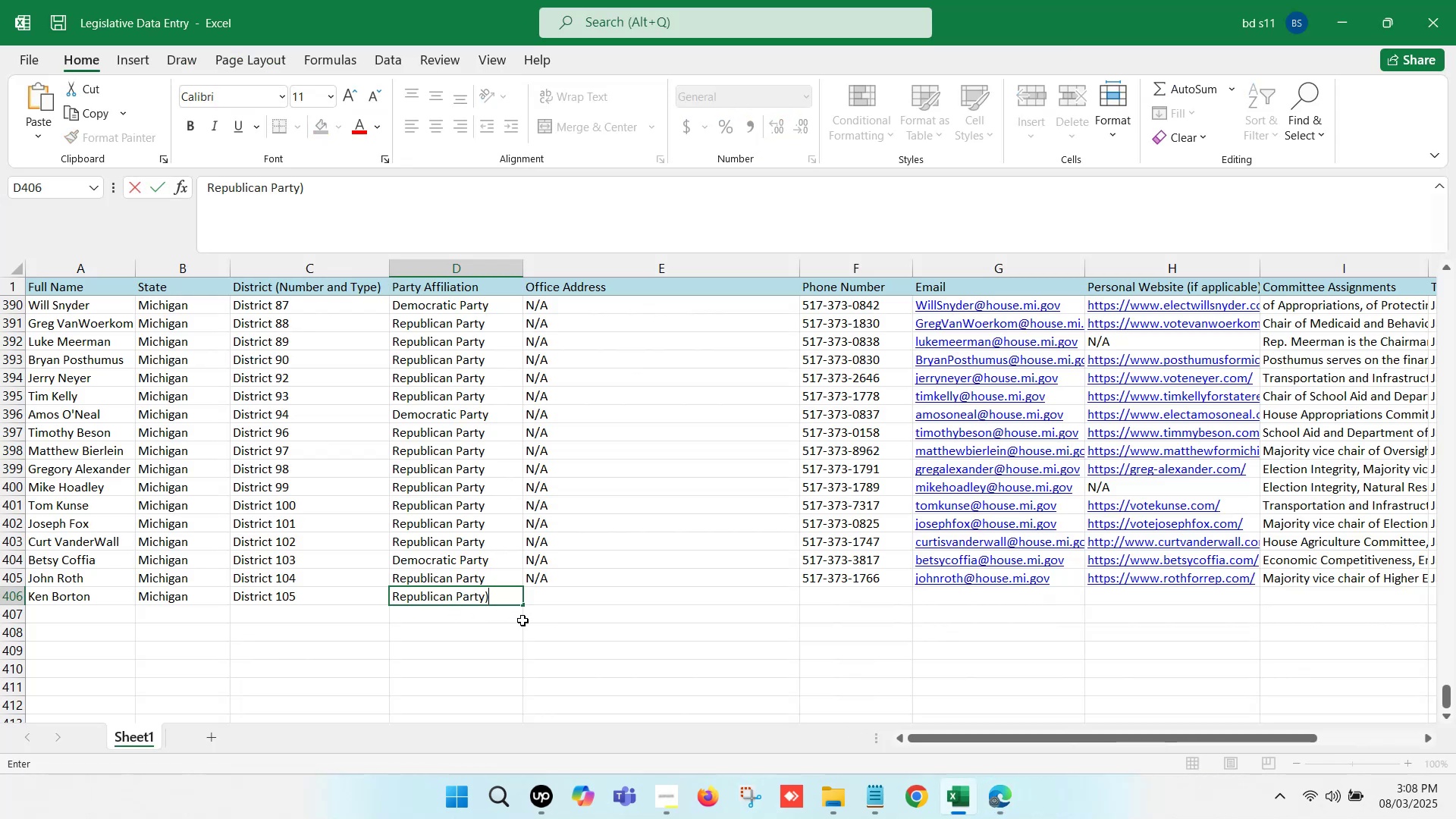 
key(Backspace)
 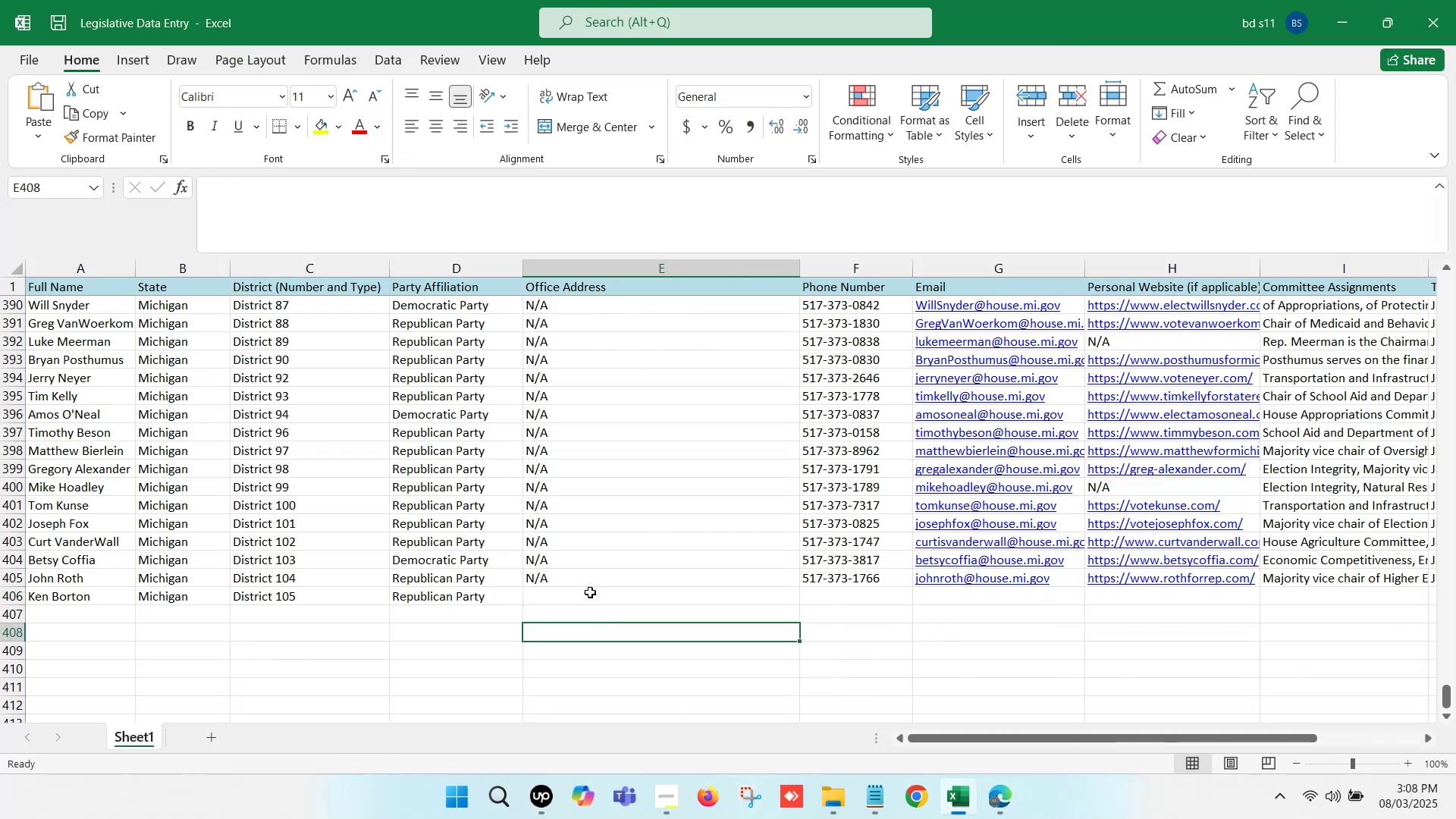 
double_click([575, 580])
 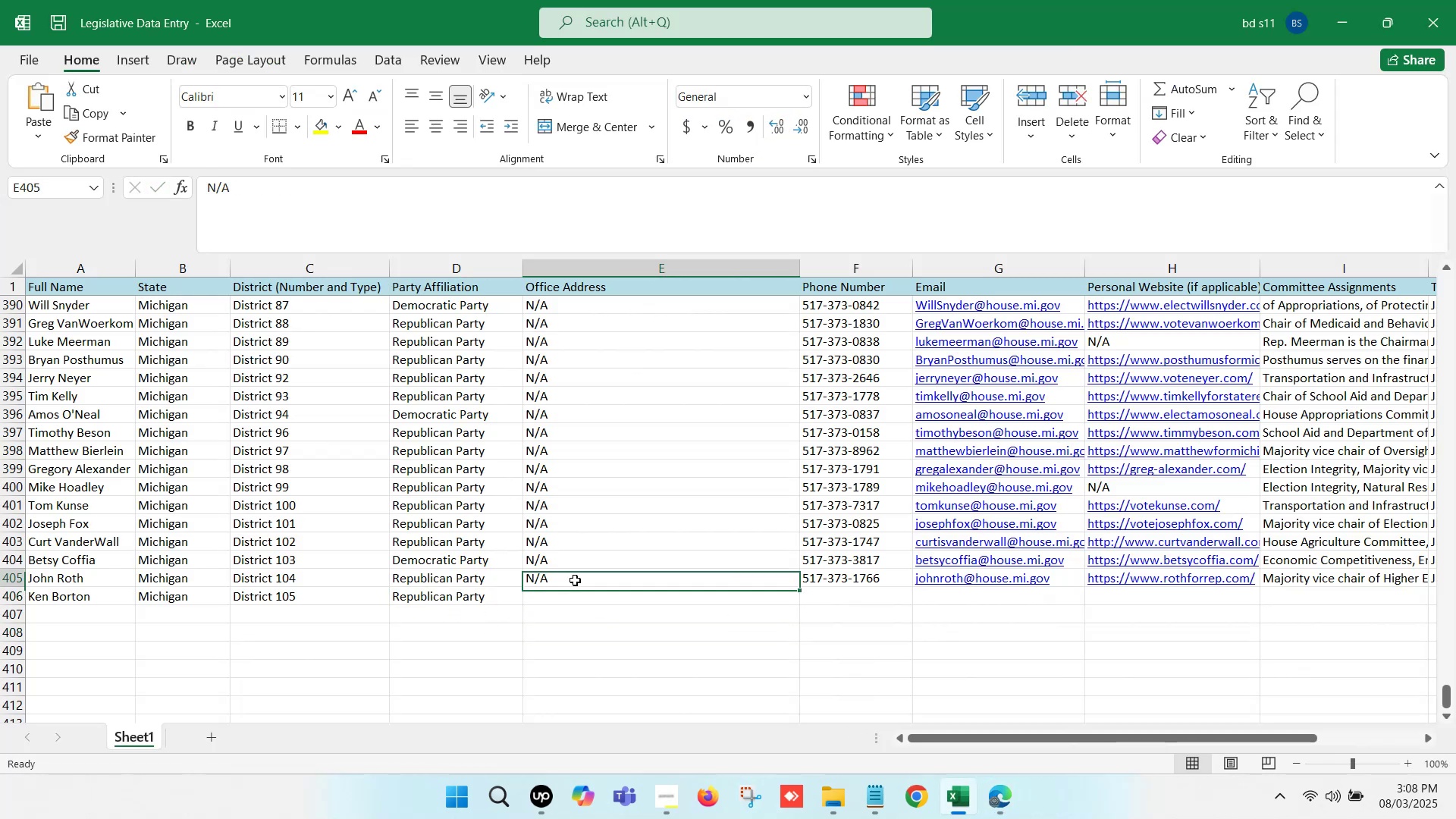 
key(Control+ControlLeft)
 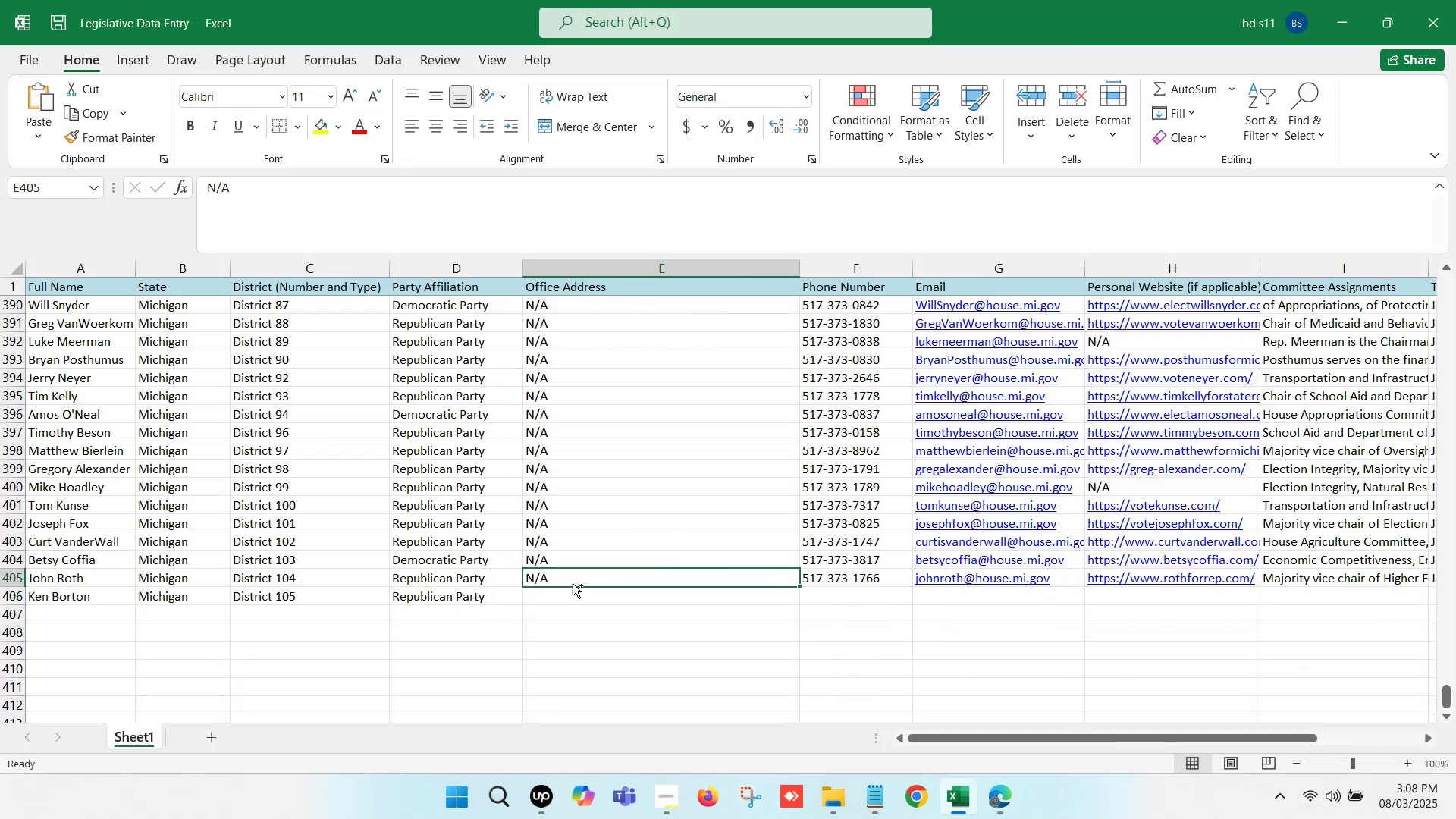 
key(Control+C)
 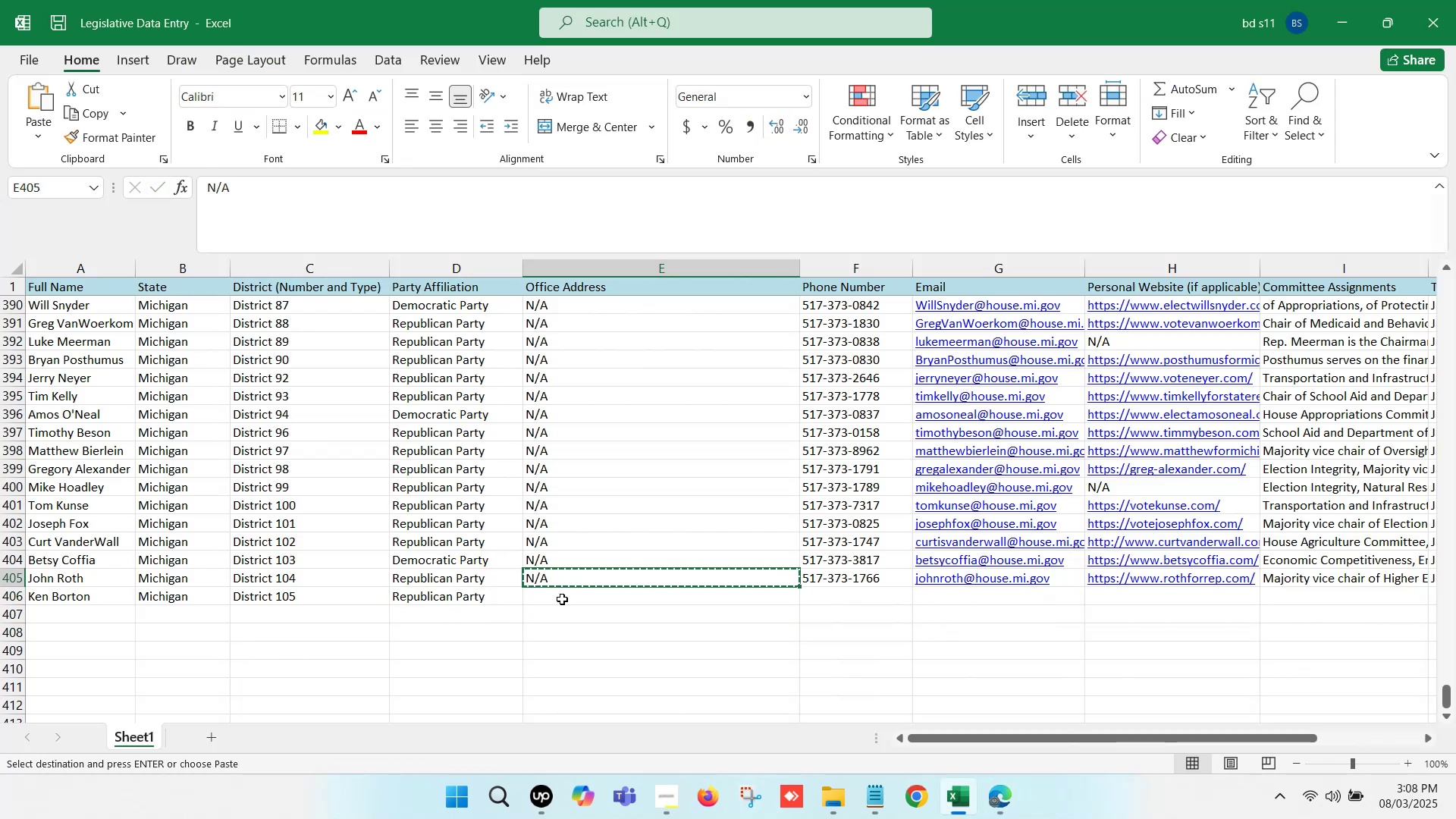 
key(Control+ControlLeft)
 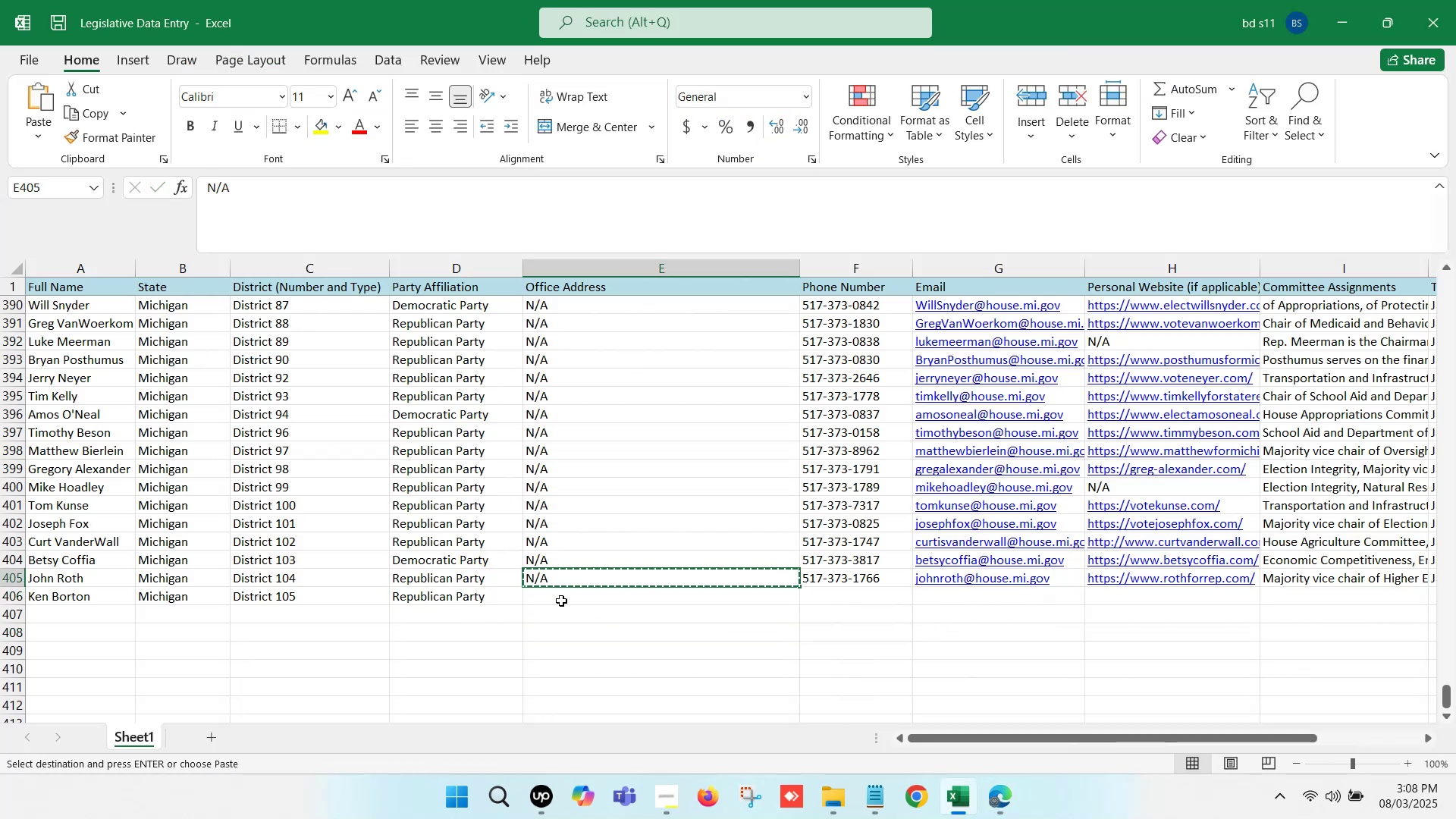 
left_click([561, 601])
 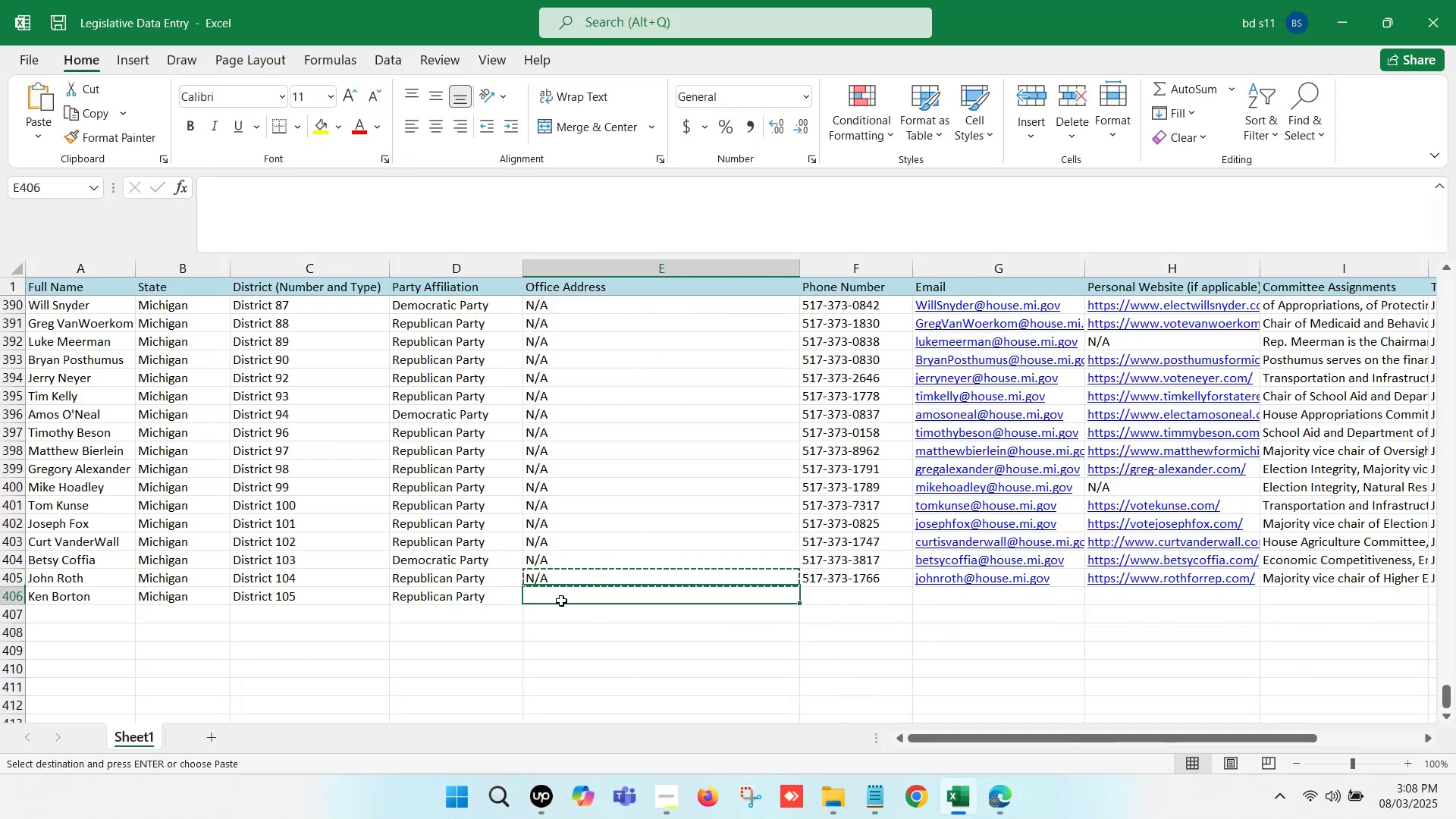 
key(Control+V)
 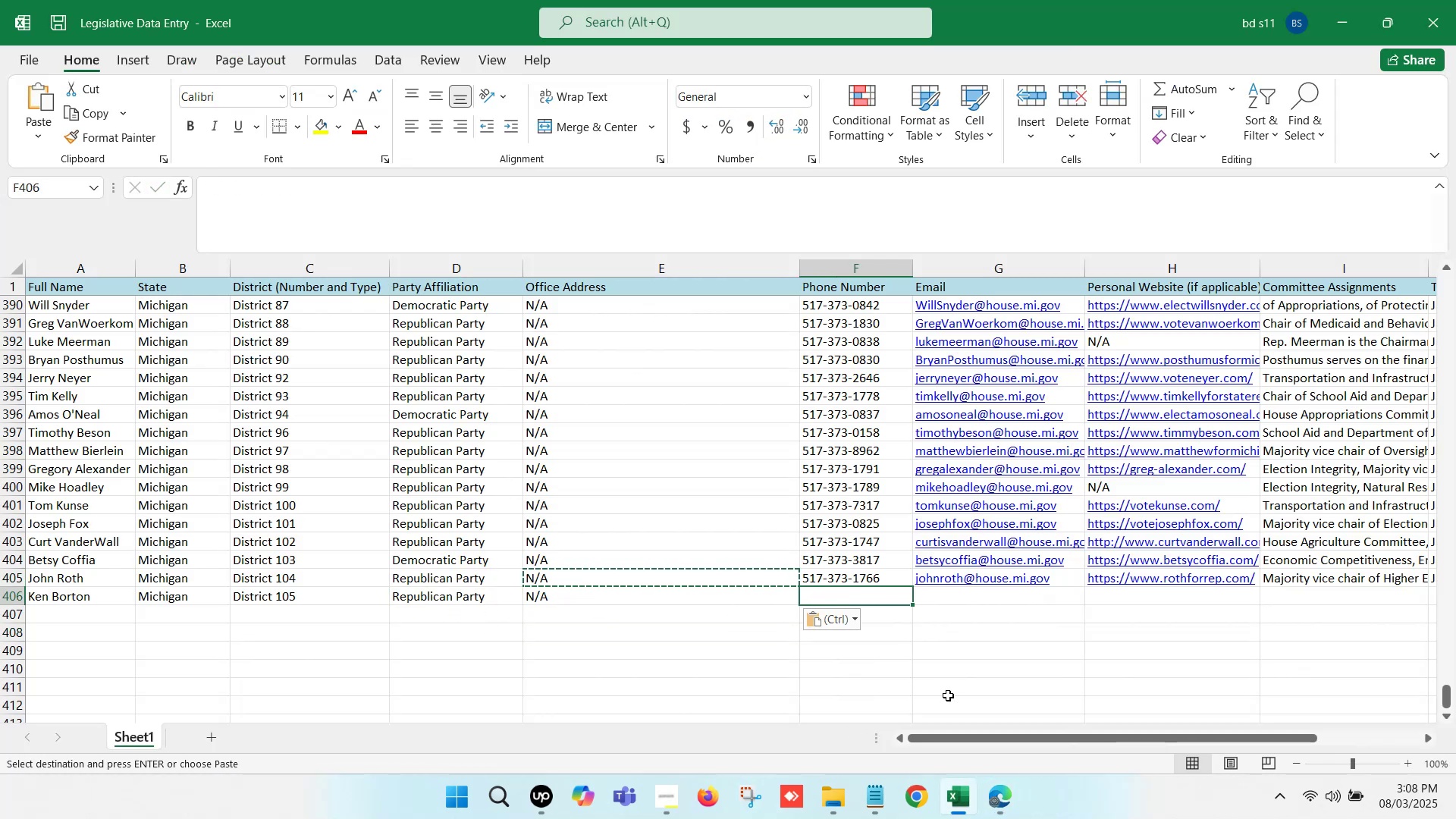 
left_click([995, 791])
 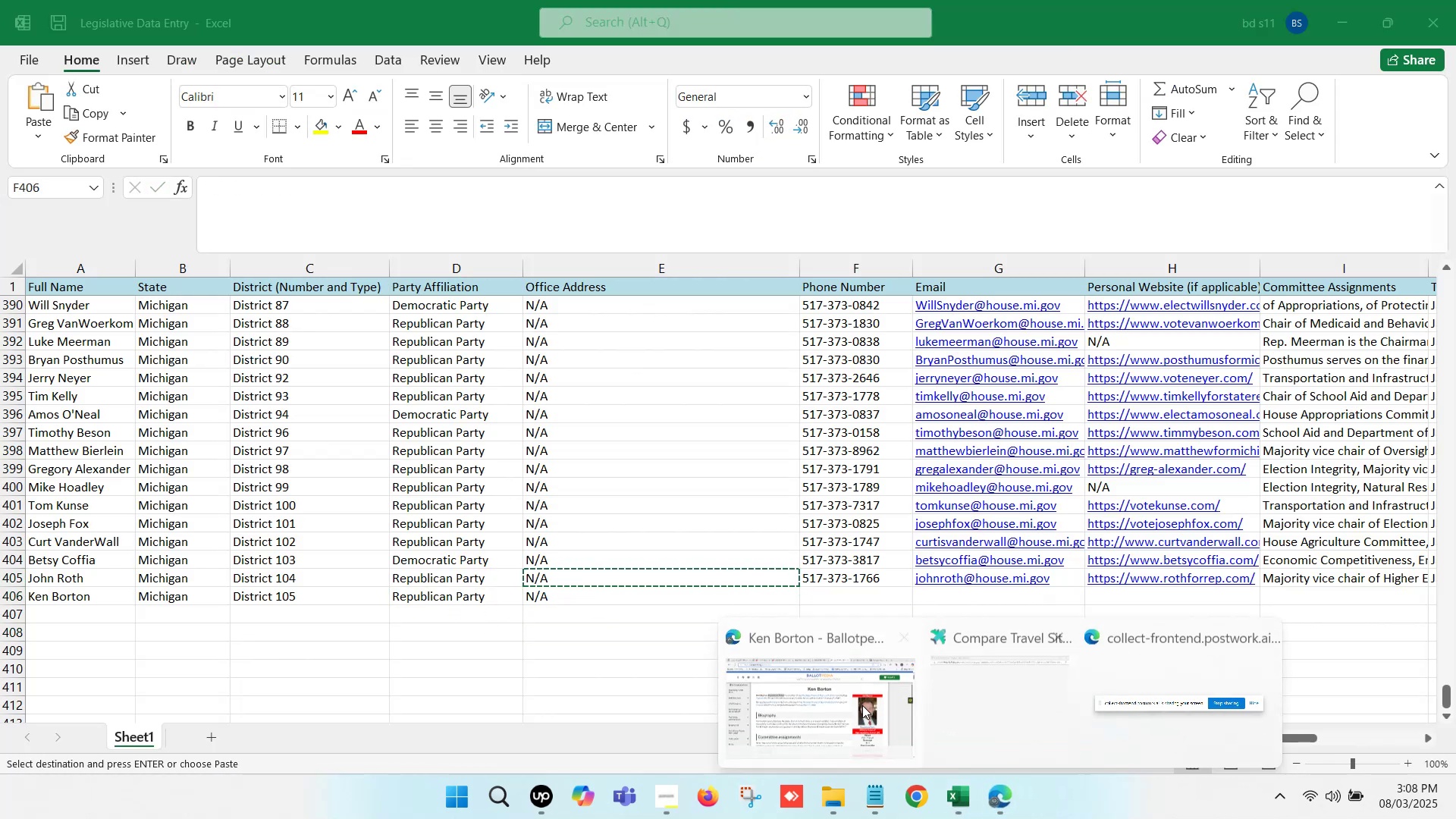 
left_click([811, 685])
 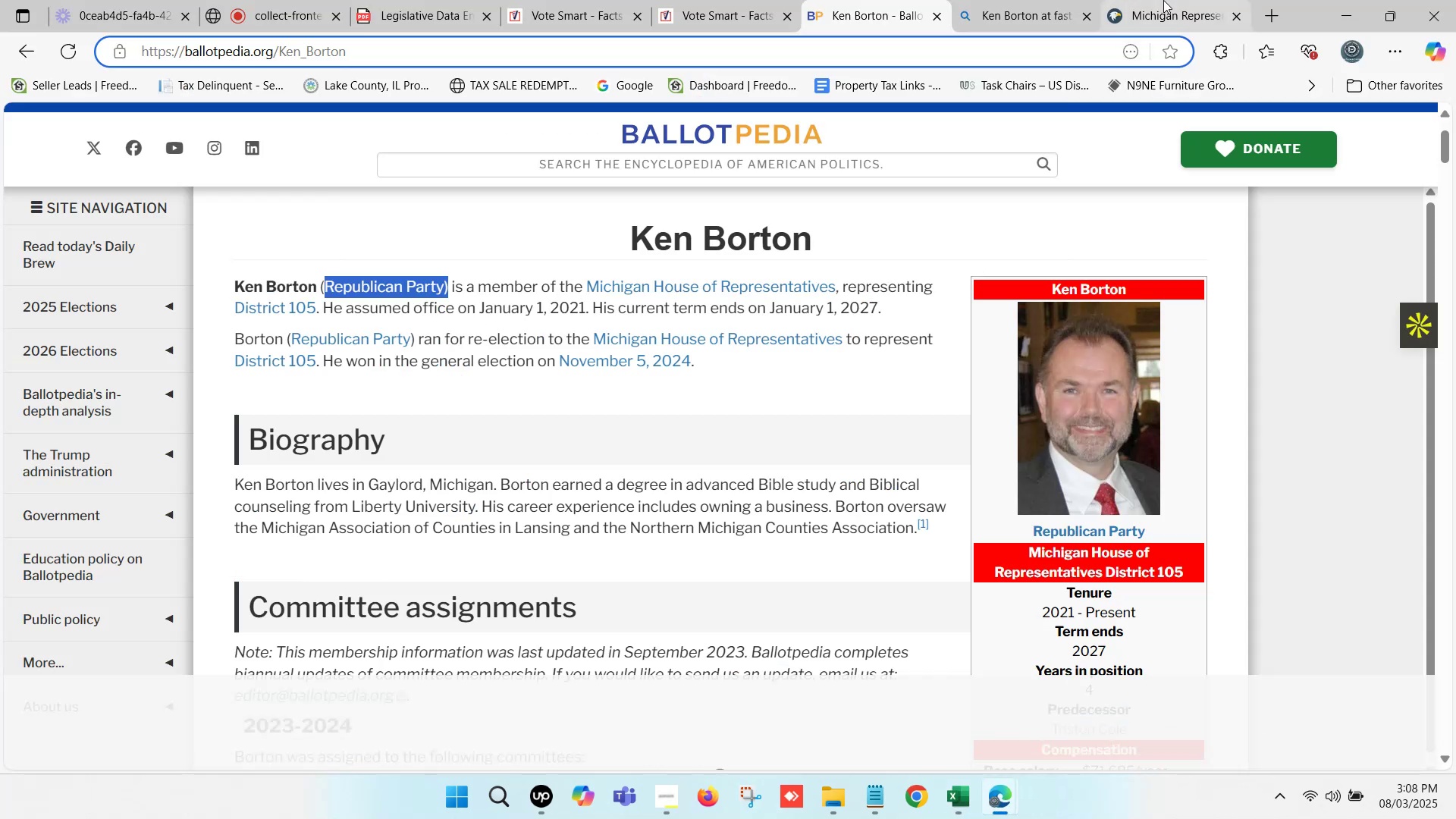 
left_click([1163, 0])
 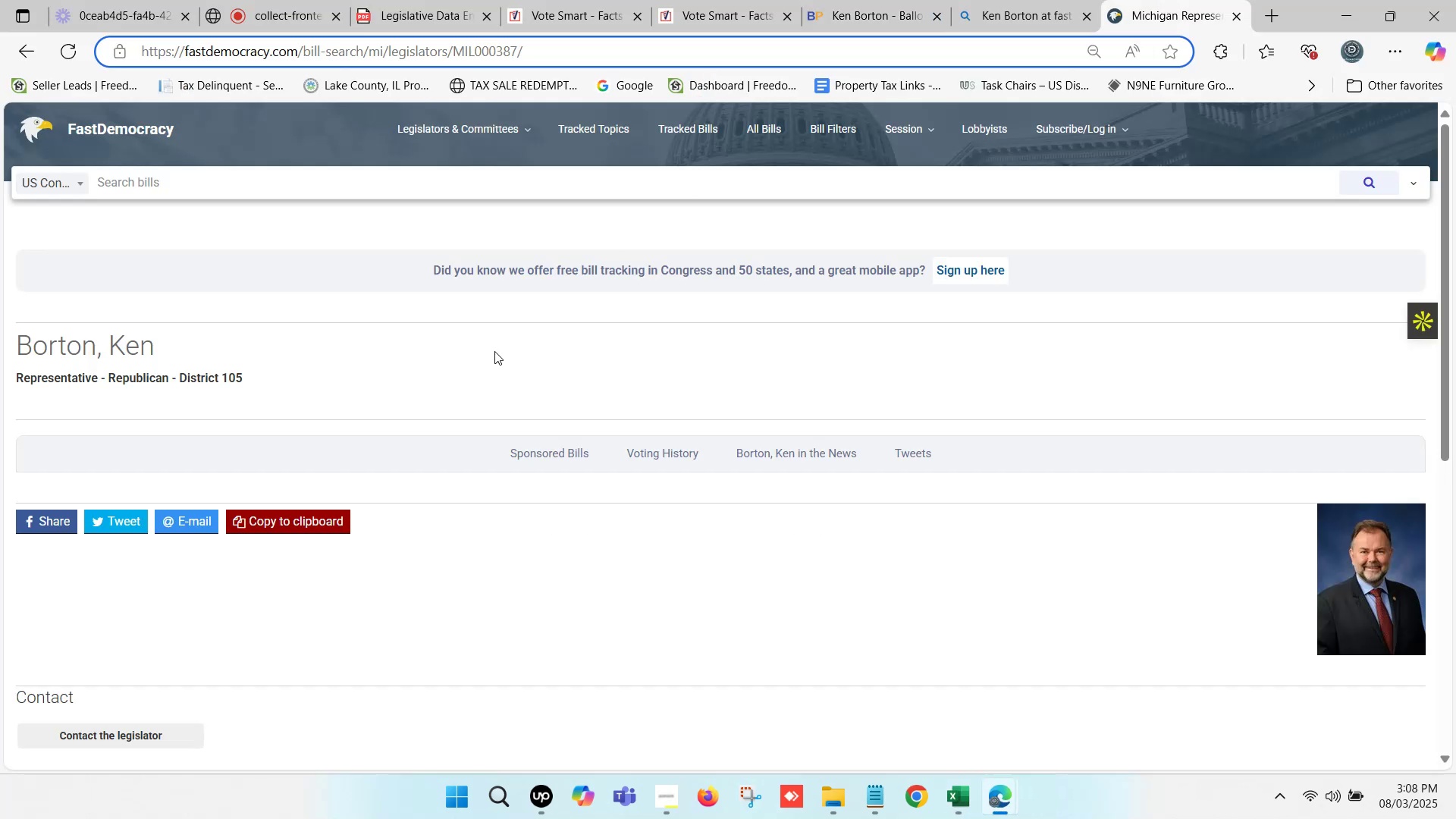 
scroll: coordinate [208, 372], scroll_direction: down, amount: 3.0
 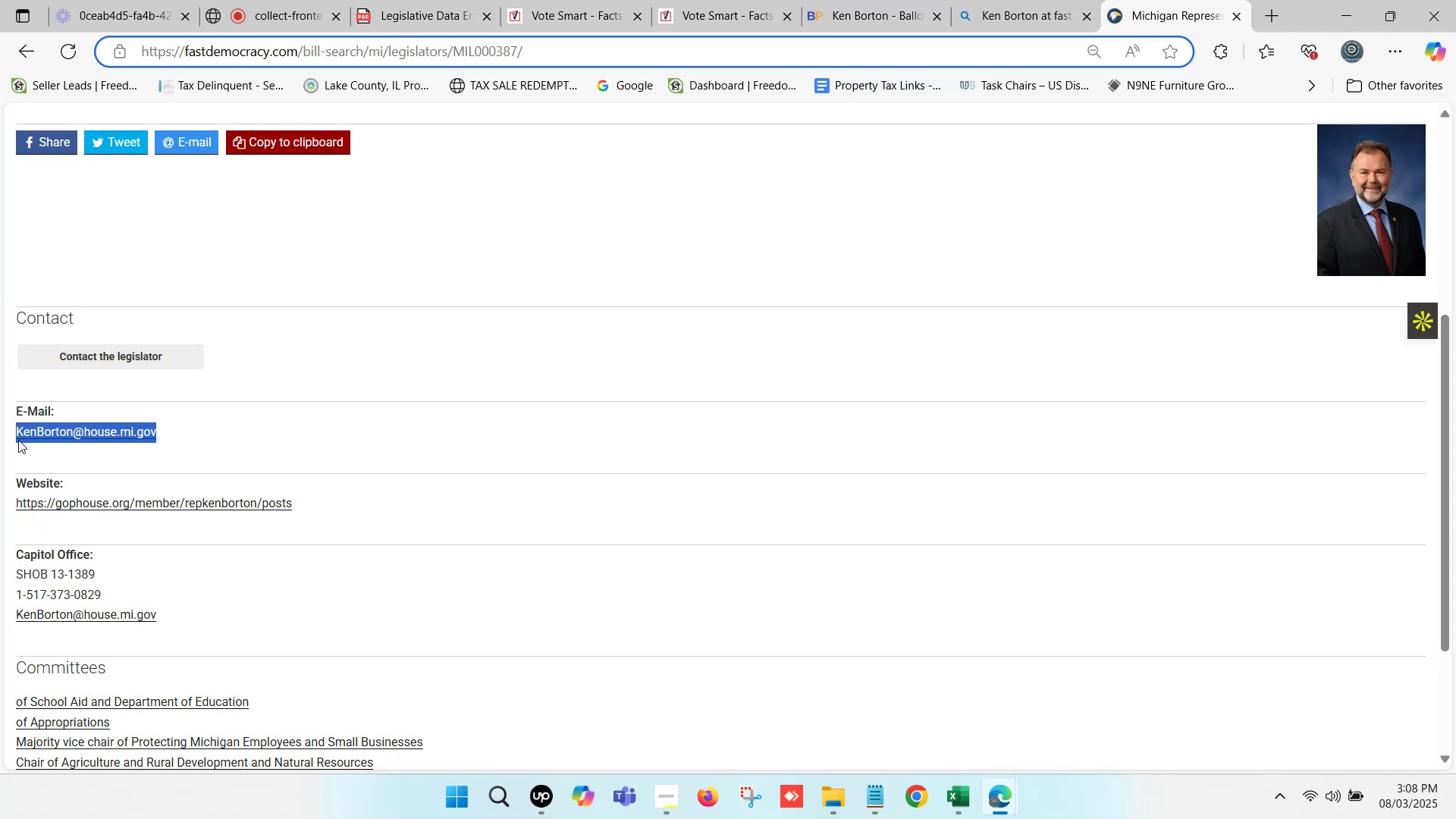 
key(Control+C)
 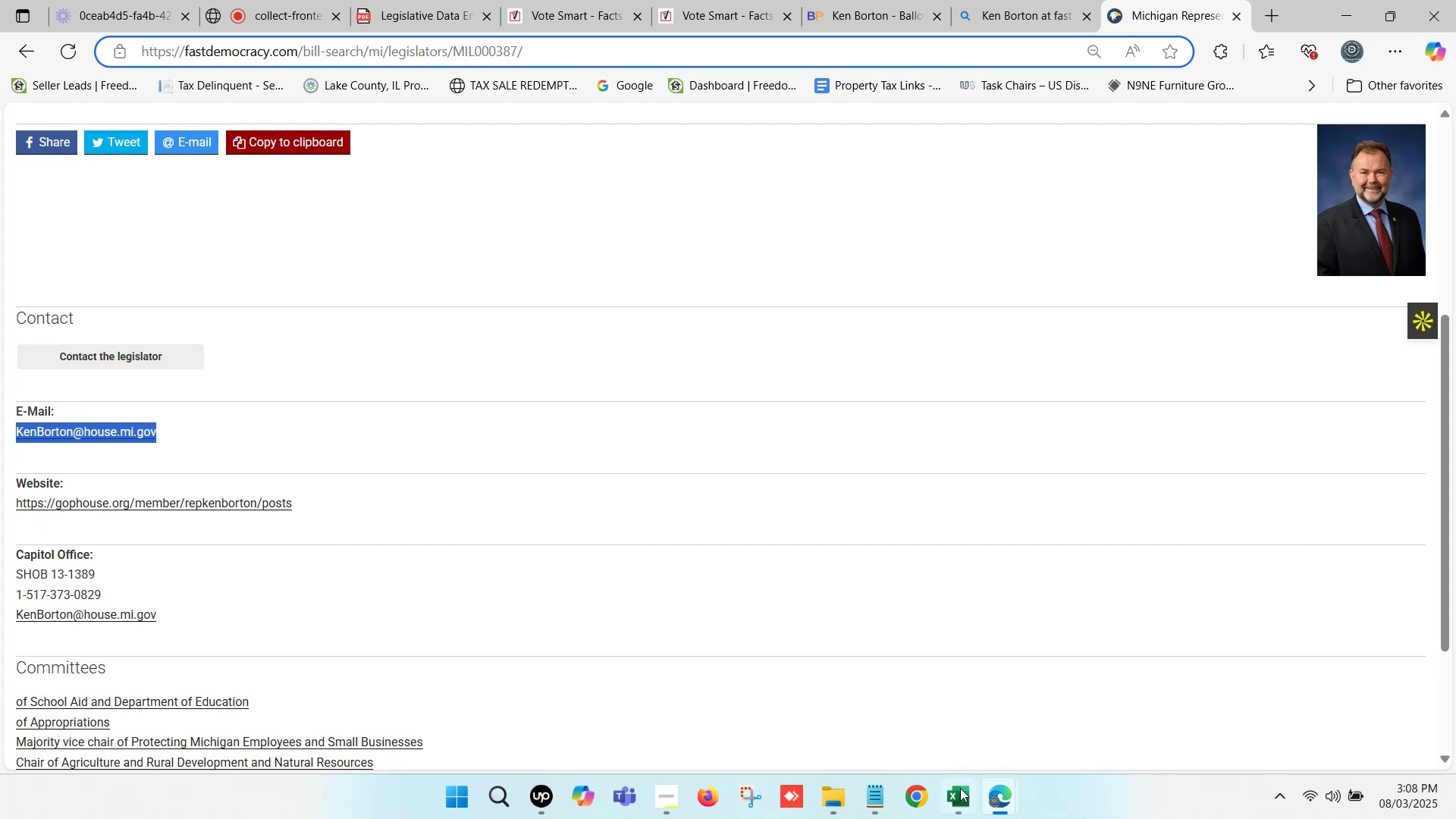 
left_click([962, 789])
 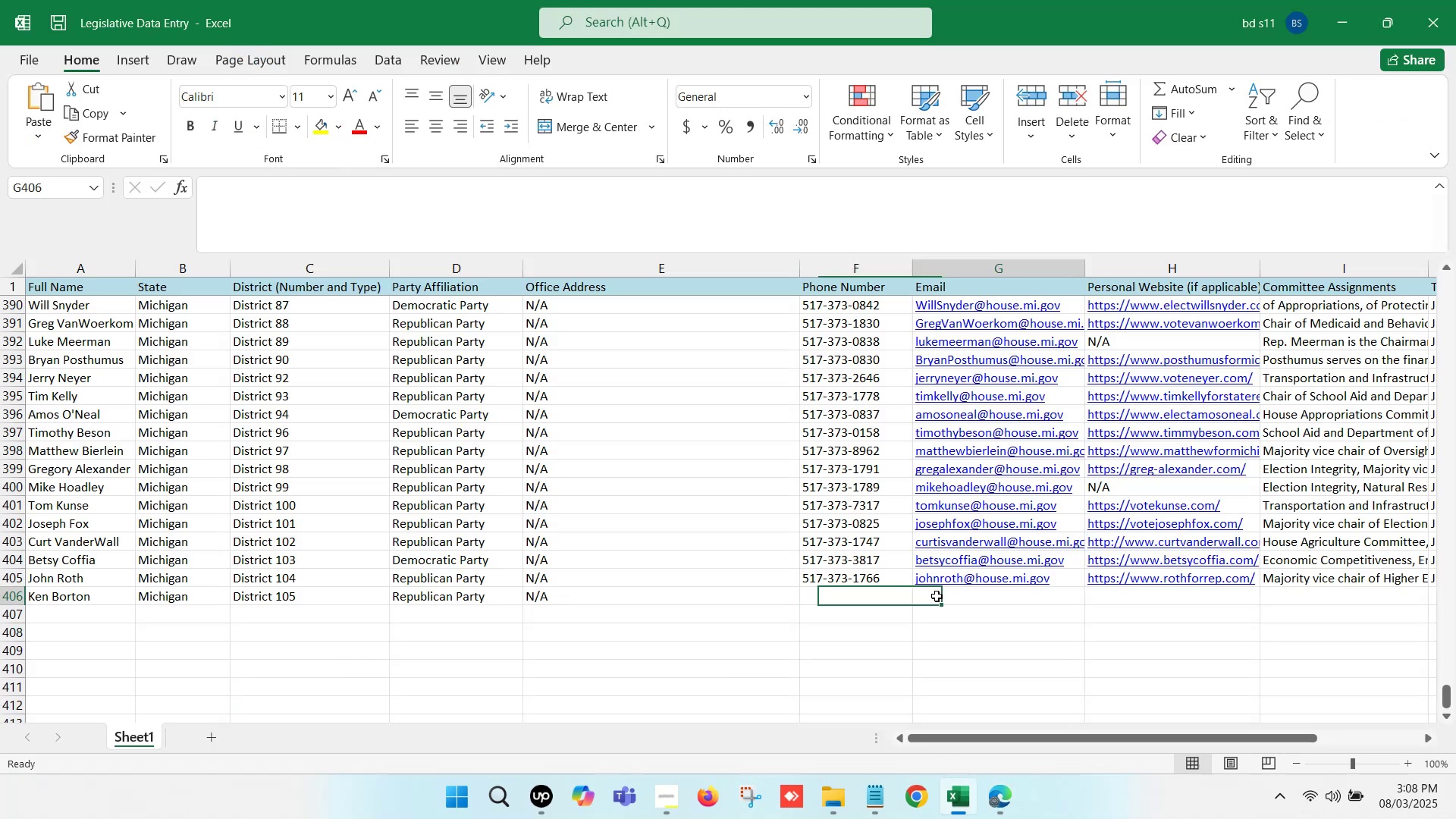 
double_click([937, 596])
 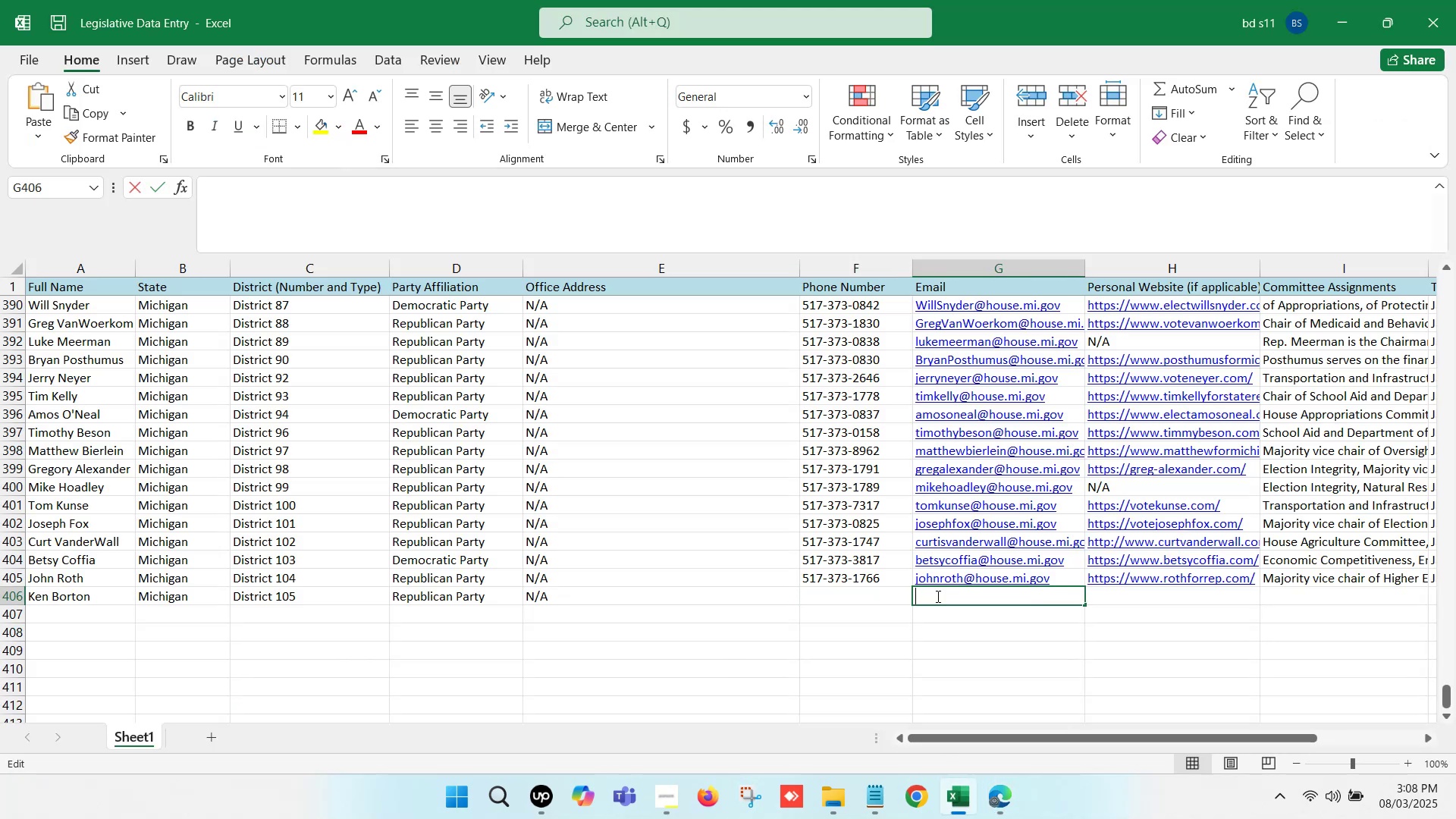 
key(Control+ControlLeft)
 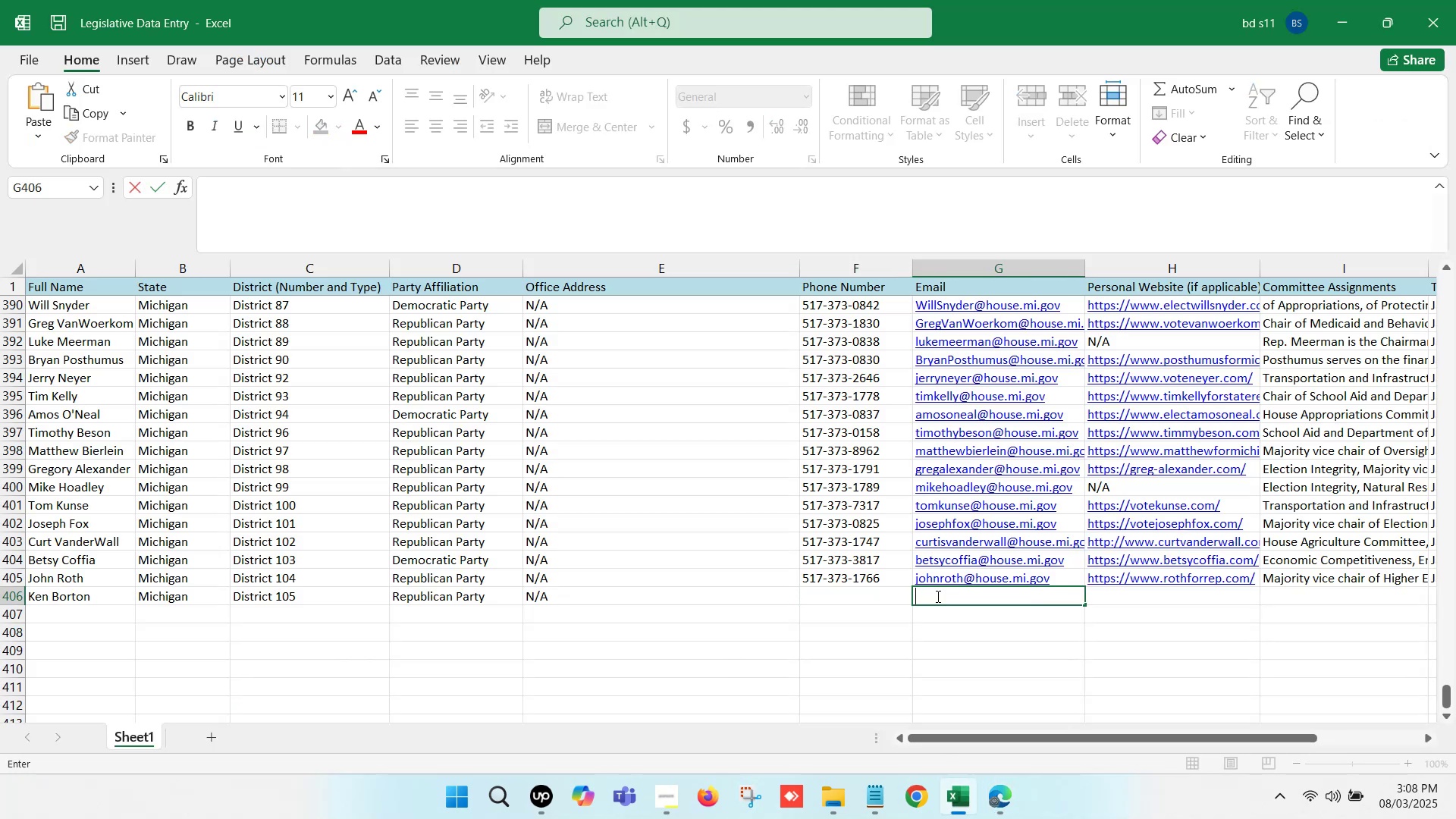 
key(Control+V)
 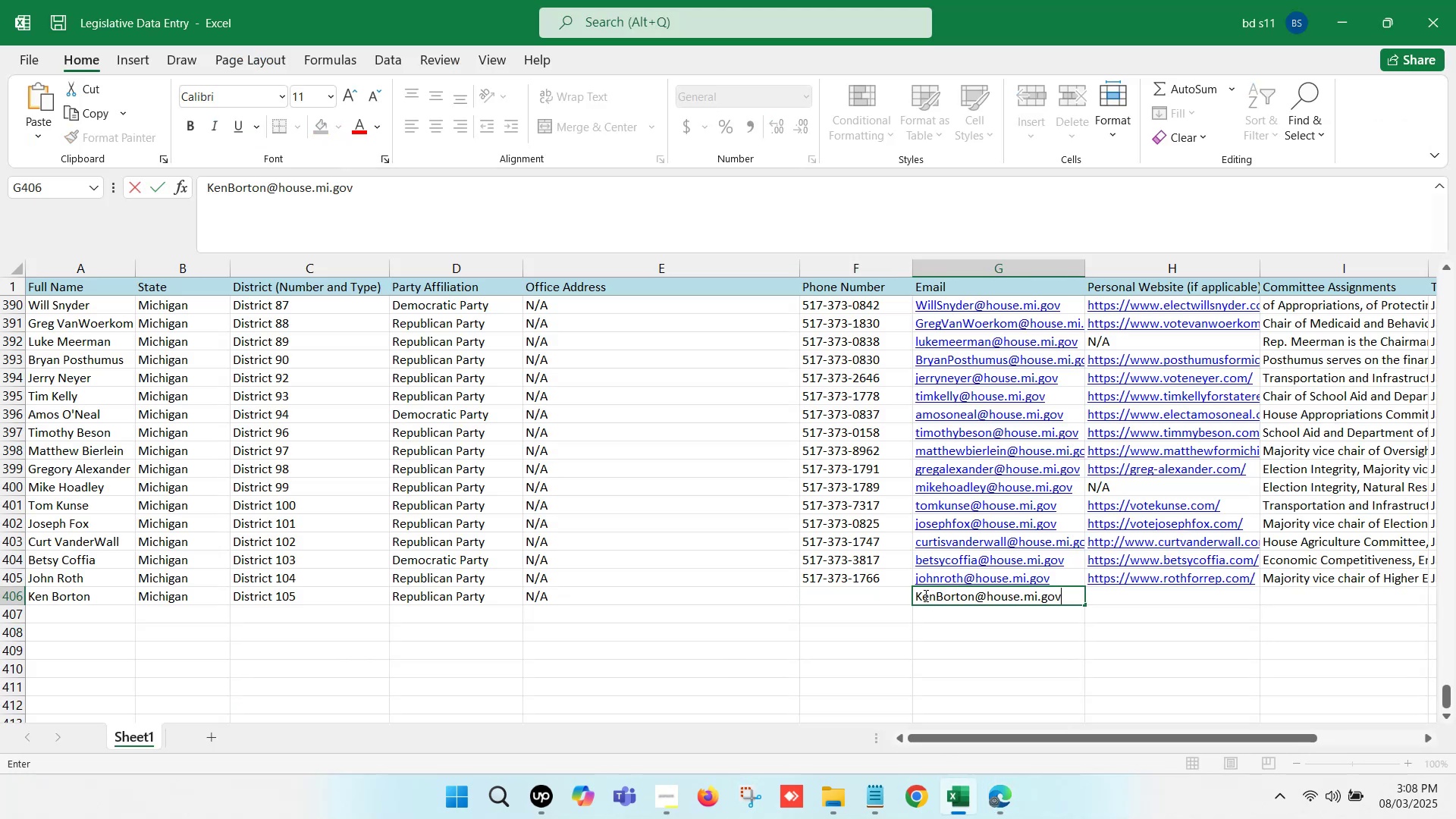 
left_click([921, 592])
 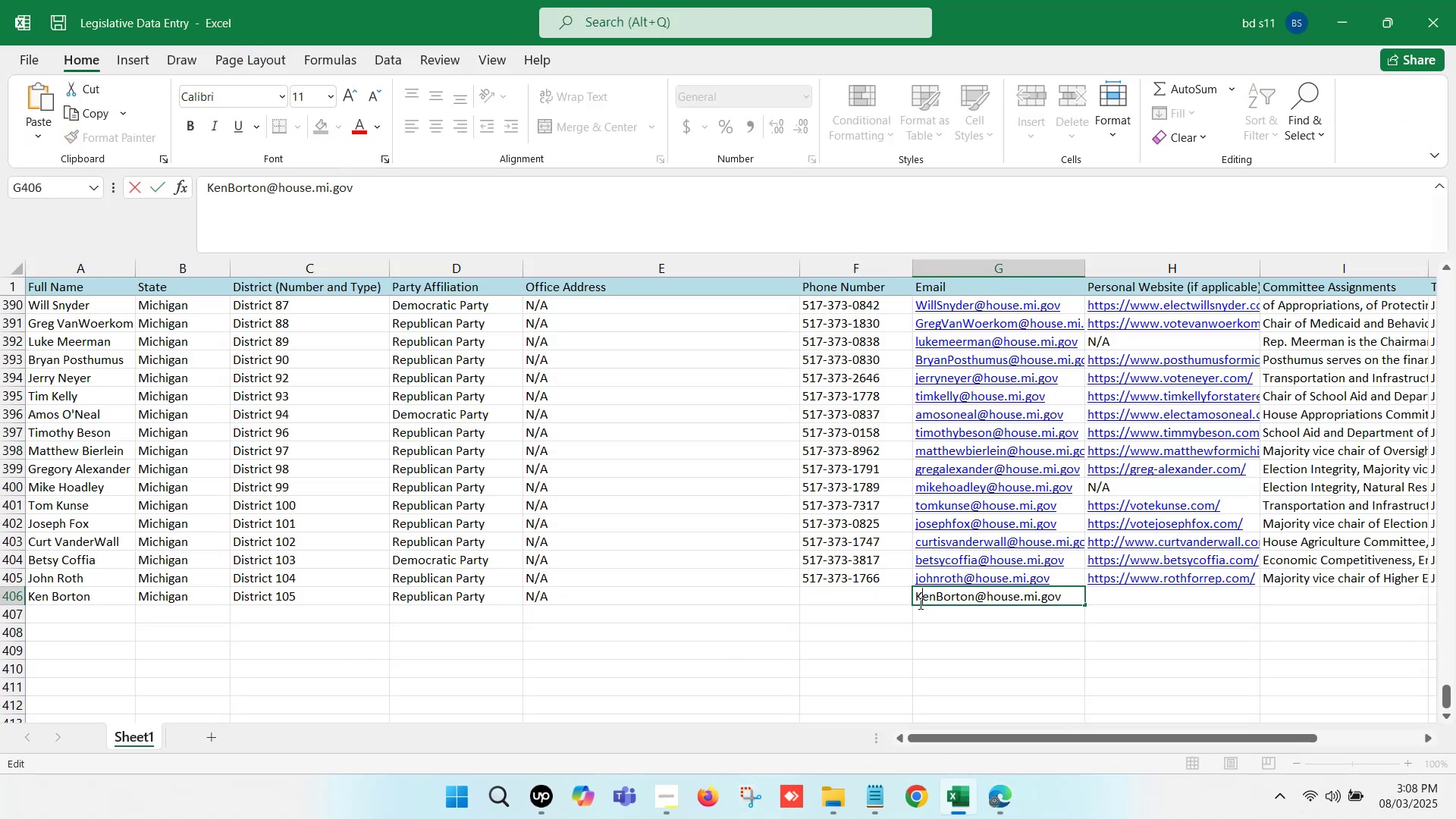 
key(Backspace)
 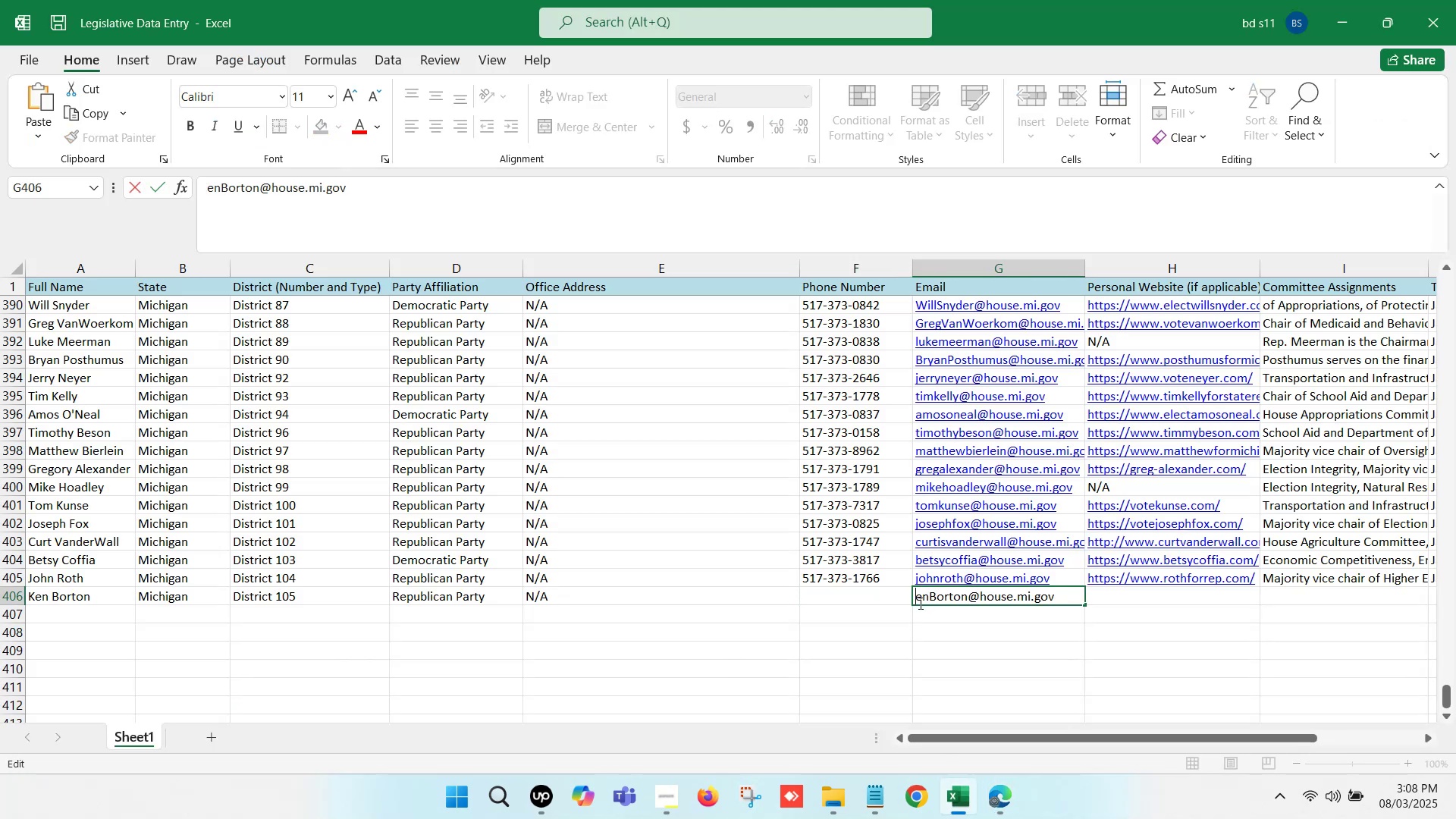 
key(K)
 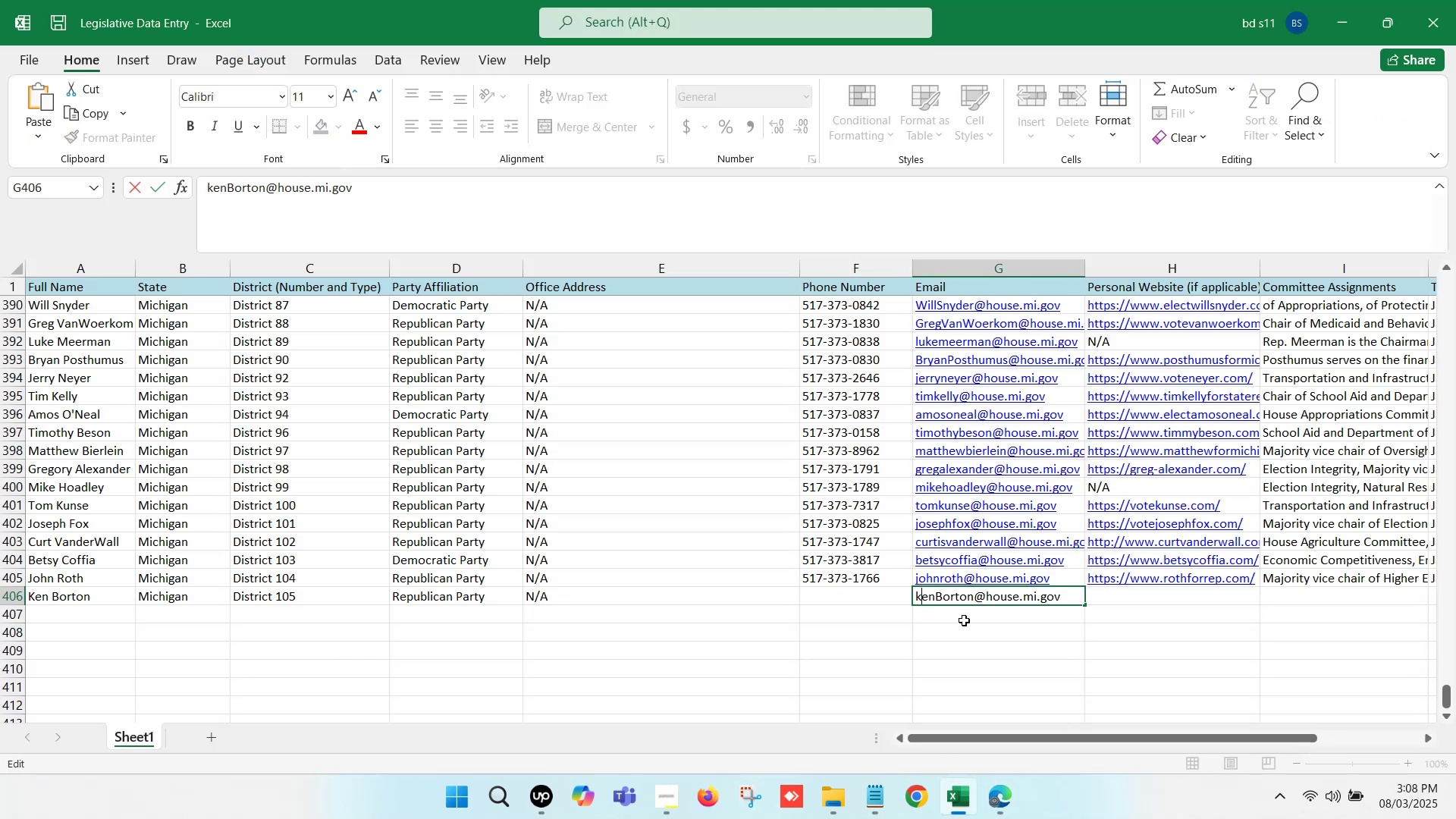 
key(ArrowRight)
 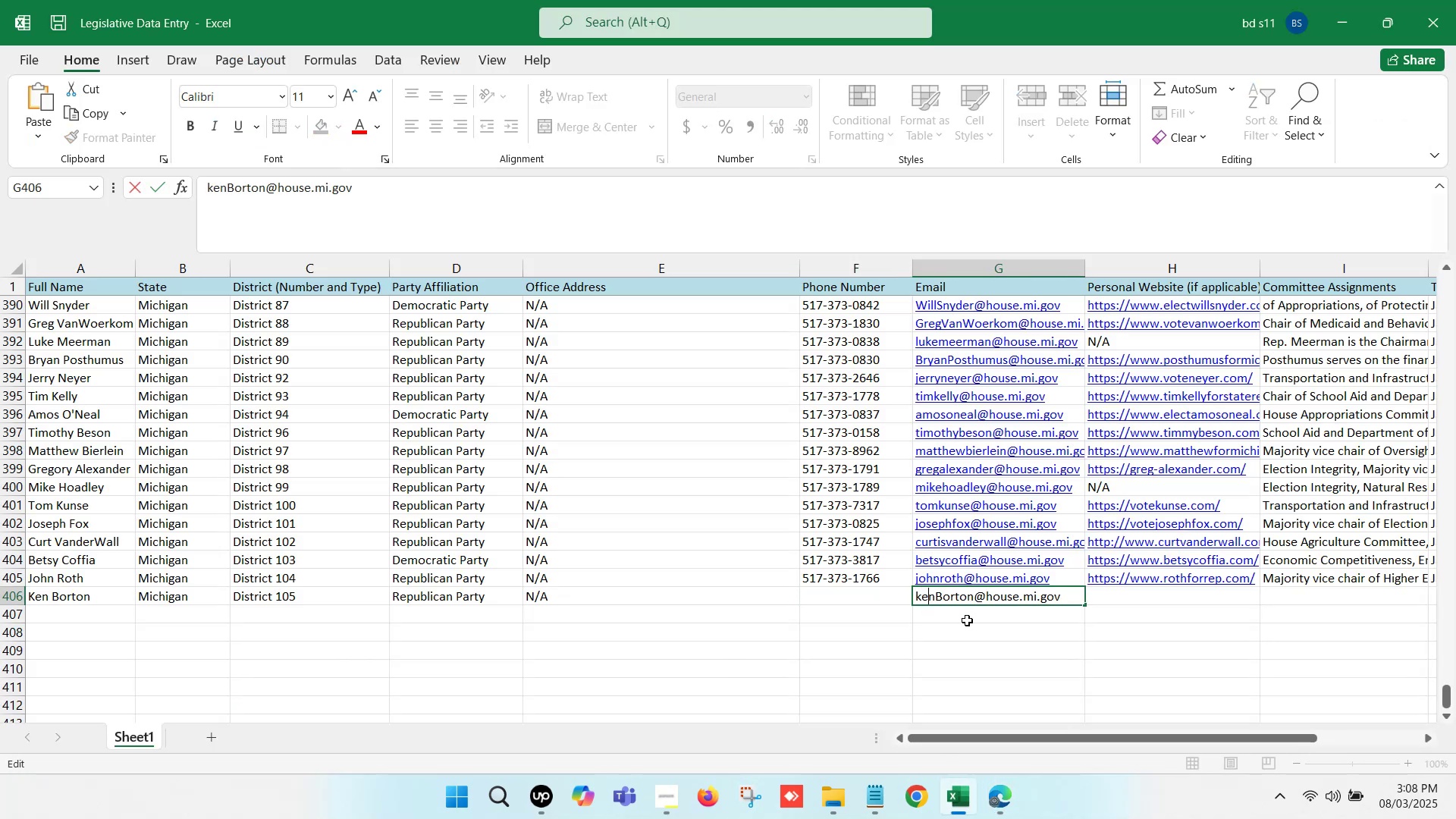 
key(ArrowRight)
 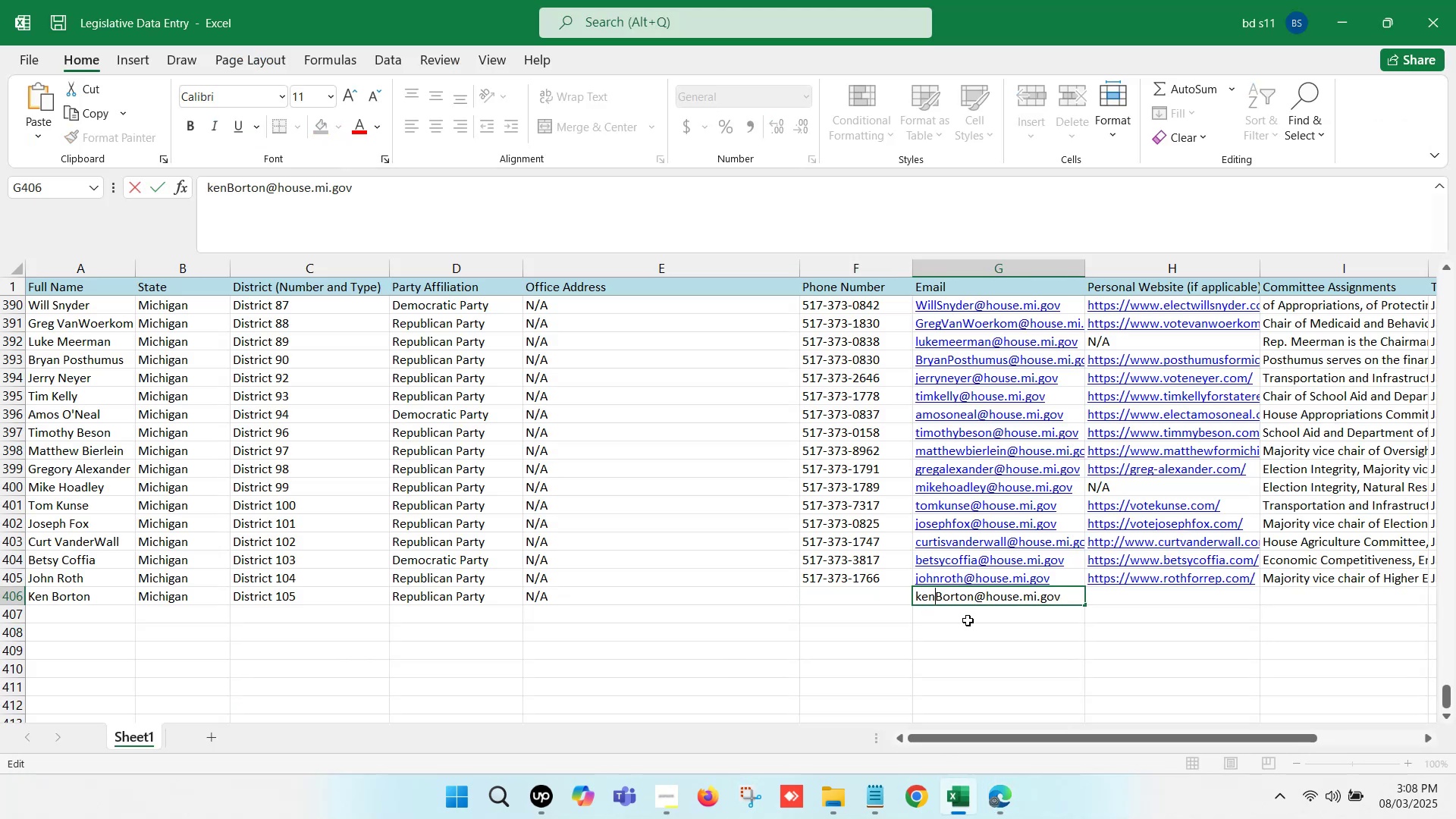 
key(ArrowRight)
 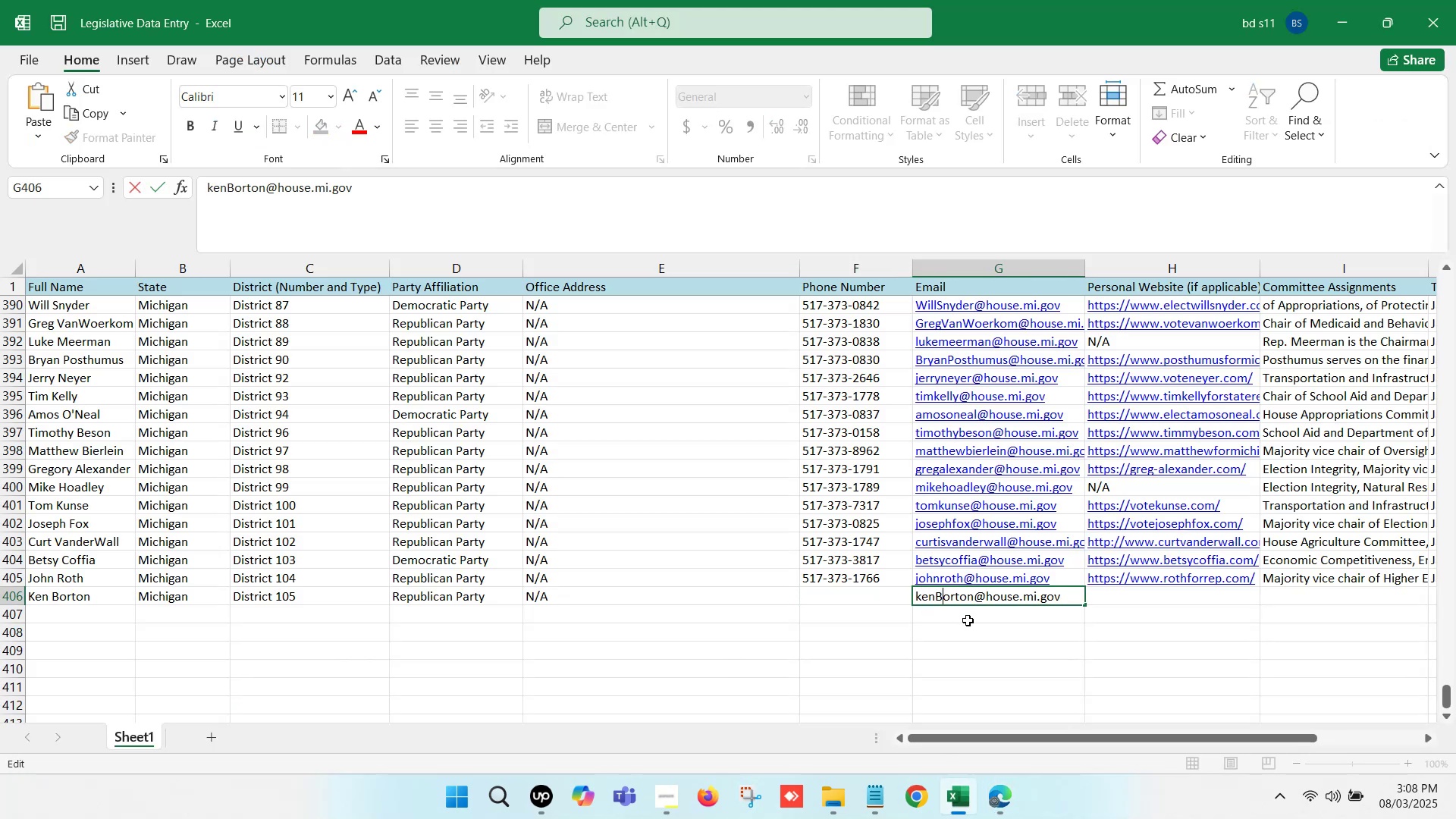 
key(ArrowRight)
 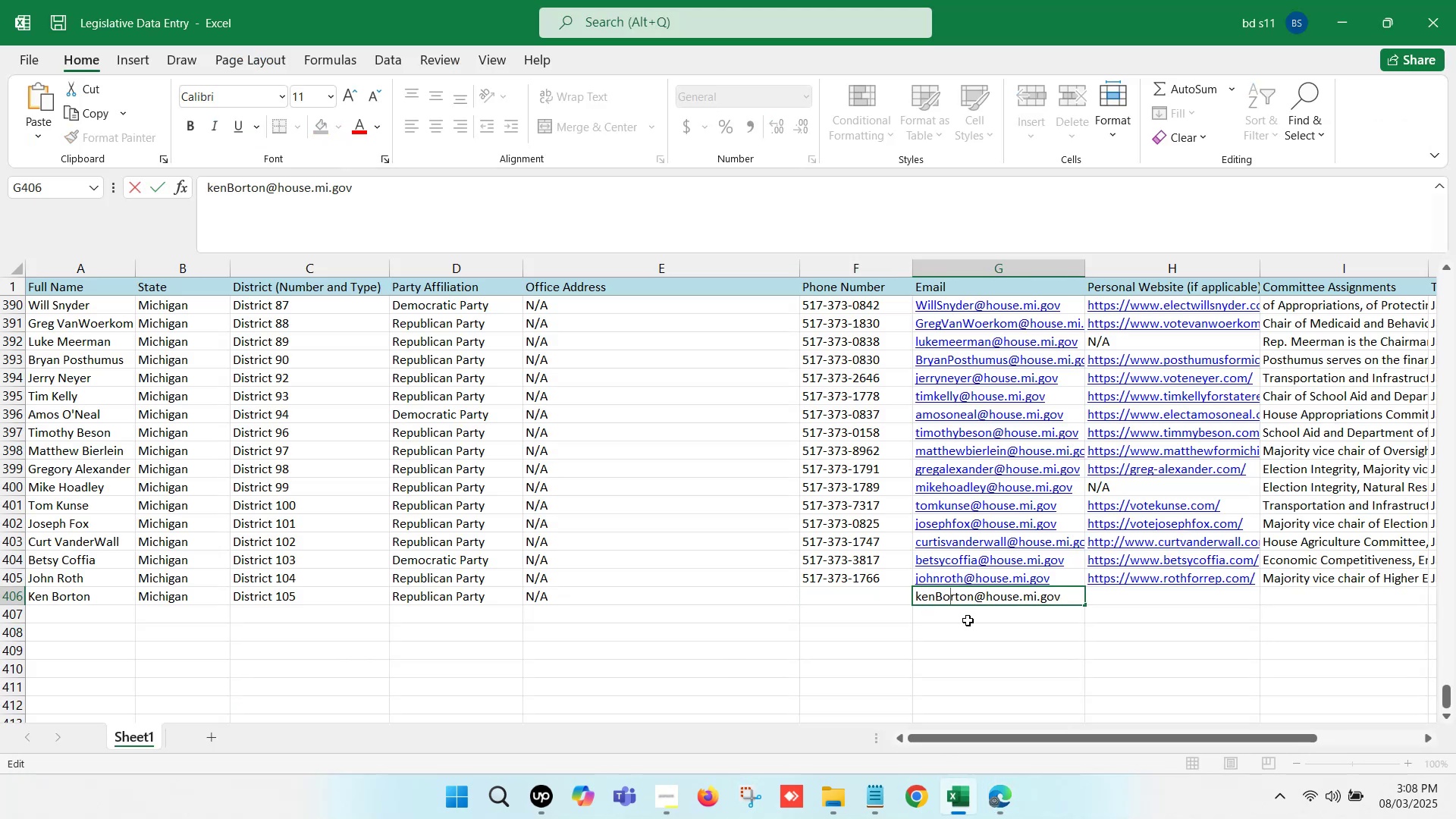 
key(ArrowLeft)
 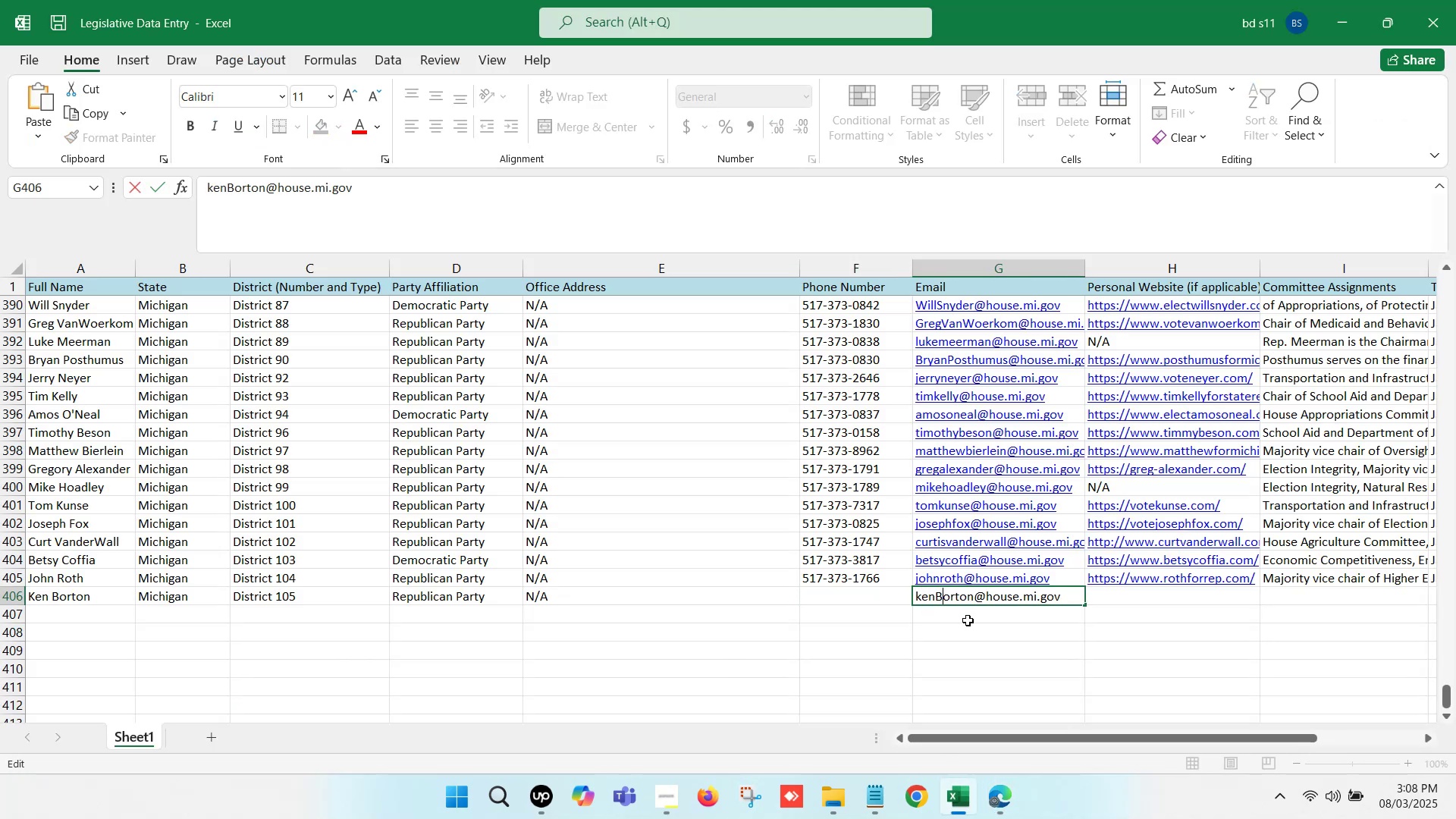 
key(Backspace)
 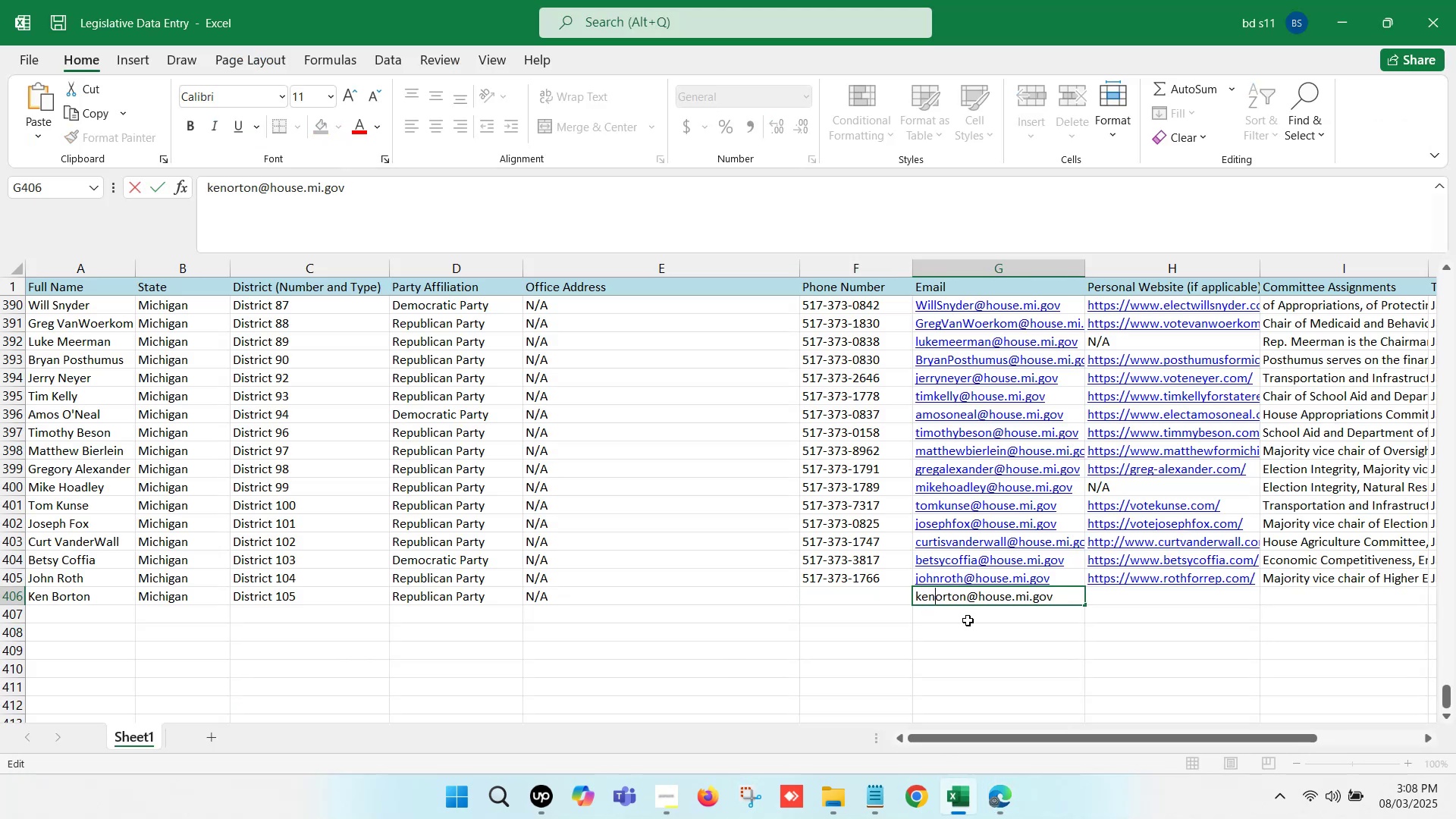 
key(B)
 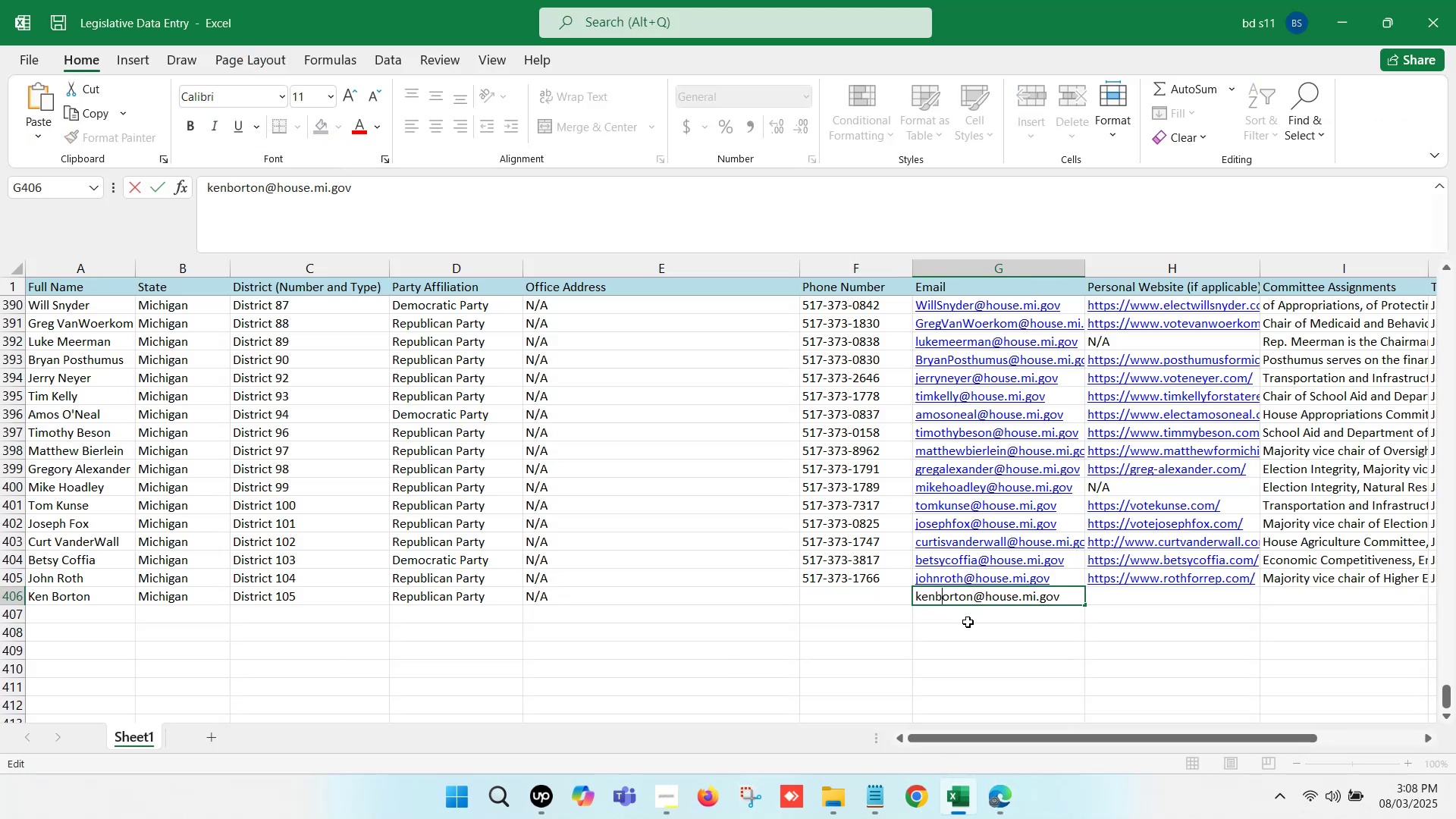 
left_click([968, 623])
 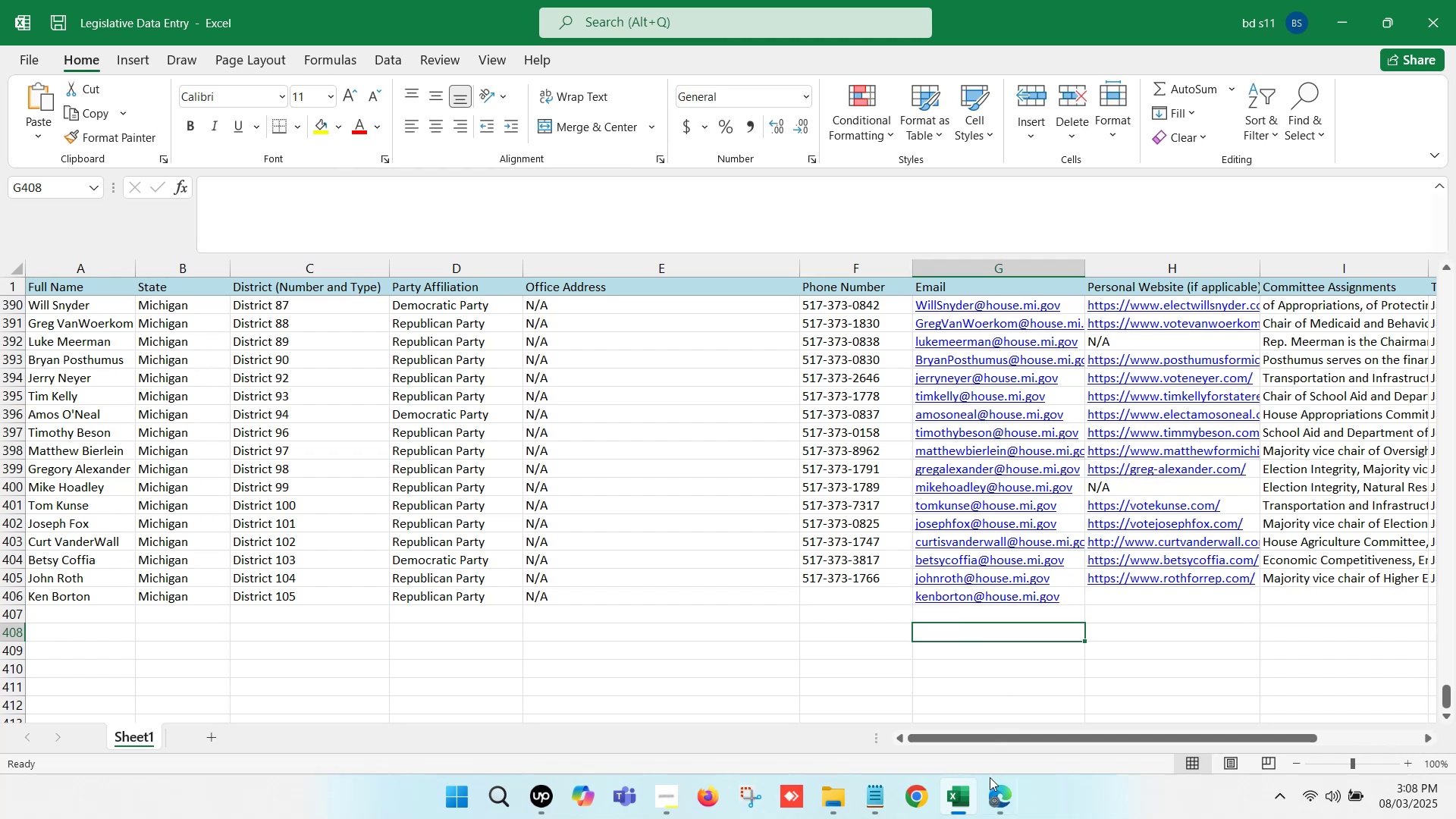 
left_click([998, 815])
 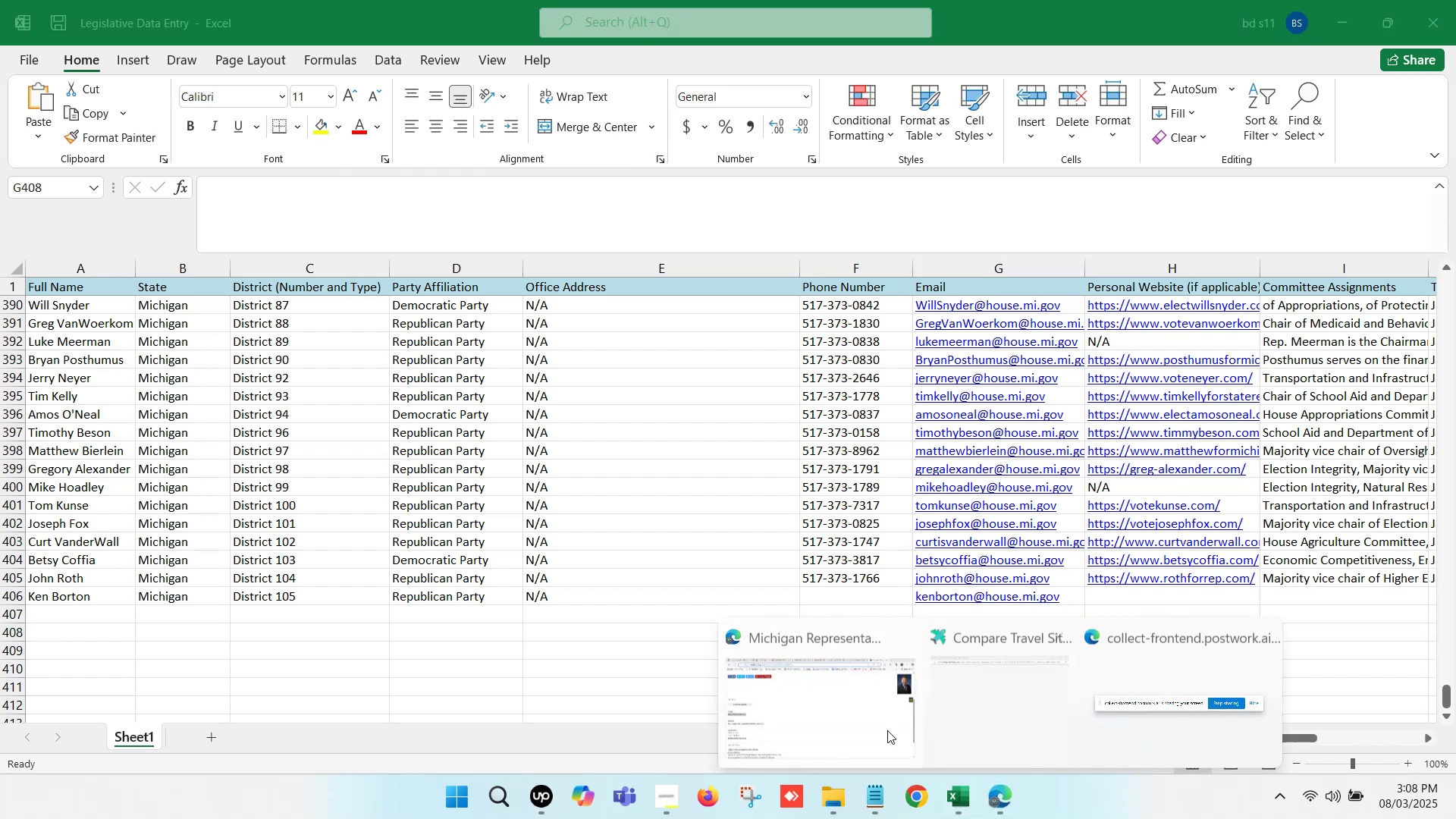 
left_click([837, 705])
 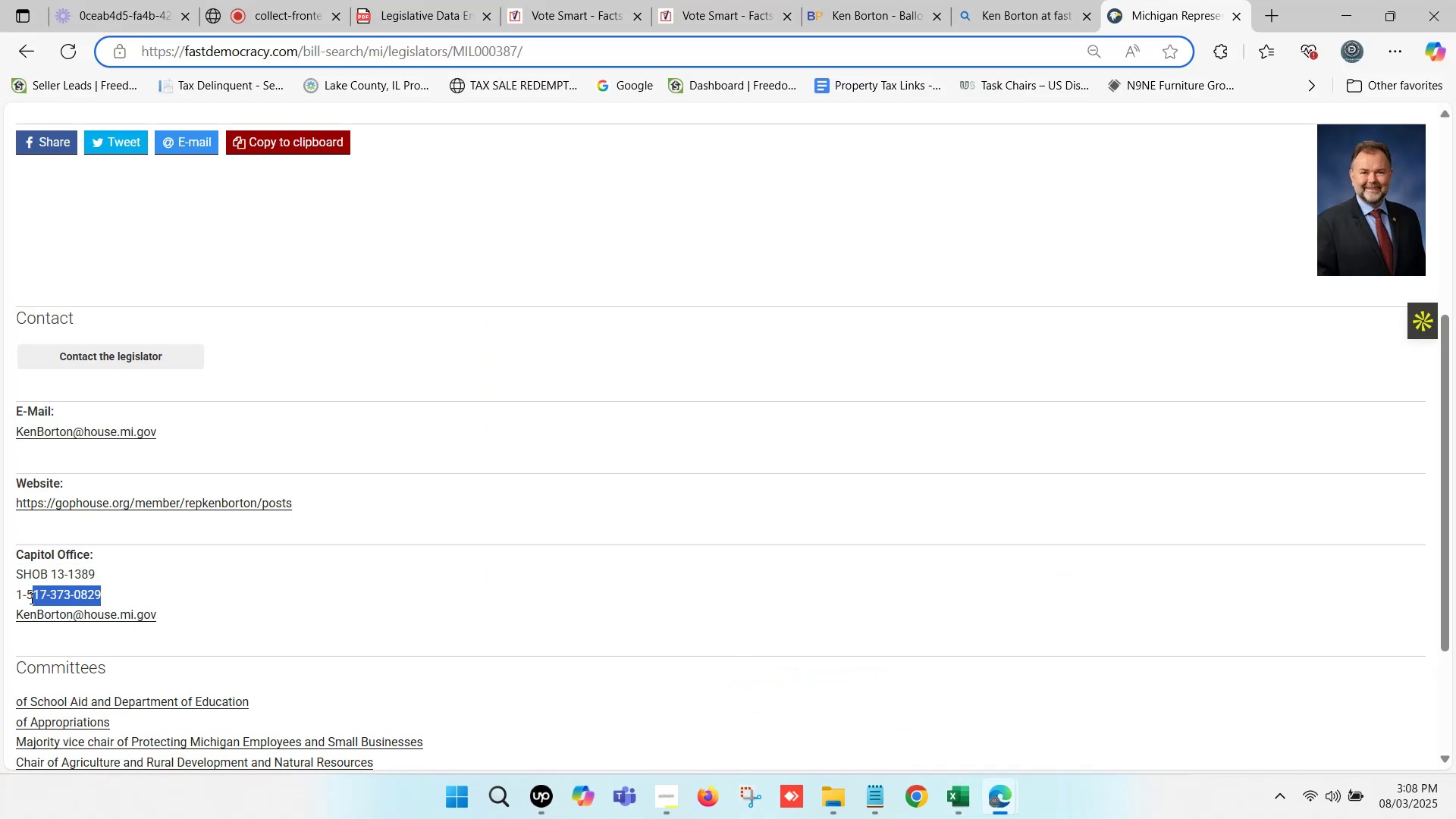 
key(Control+C)
 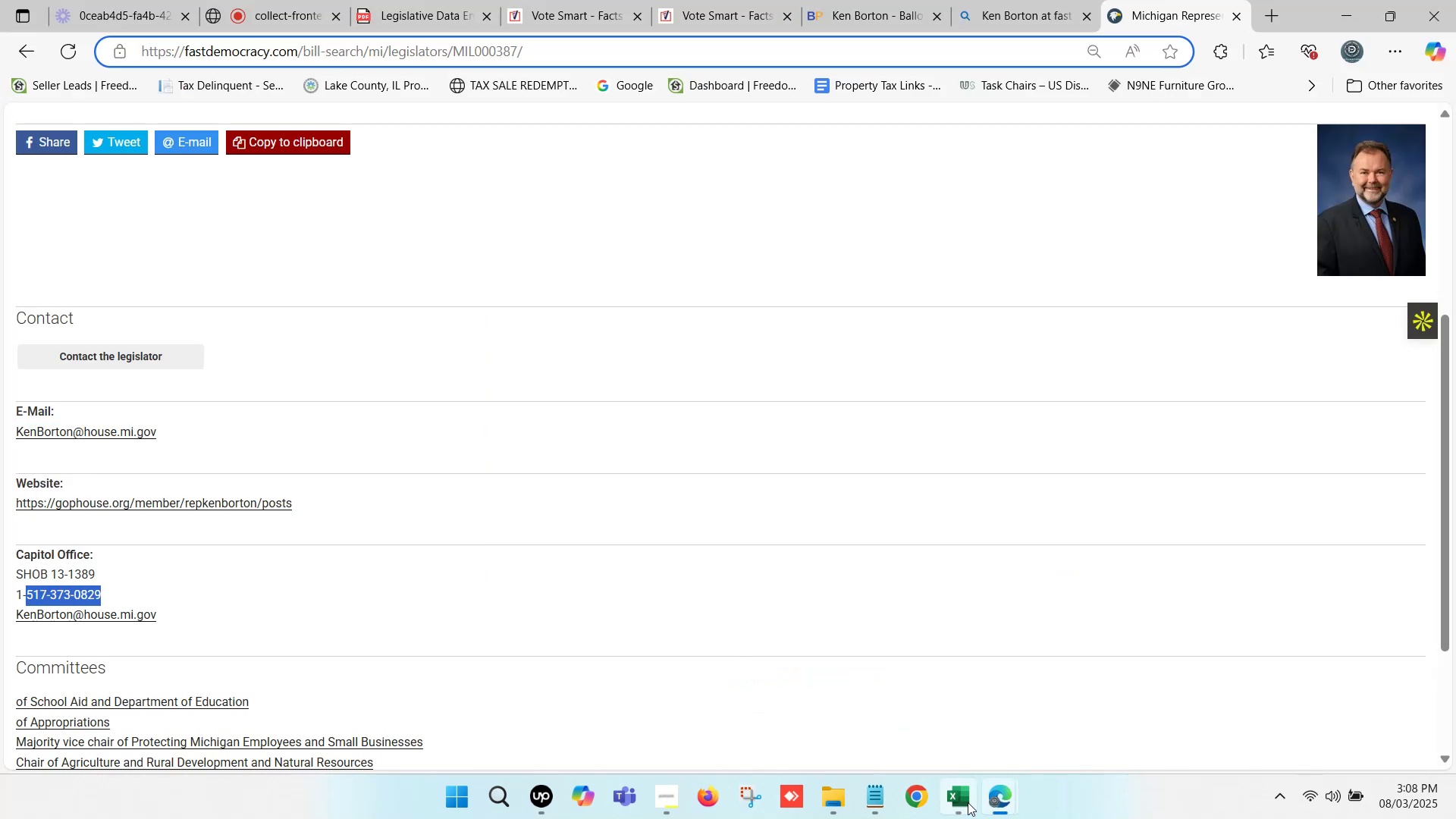 
left_click([973, 805])
 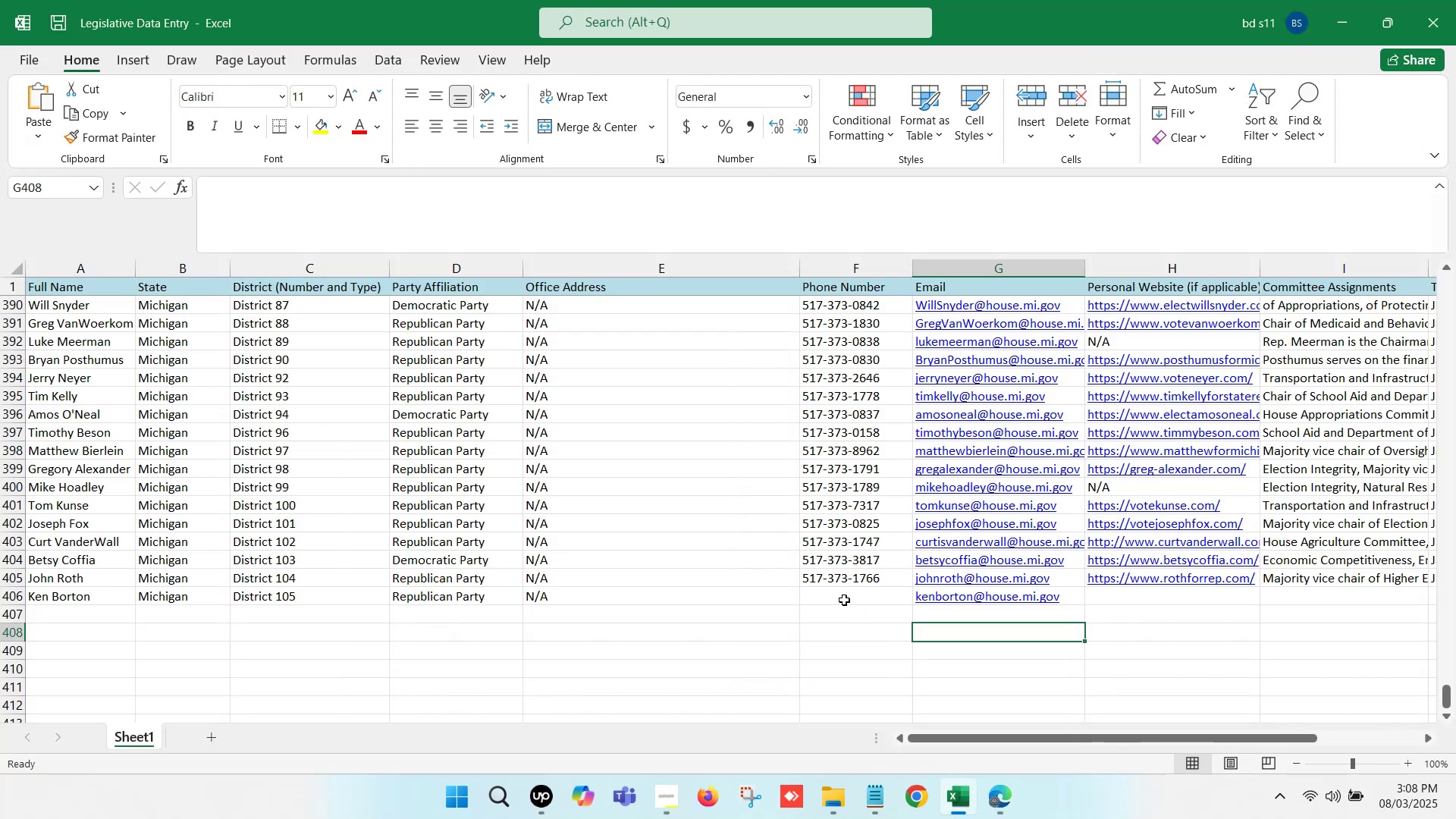 
double_click([843, 599])
 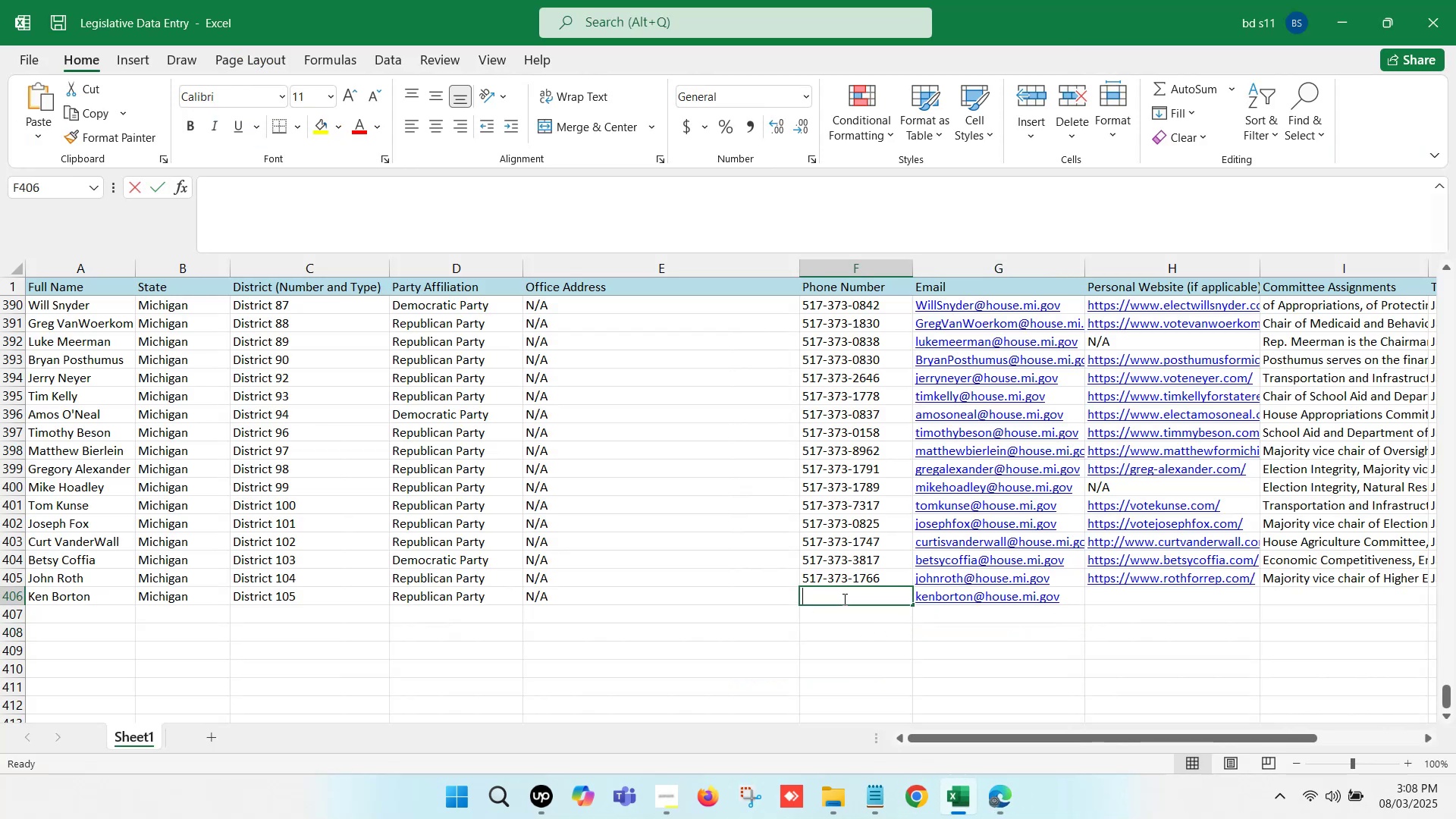 
key(Control+ControlLeft)
 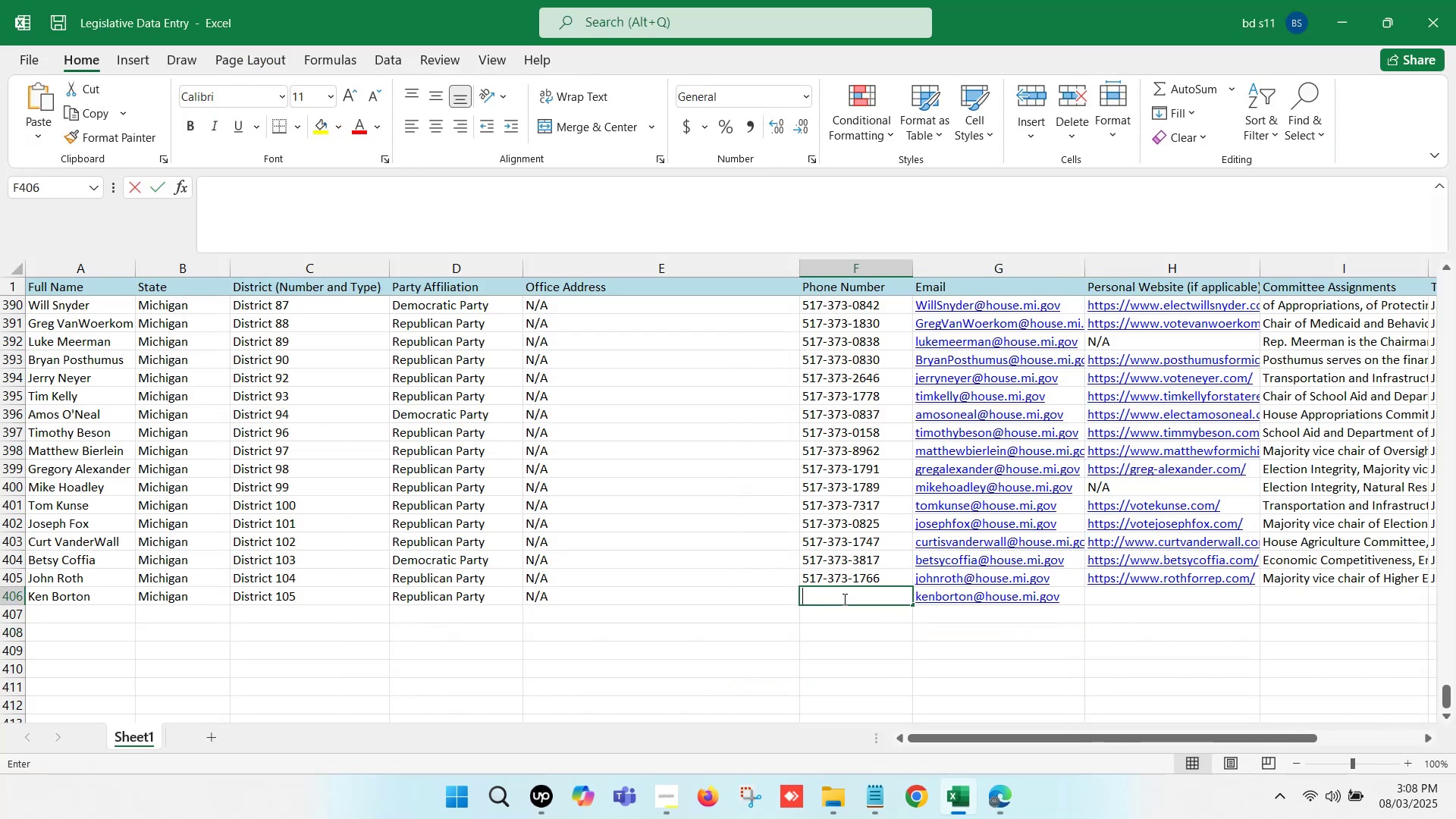 
key(Control+V)
 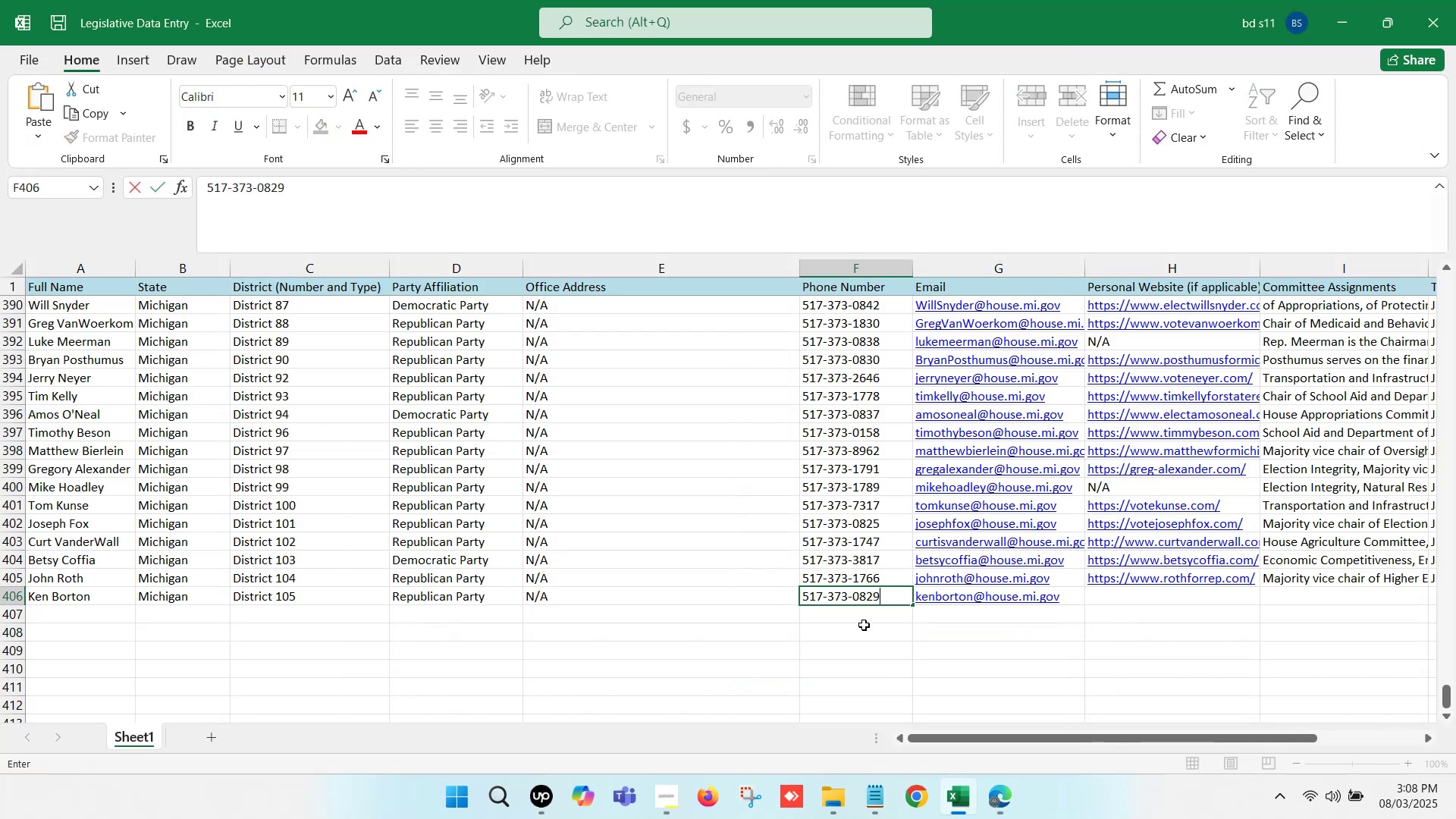 
left_click([864, 625])
 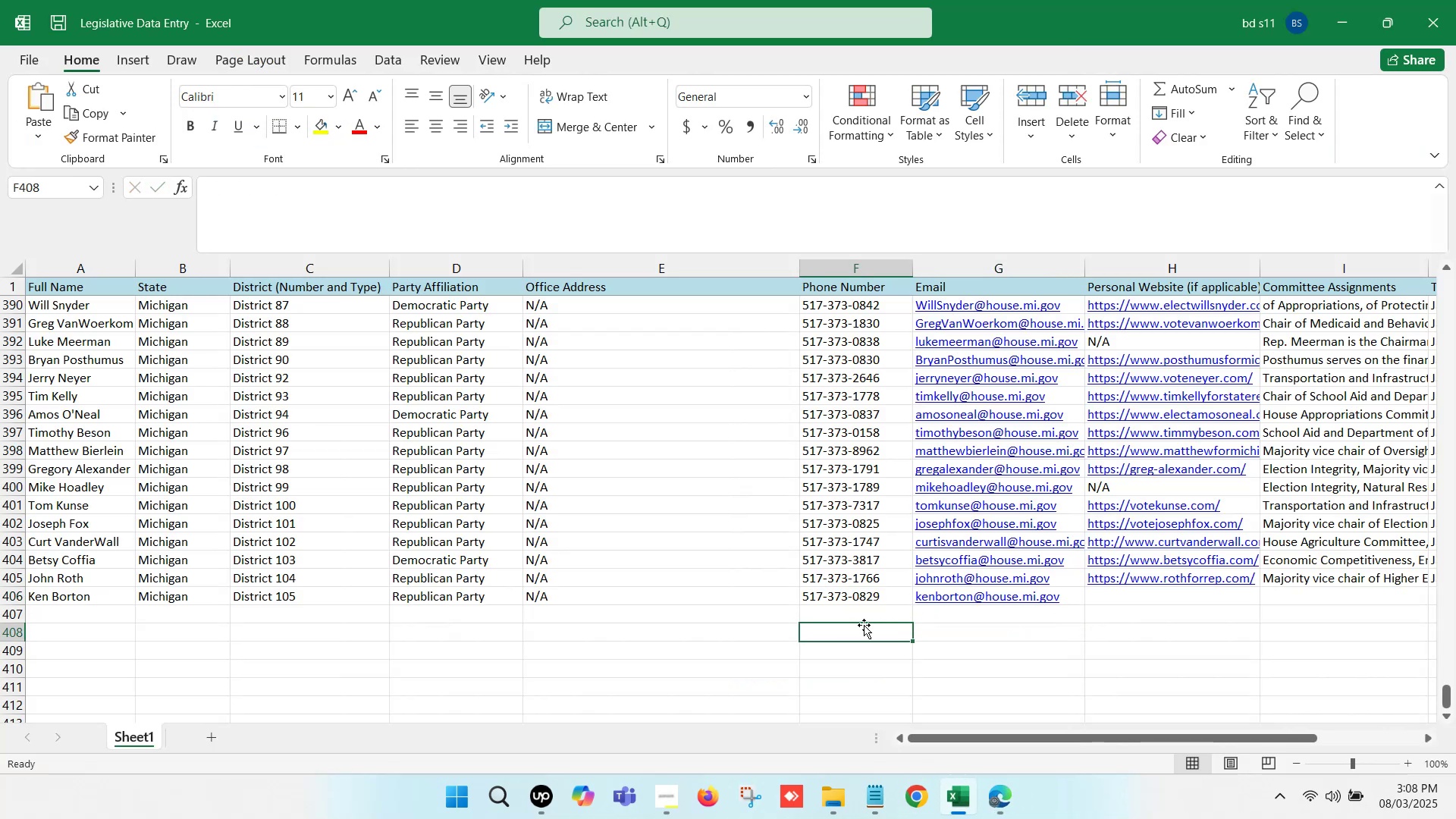 
key(Control+S)
 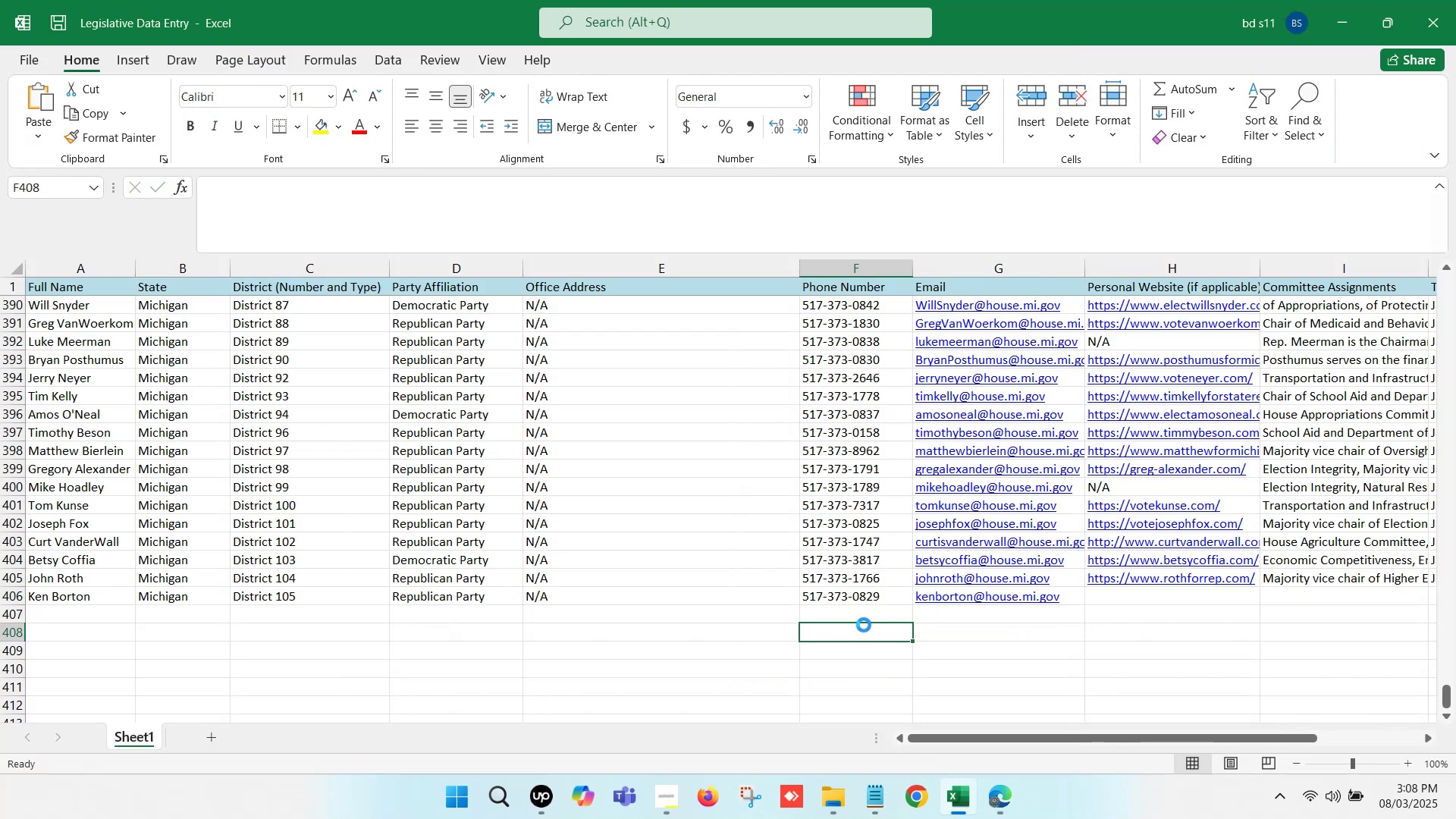 
key(Control+S)
 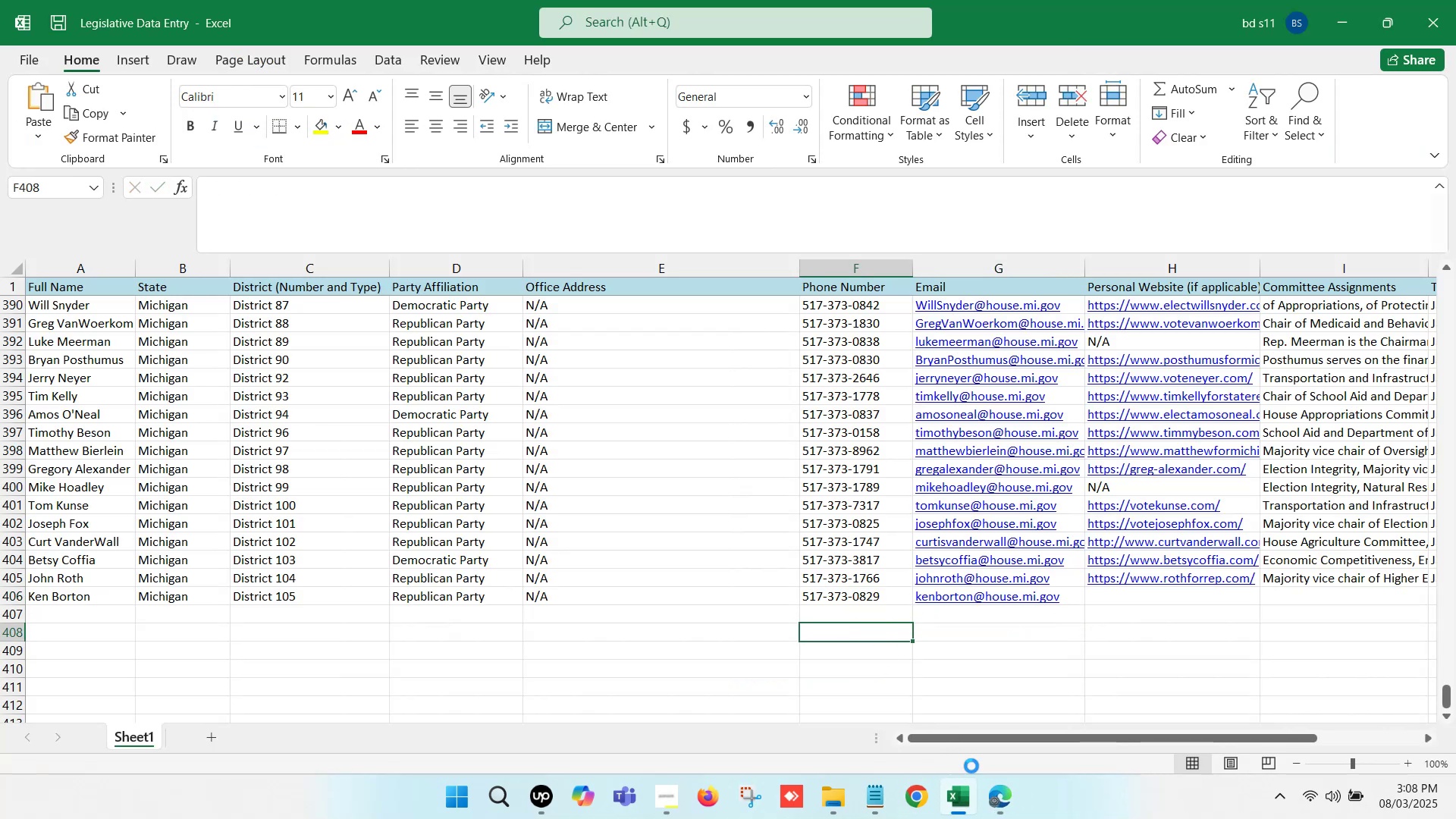 
left_click([999, 794])
 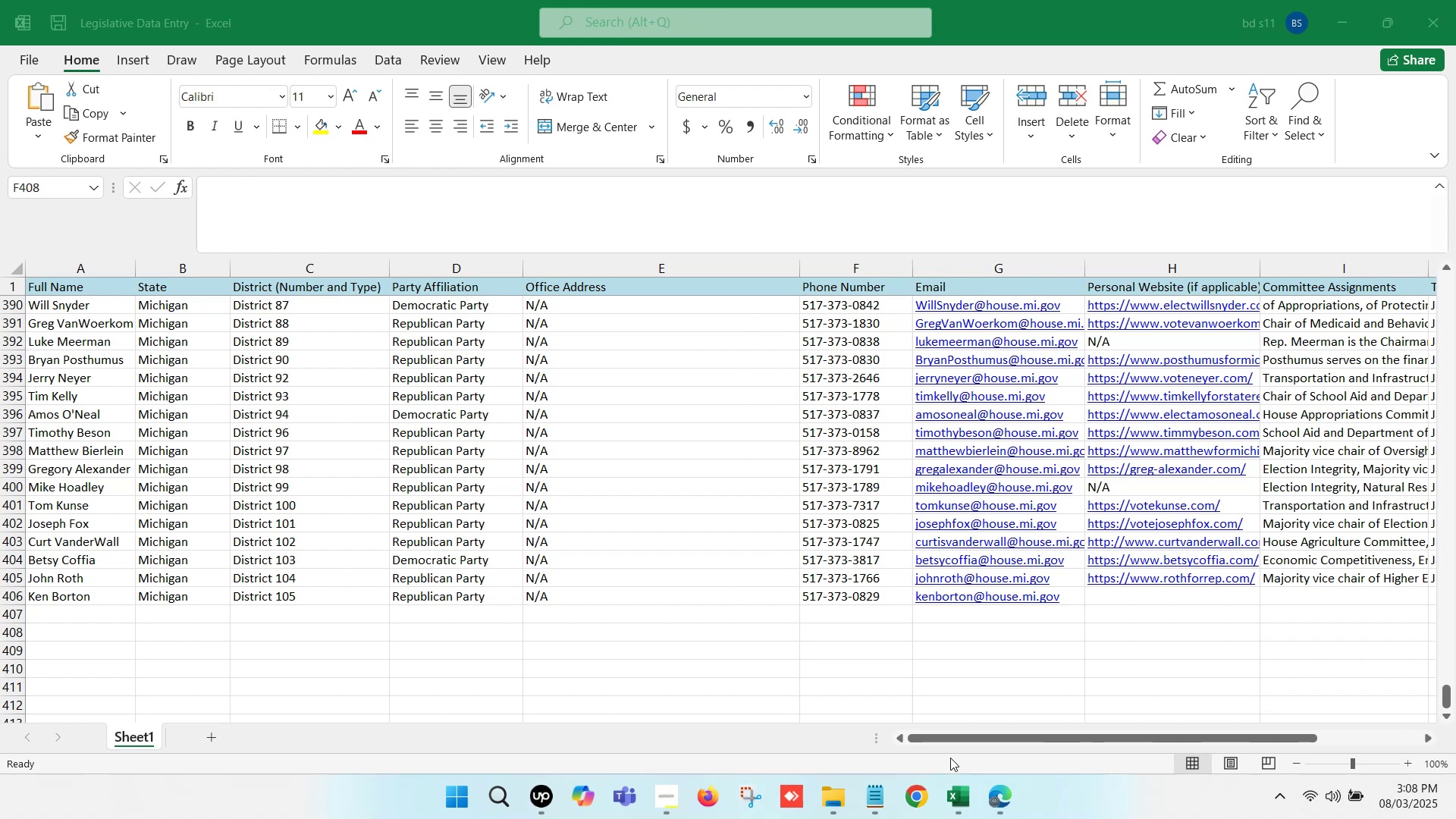 
left_click([988, 785])
 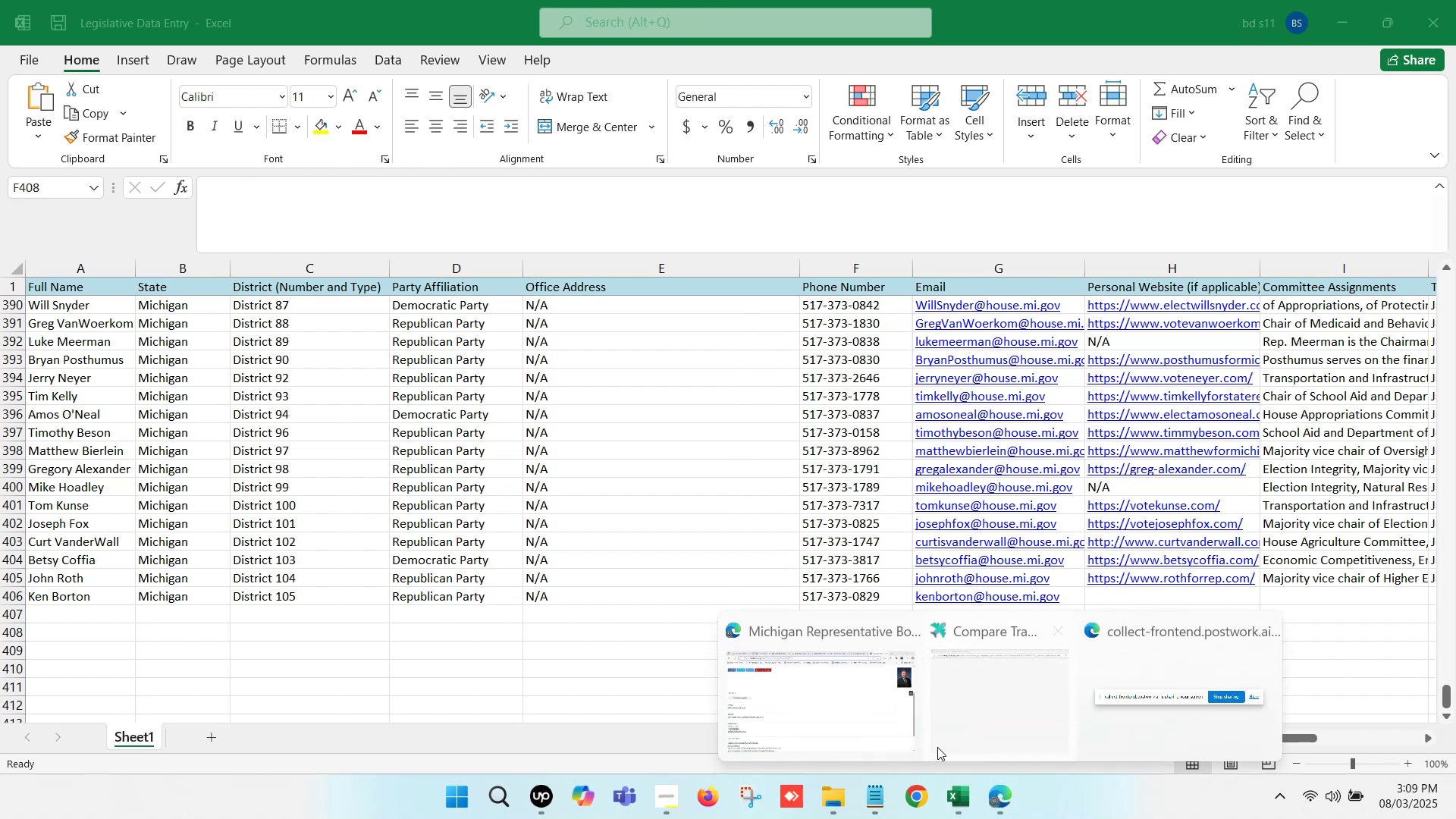 
left_click([849, 701])
 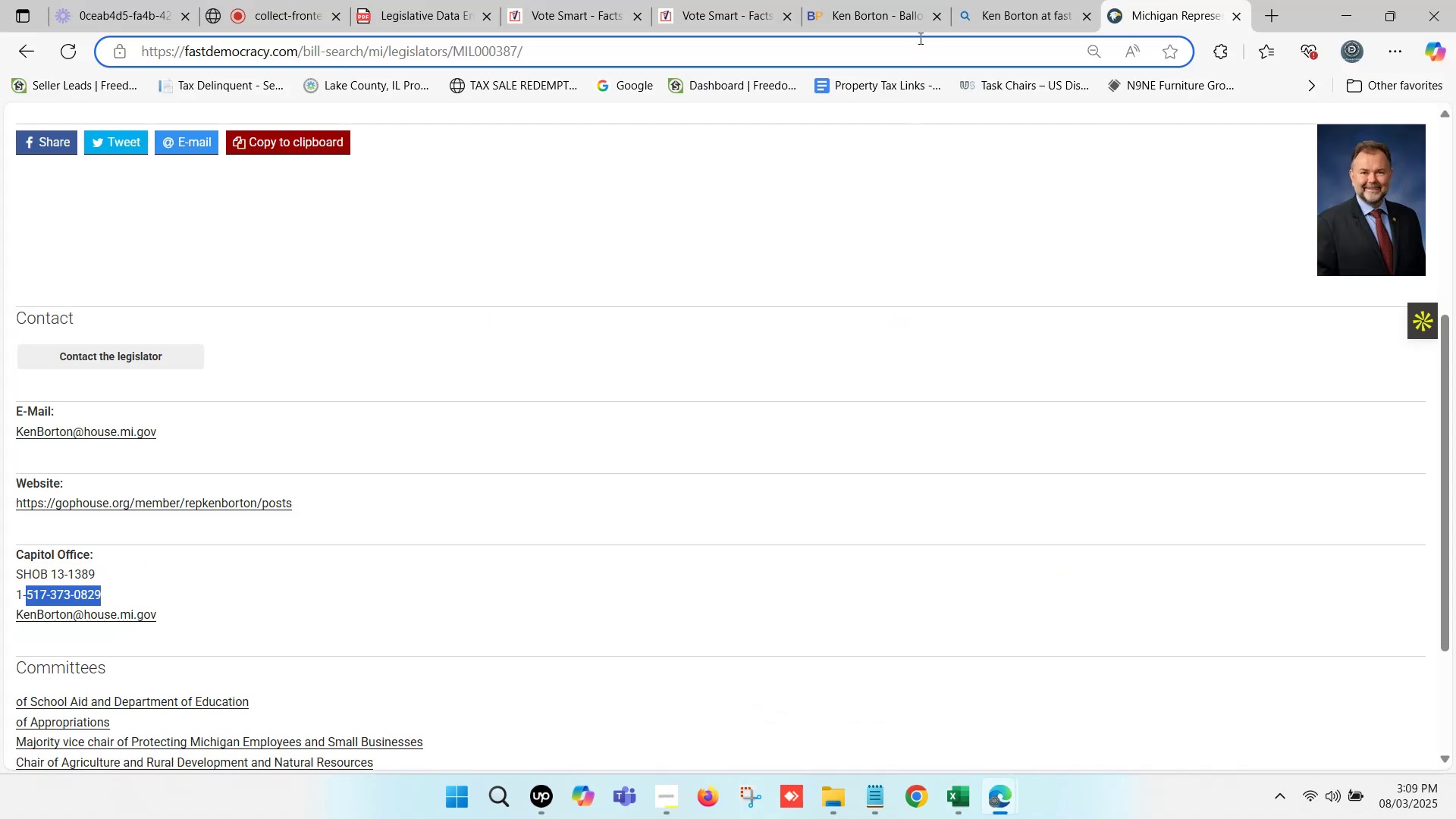 
left_click([999, 0])
 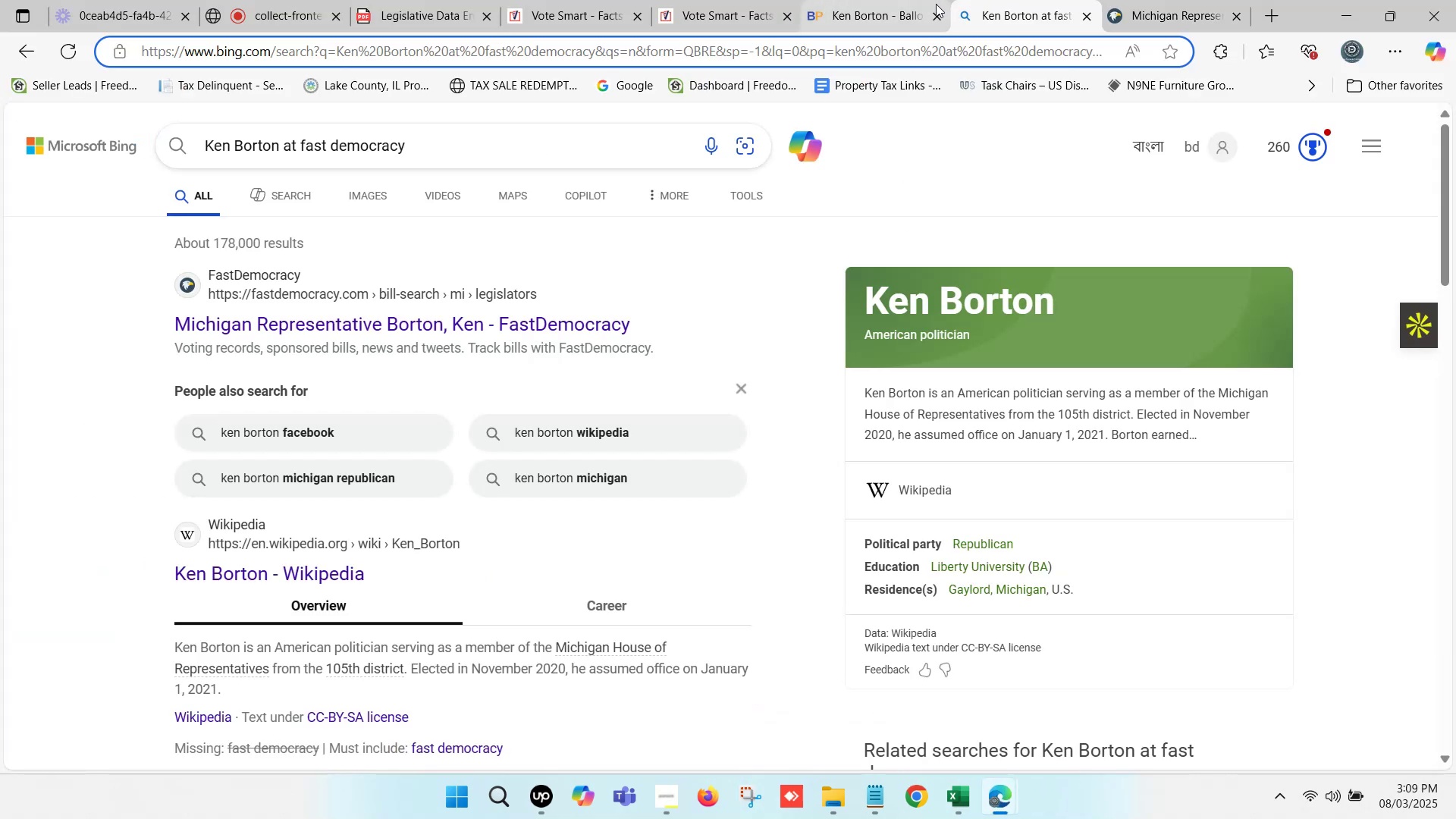 
left_click([869, 0])
 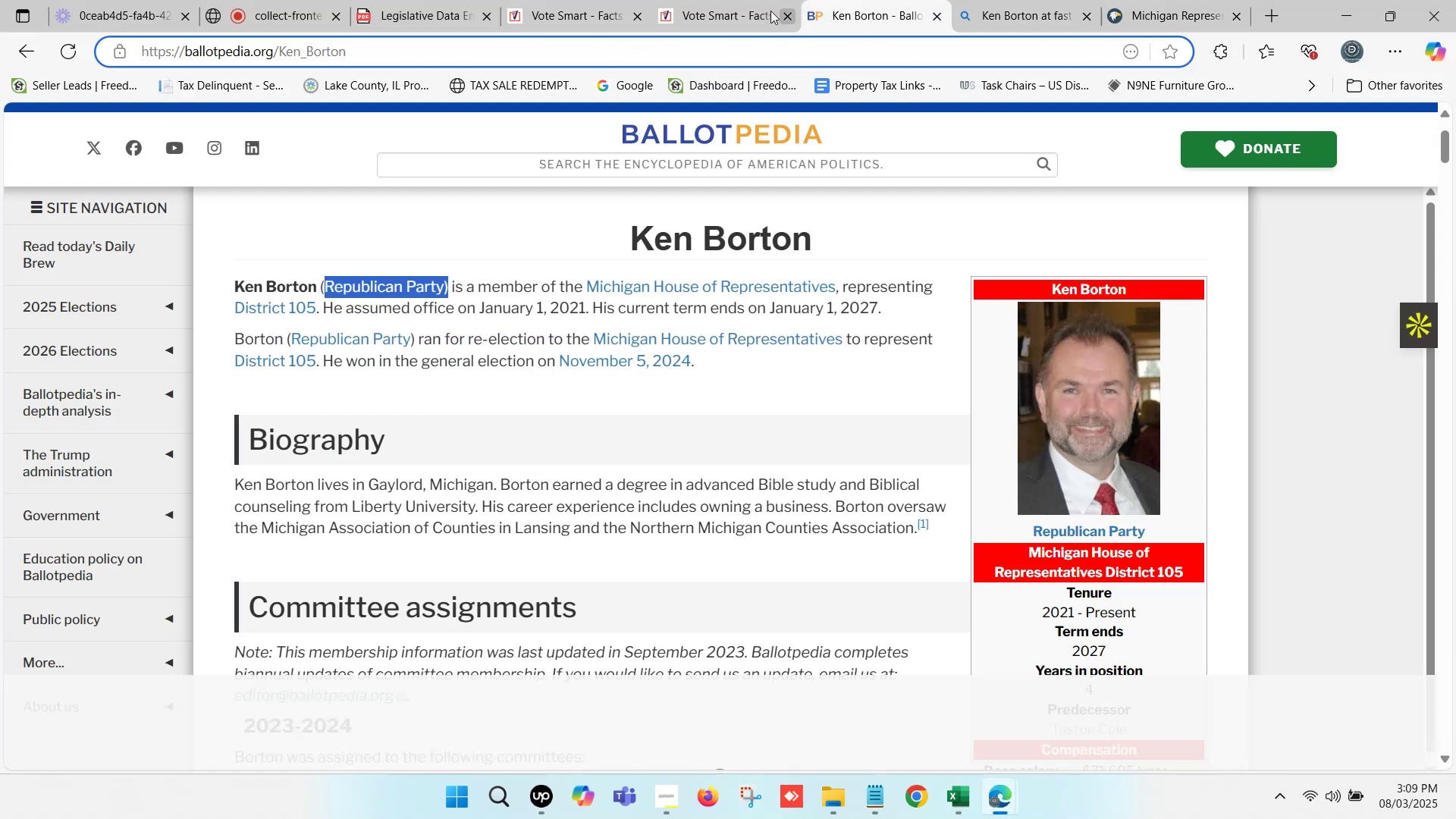 
left_click([749, 0])
 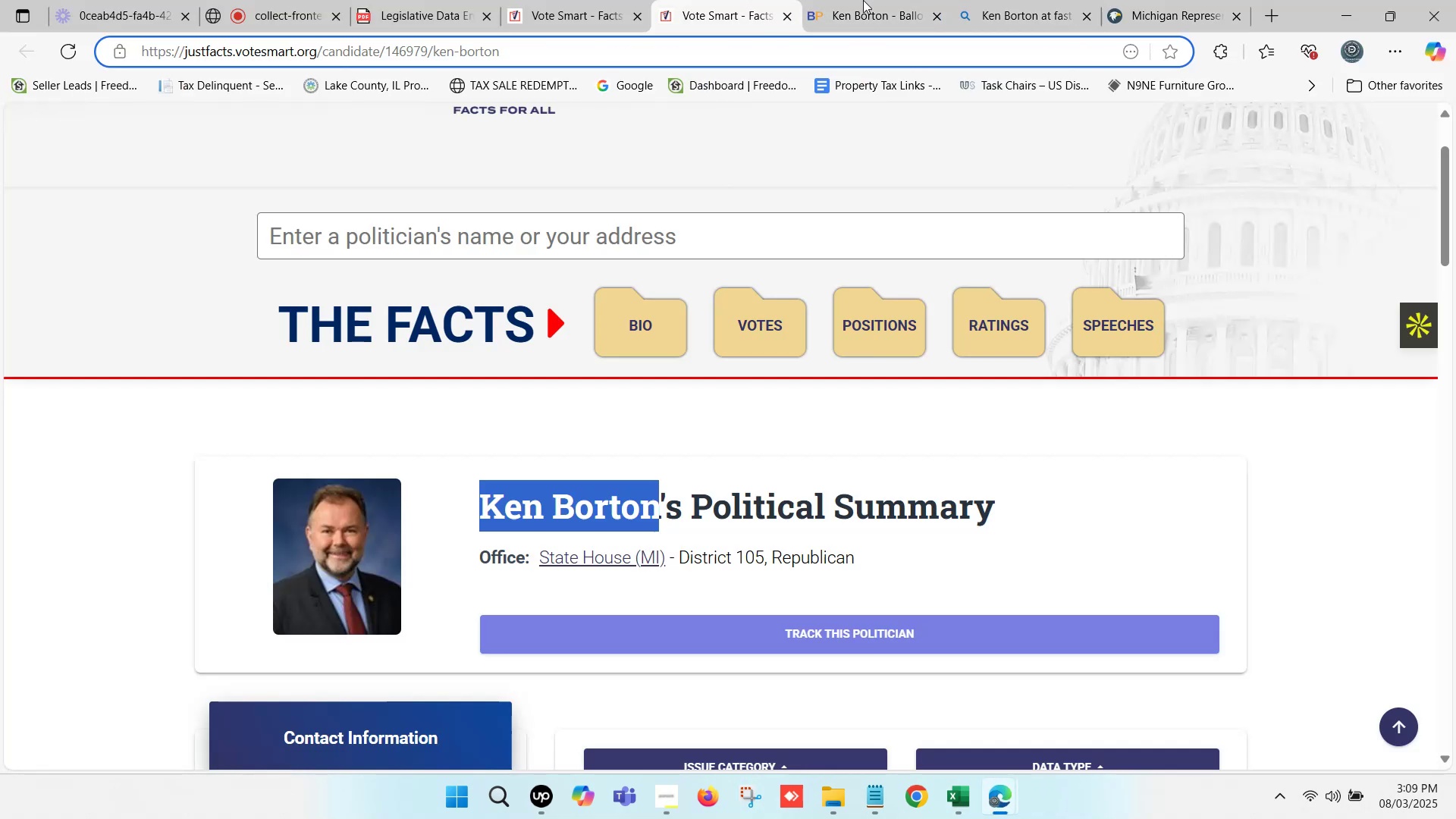 
left_click([864, 0])
 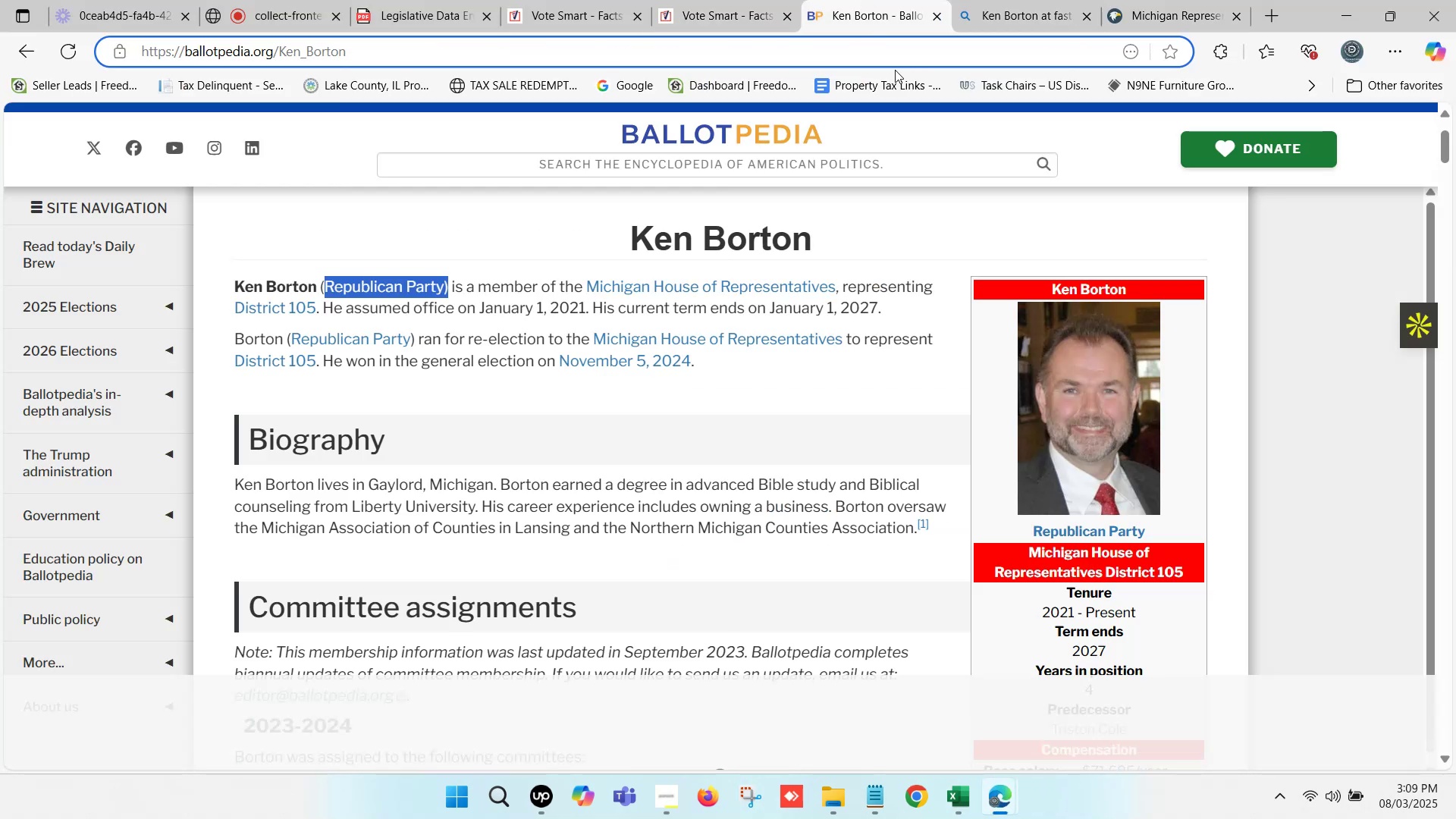 
scroll: coordinate [1029, 311], scroll_direction: down, amount: 6.0
 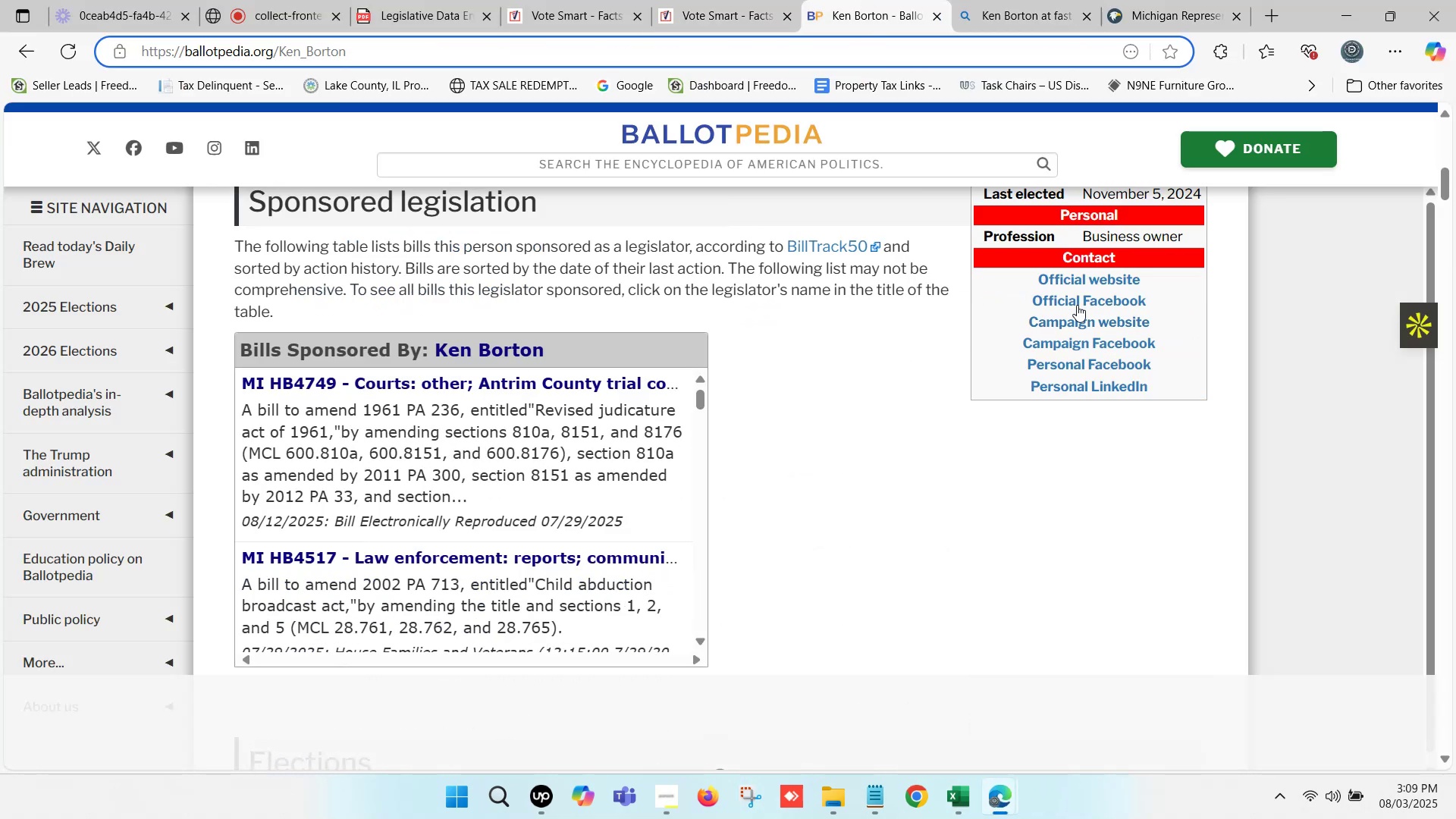 
key(Control+ControlLeft)
 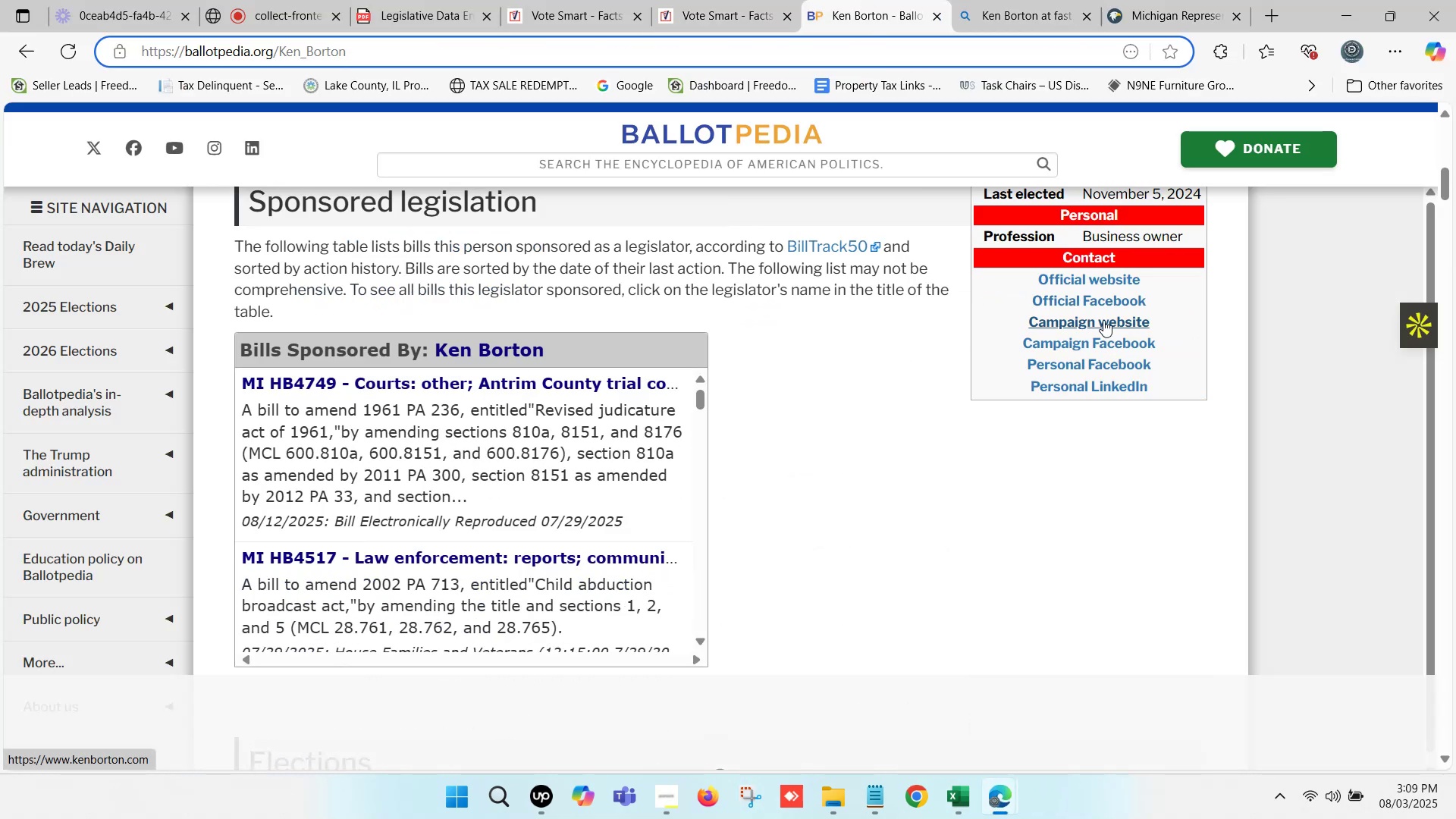 
key(Control+ControlLeft)
 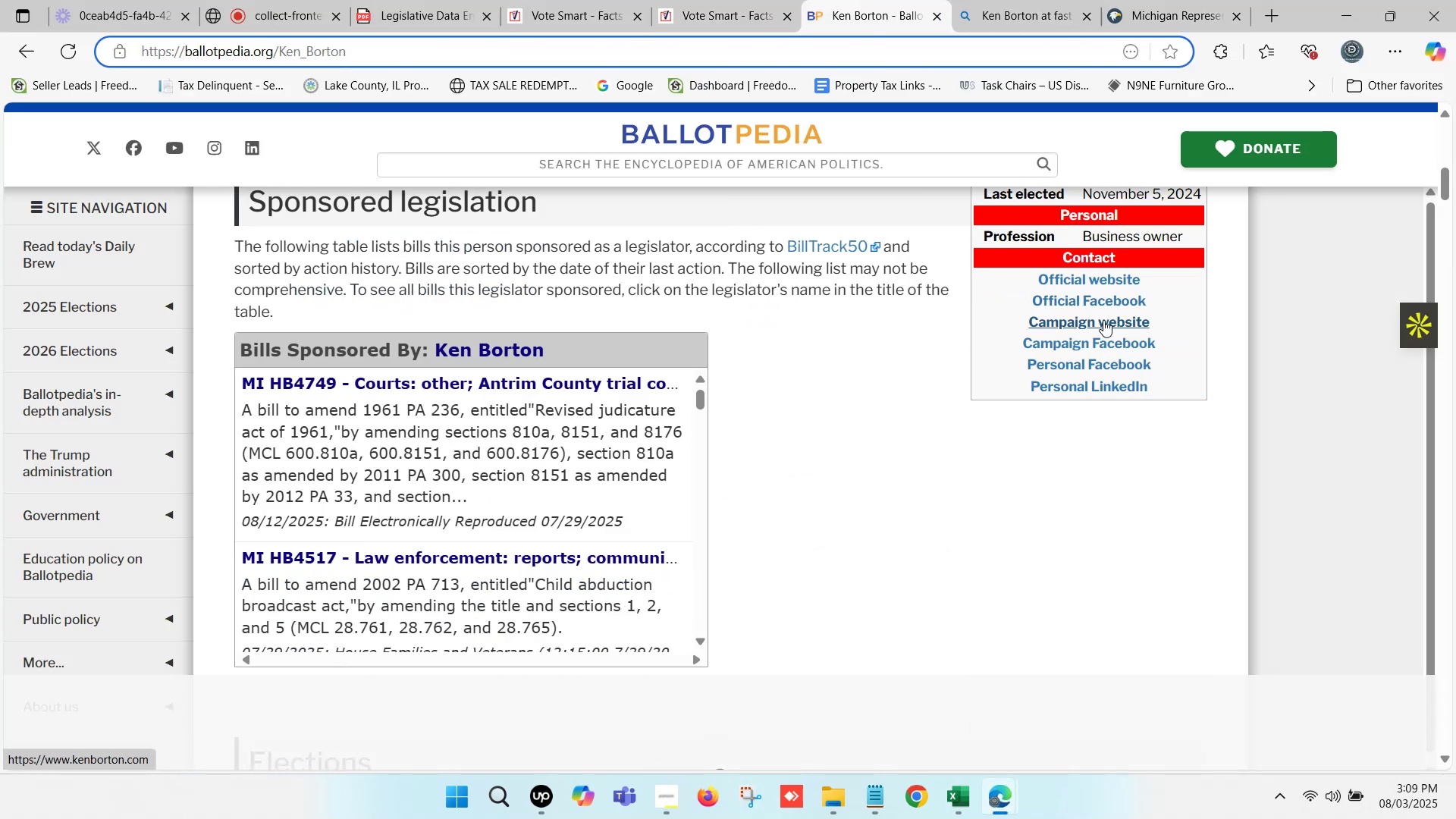 
hold_key(key=ControlLeft, duration=0.93)
left_click([1103, 322])
 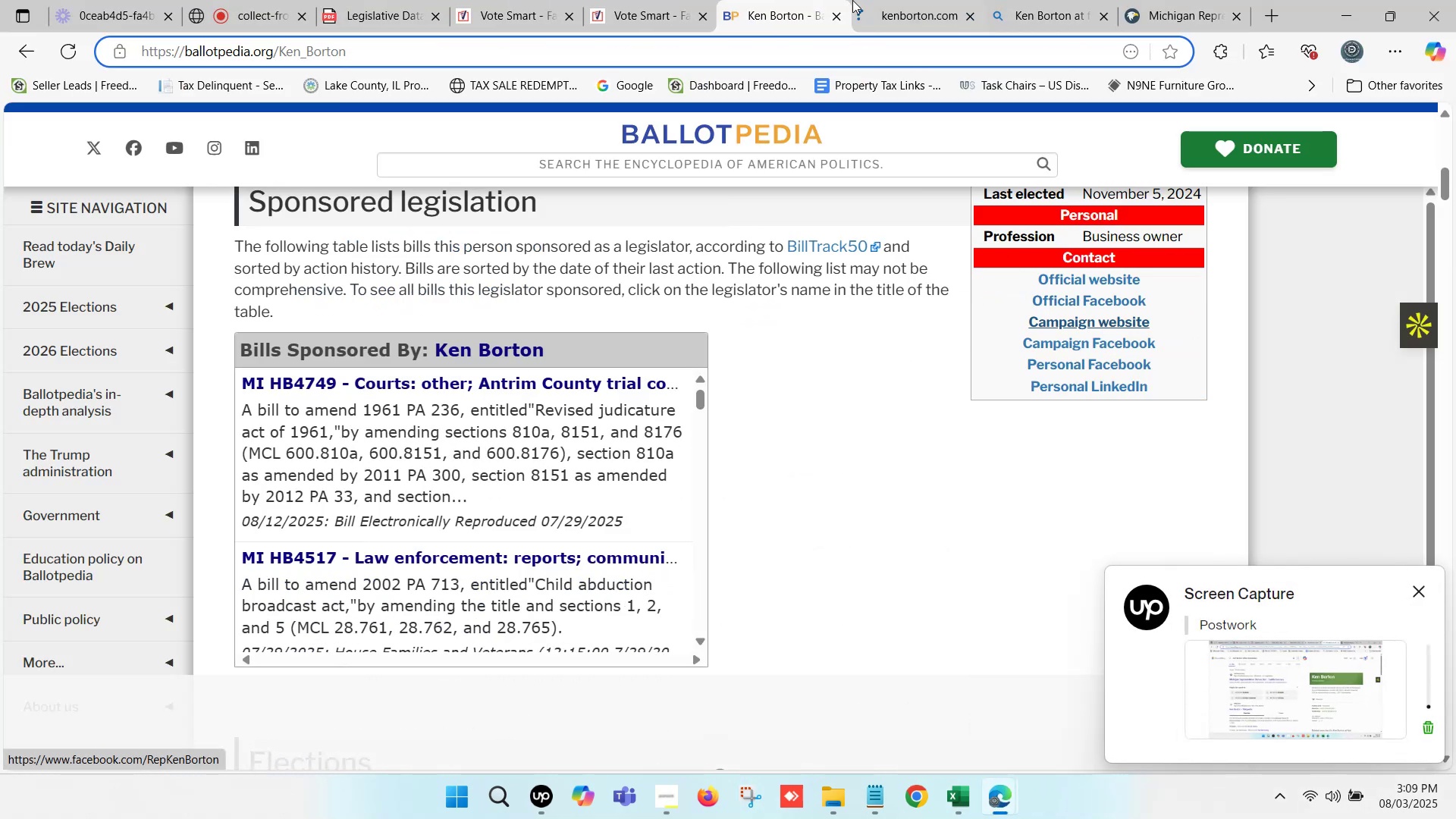 
left_click([907, 0])
 